 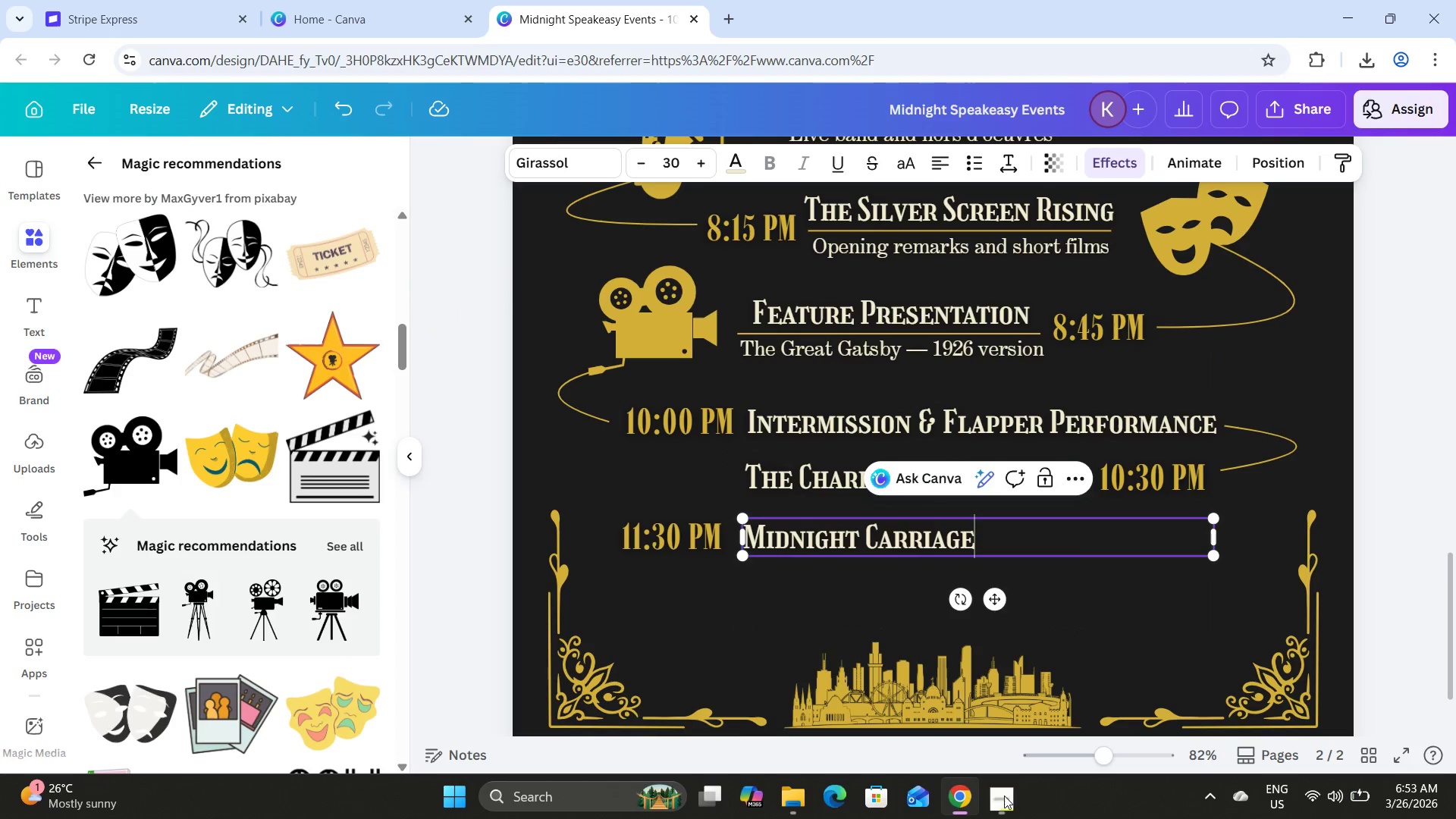 
hold_key(key=ShiftLeft, duration=0.31)
 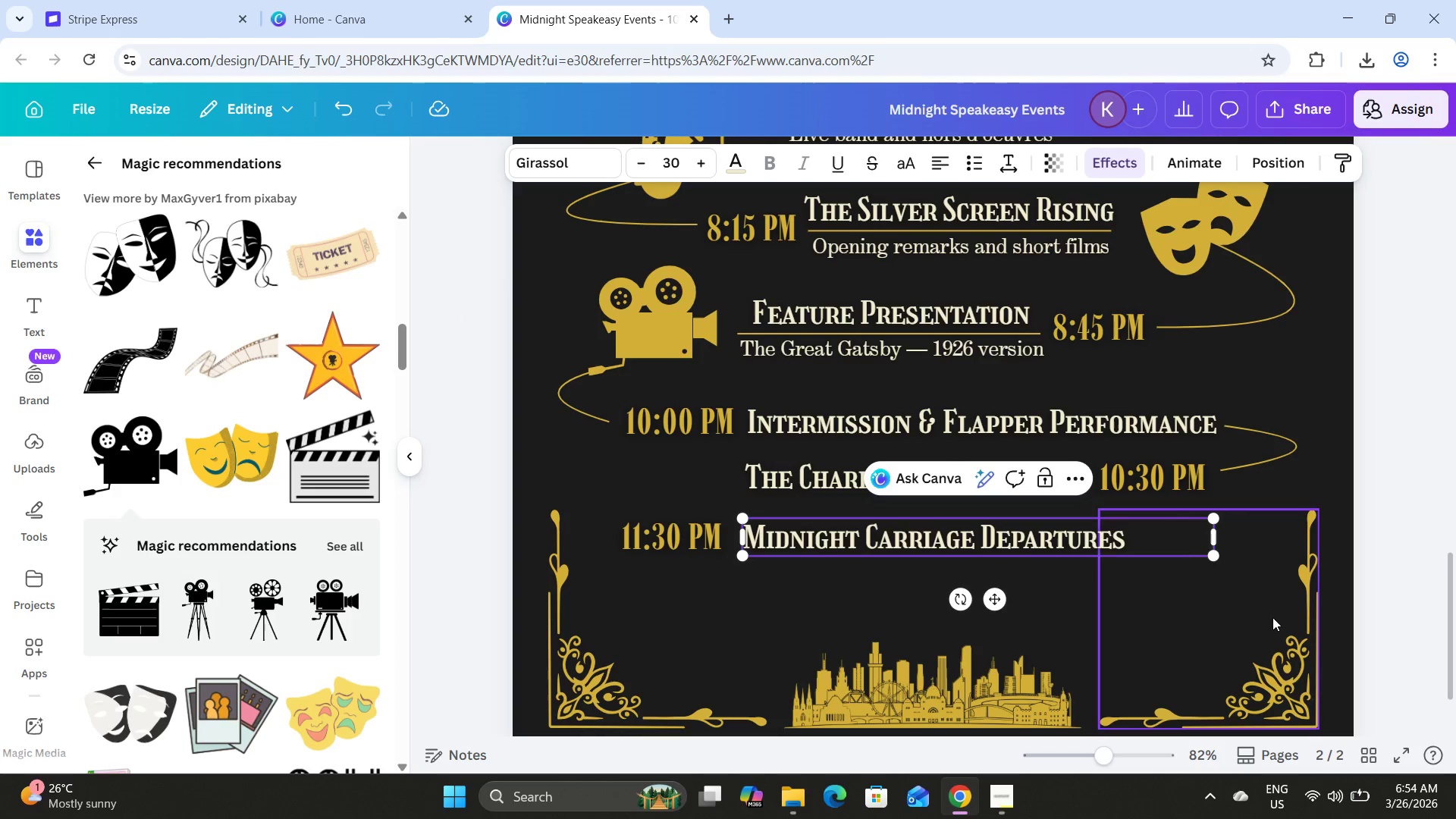 
left_click_drag(start_coordinate=[1217, 539], to_coordinate=[1132, 540])
 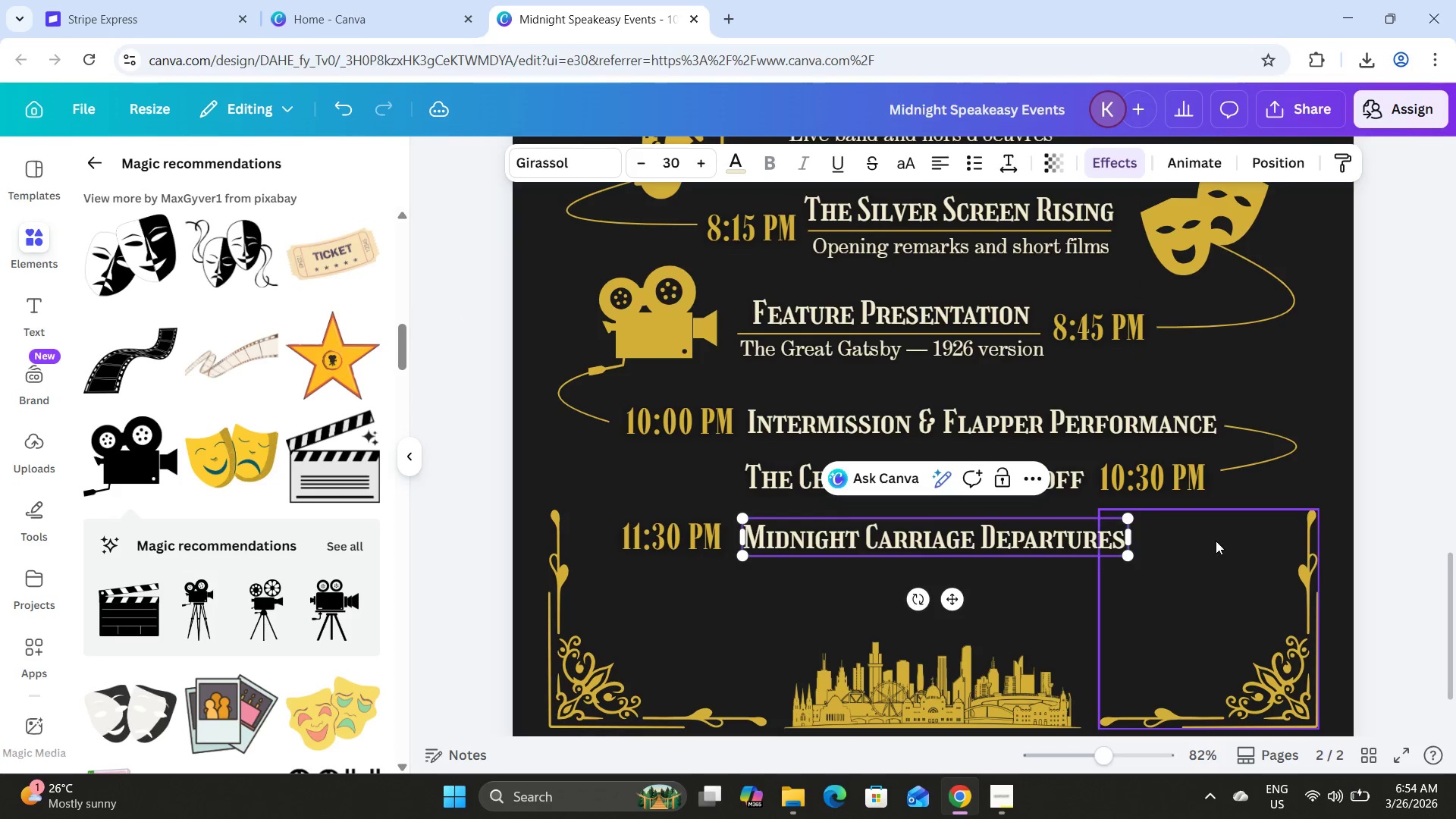 
left_click([1216, 541])
 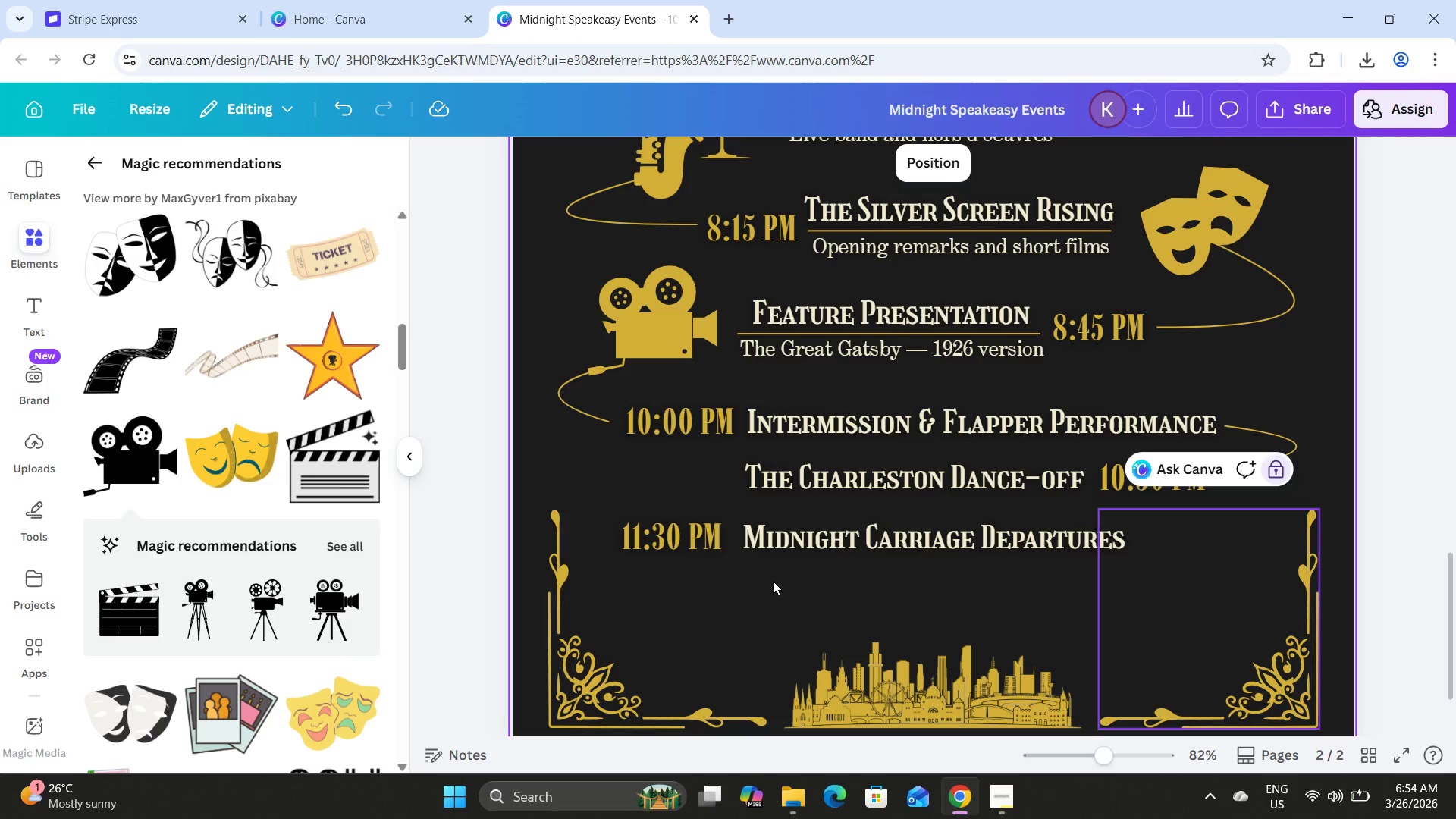 
left_click([921, 595])
 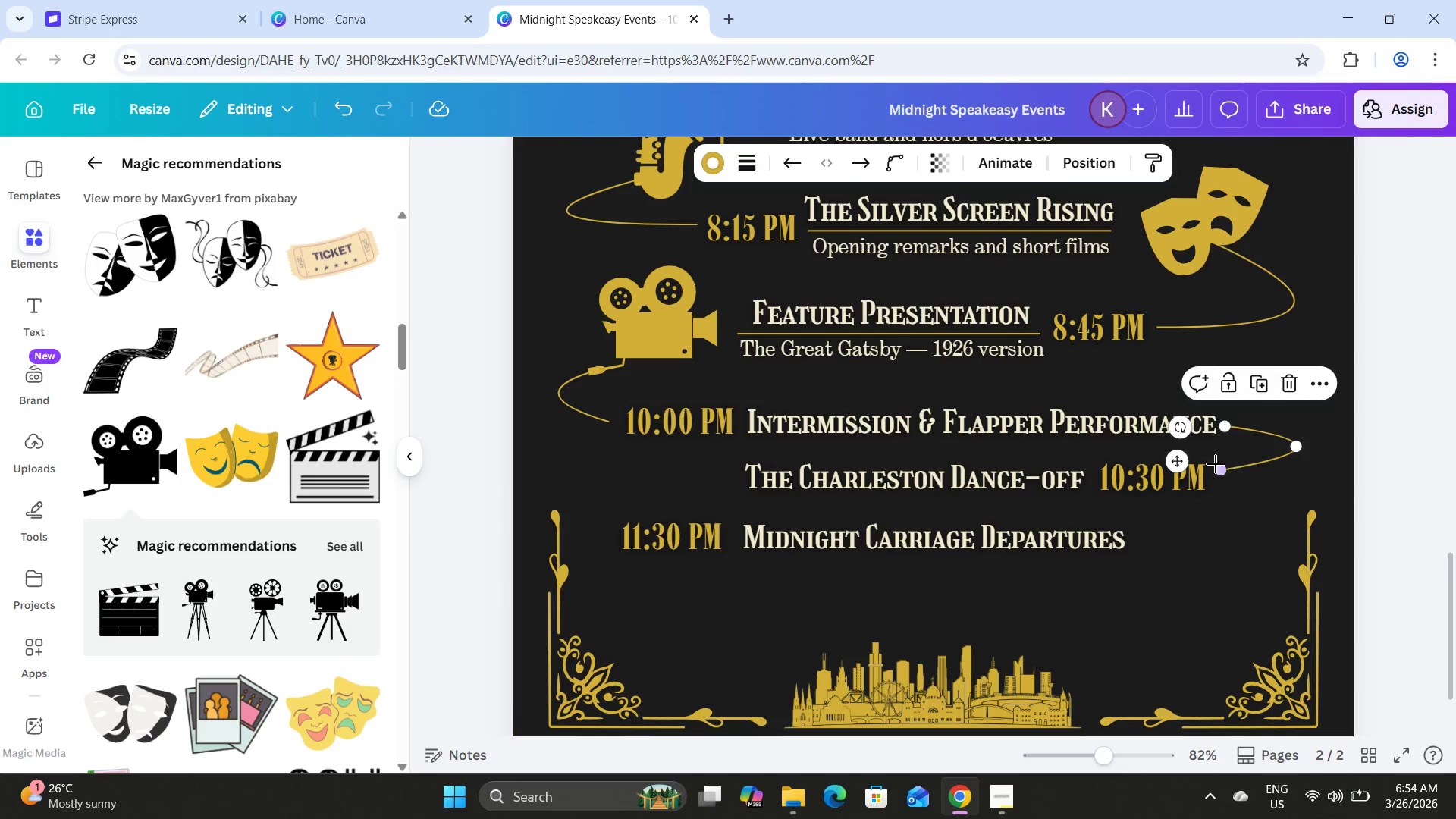 
left_click([1260, 387])
 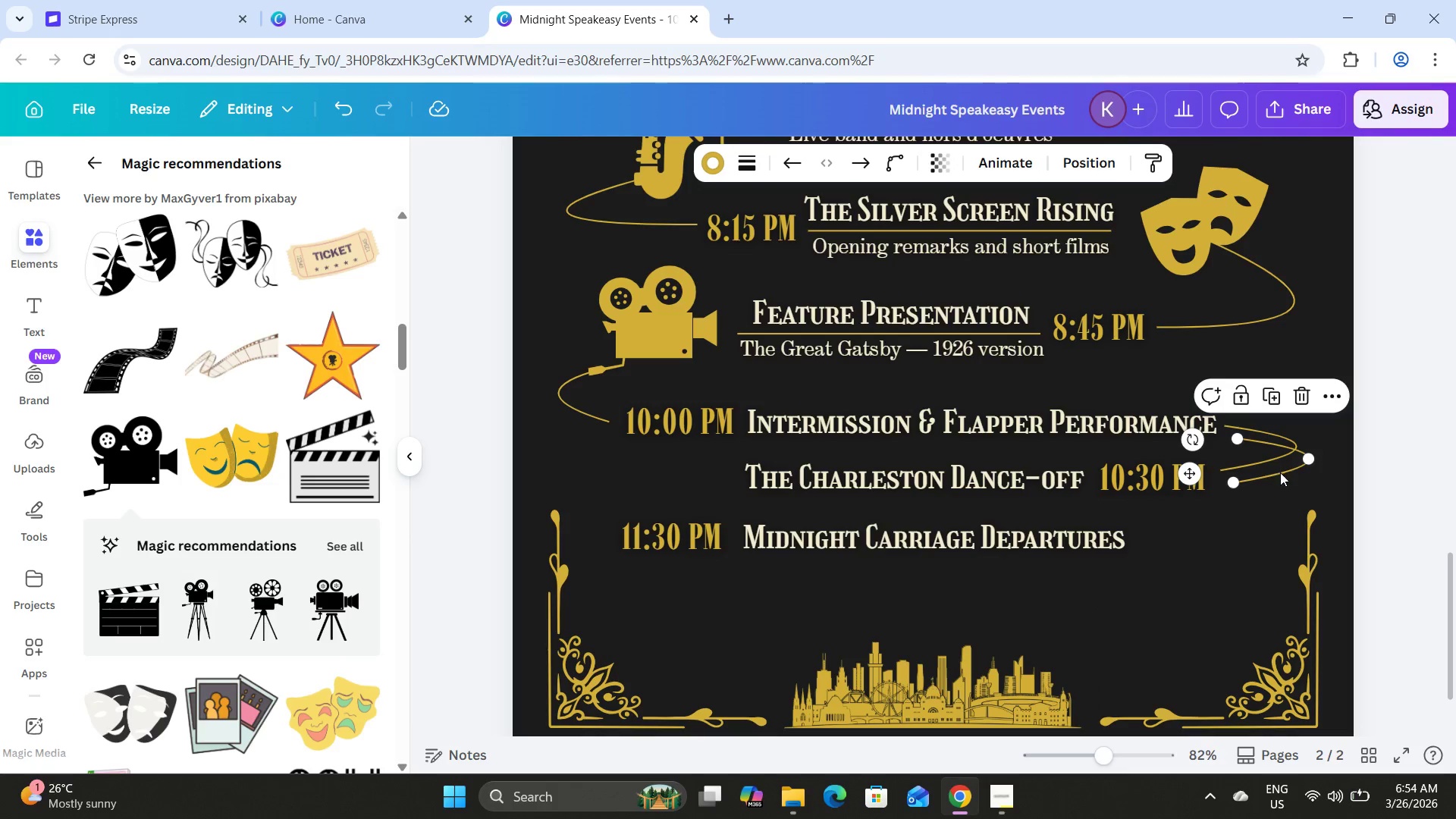 
left_click_drag(start_coordinate=[1280, 472], to_coordinate=[705, 493])
 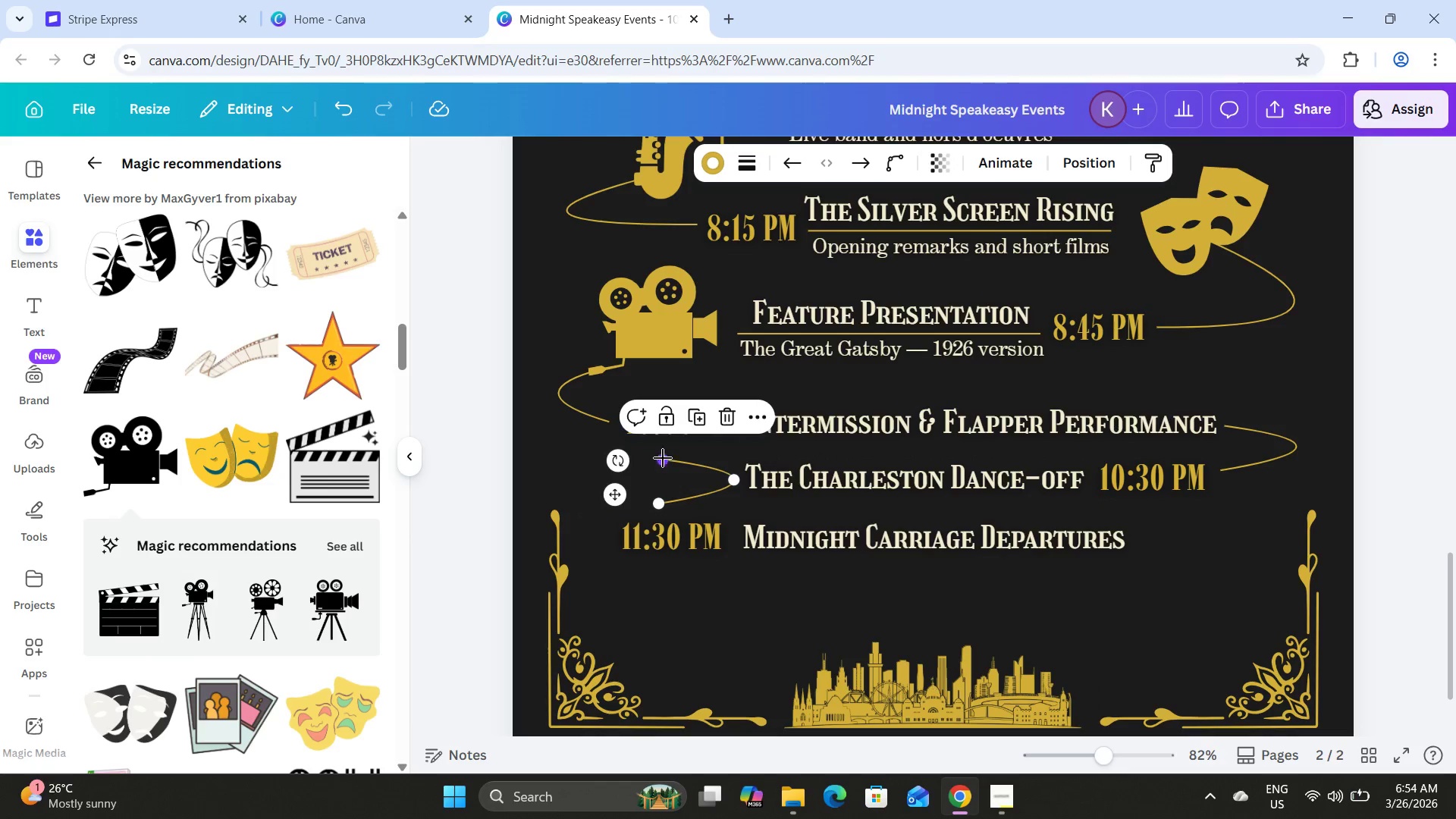 
left_click_drag(start_coordinate=[730, 480], to_coordinate=[606, 491])
 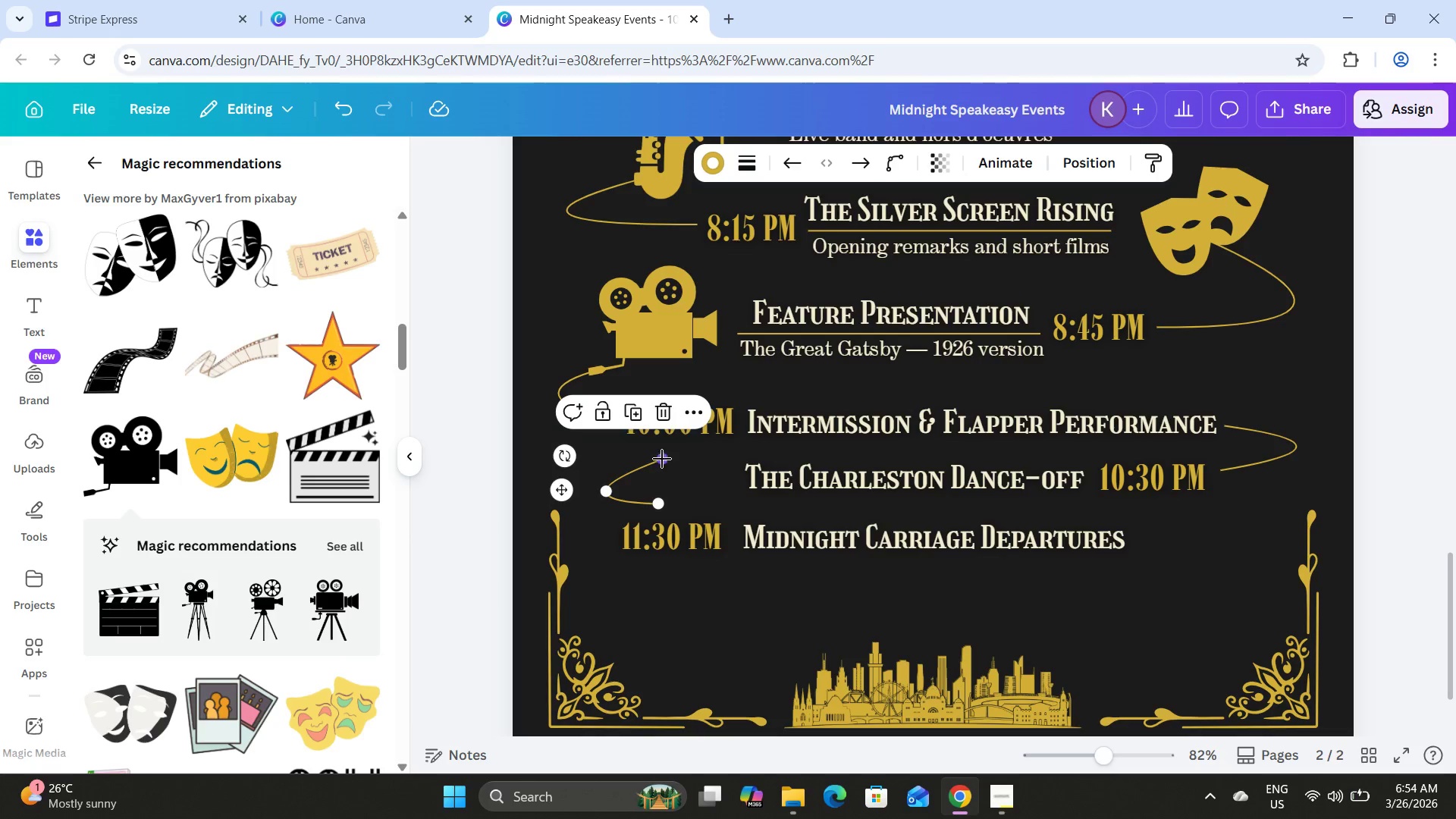 
left_click_drag(start_coordinate=[662, 459], to_coordinate=[730, 478])
 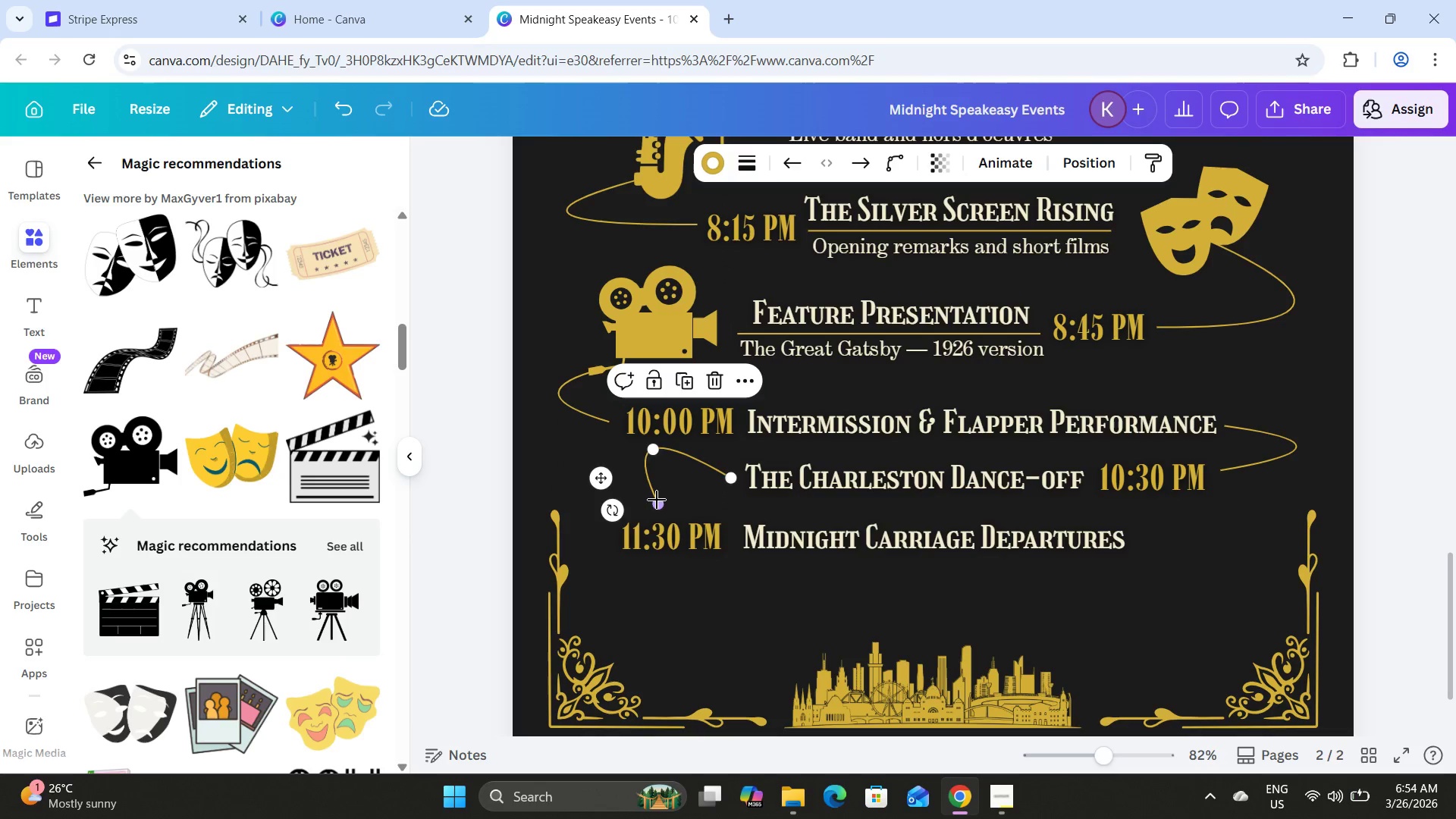 
left_click_drag(start_coordinate=[657, 500], to_coordinate=[604, 532])
 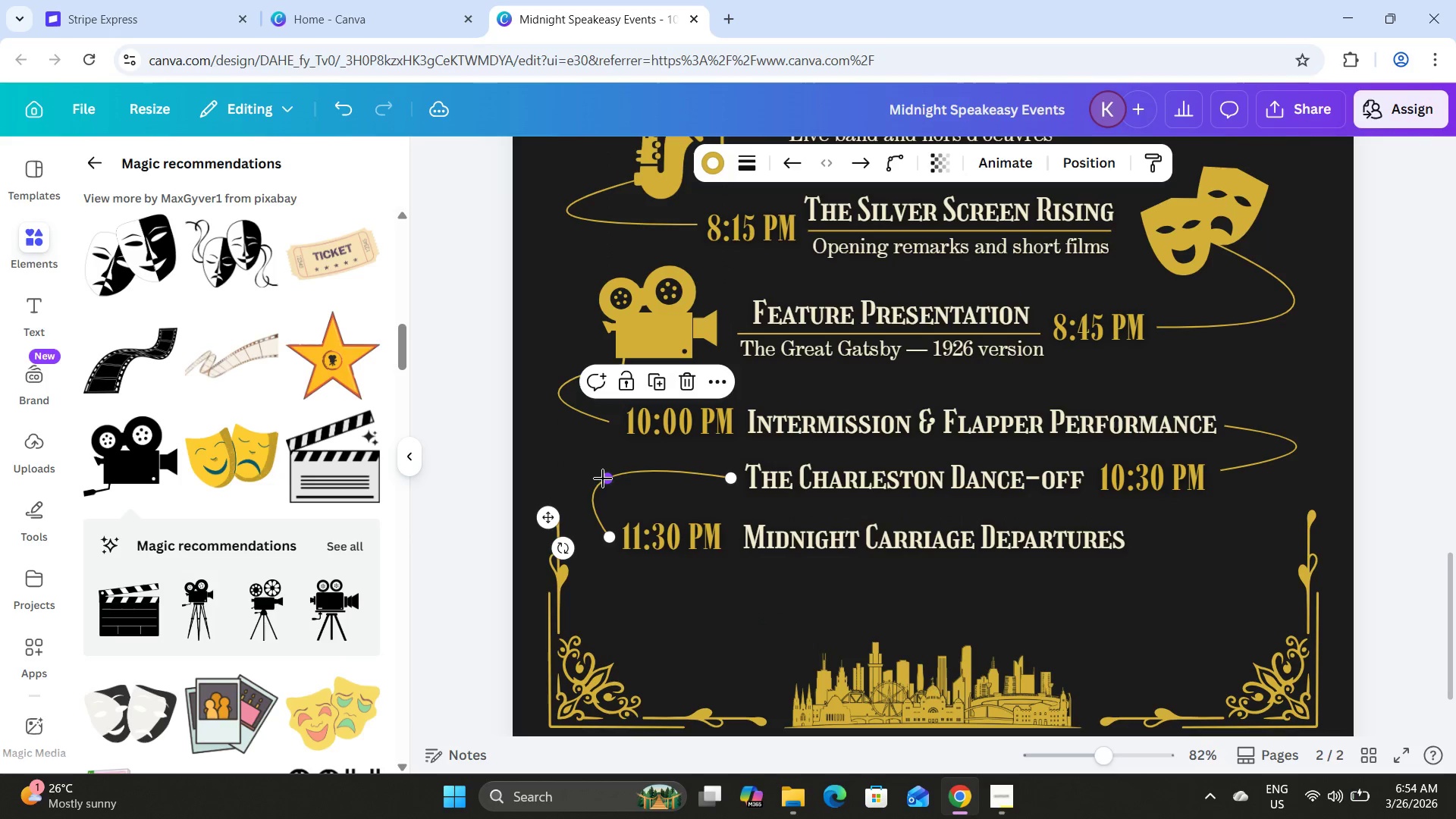 
left_click_drag(start_coordinate=[602, 479], to_coordinate=[596, 494])
 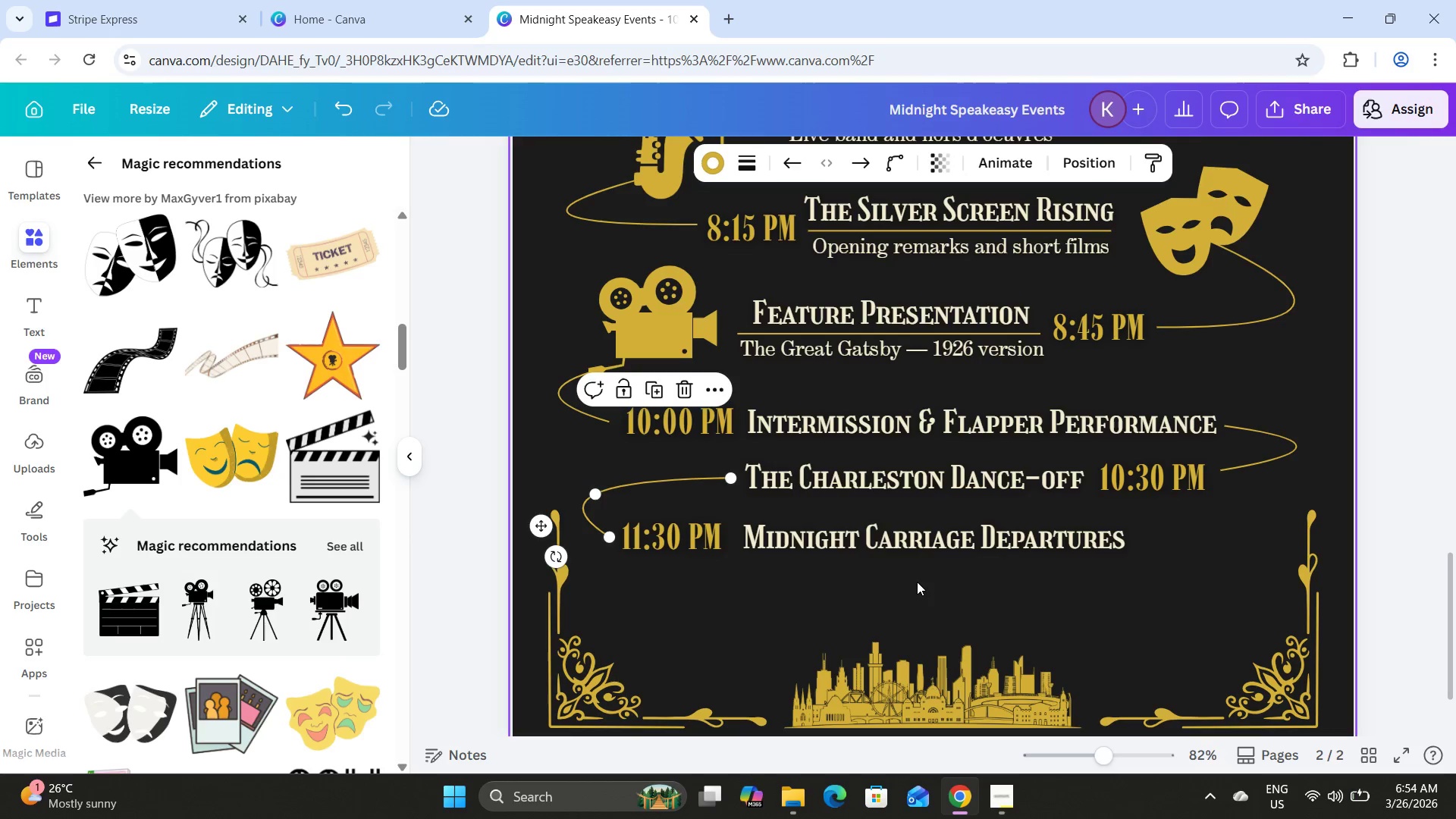 
left_click([917, 582])
 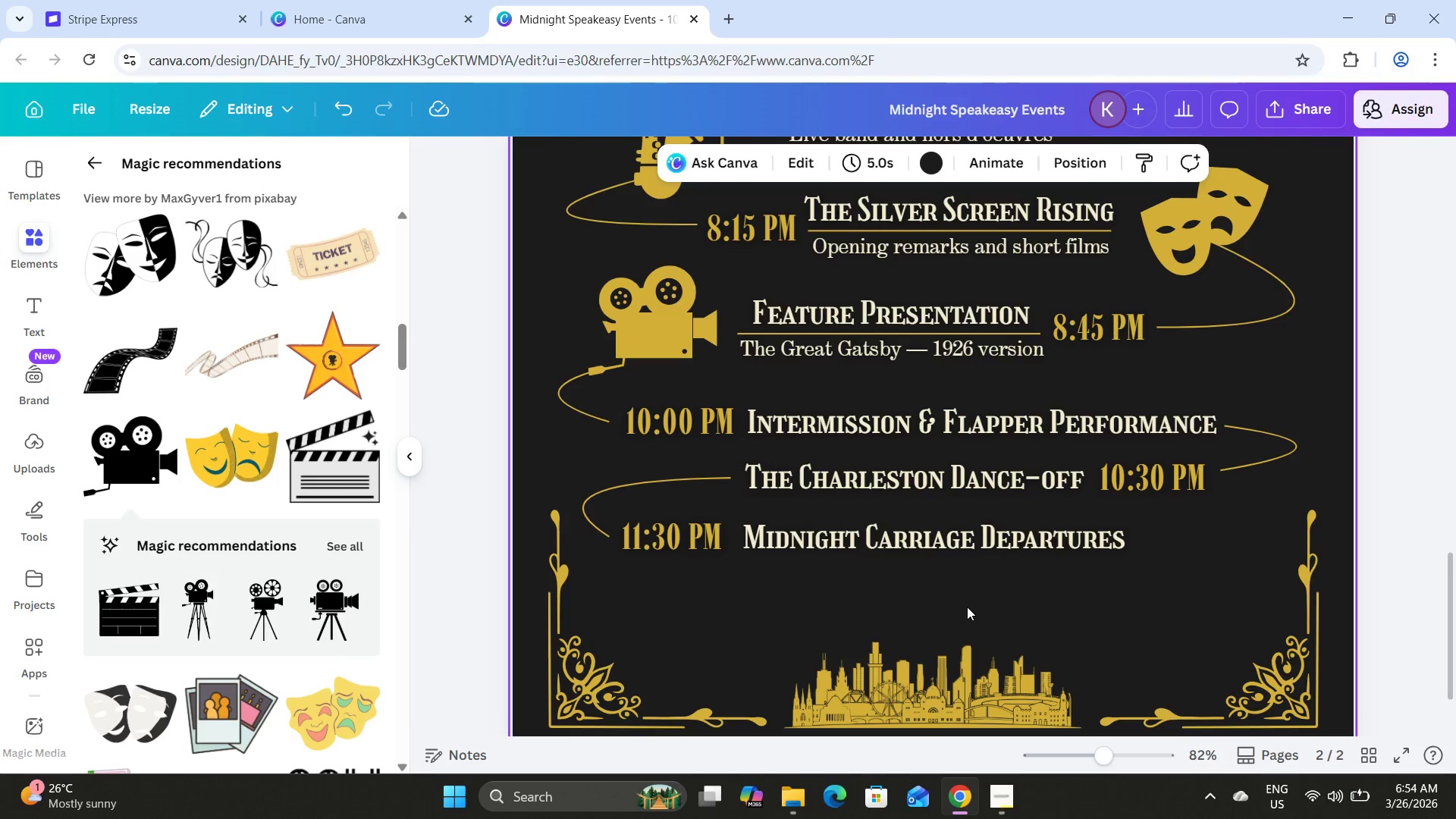 
left_click_drag(start_coordinate=[967, 607], to_coordinate=[689, 522])
 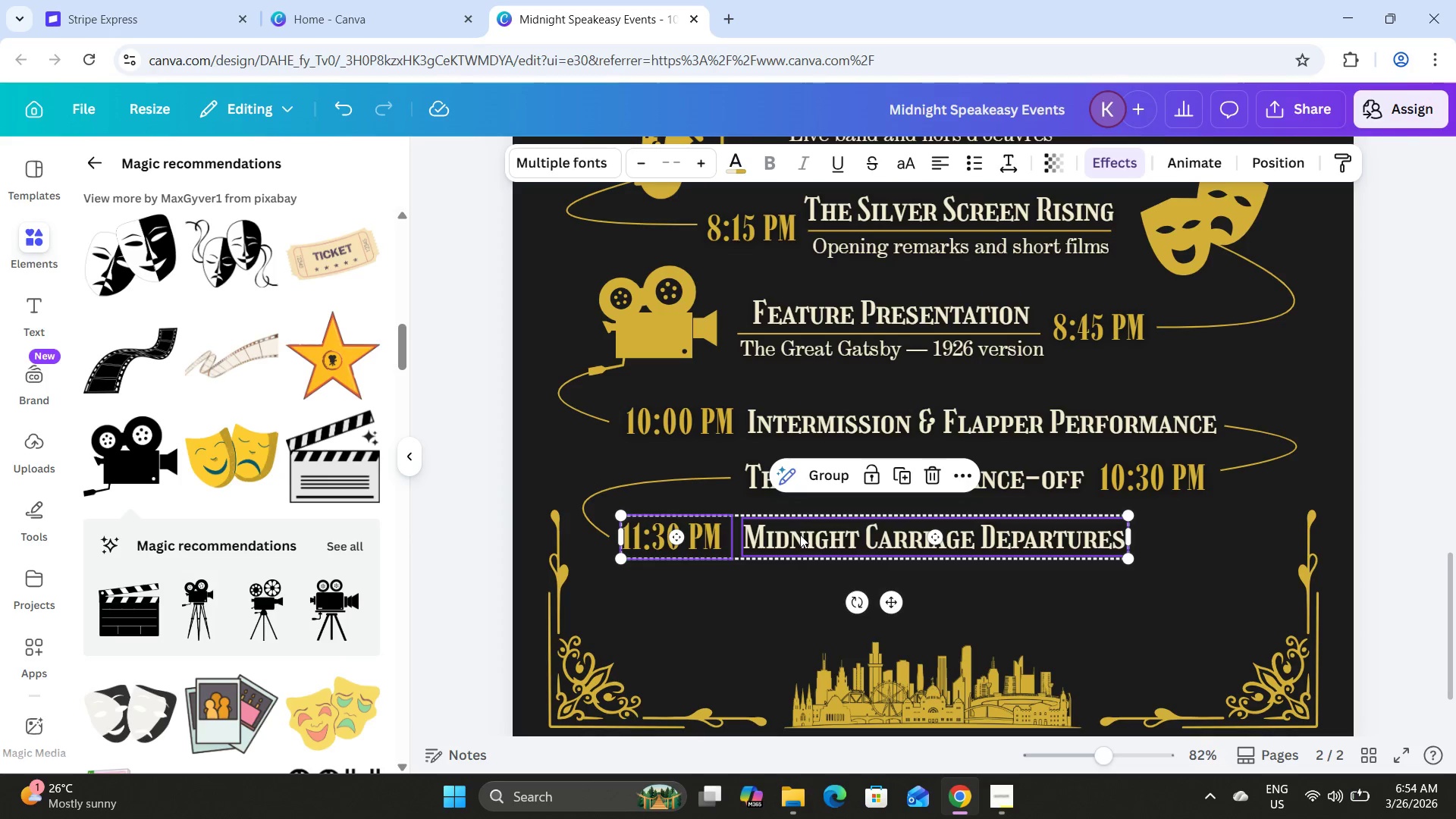 
left_click_drag(start_coordinate=[799, 535], to_coordinate=[830, 535])
 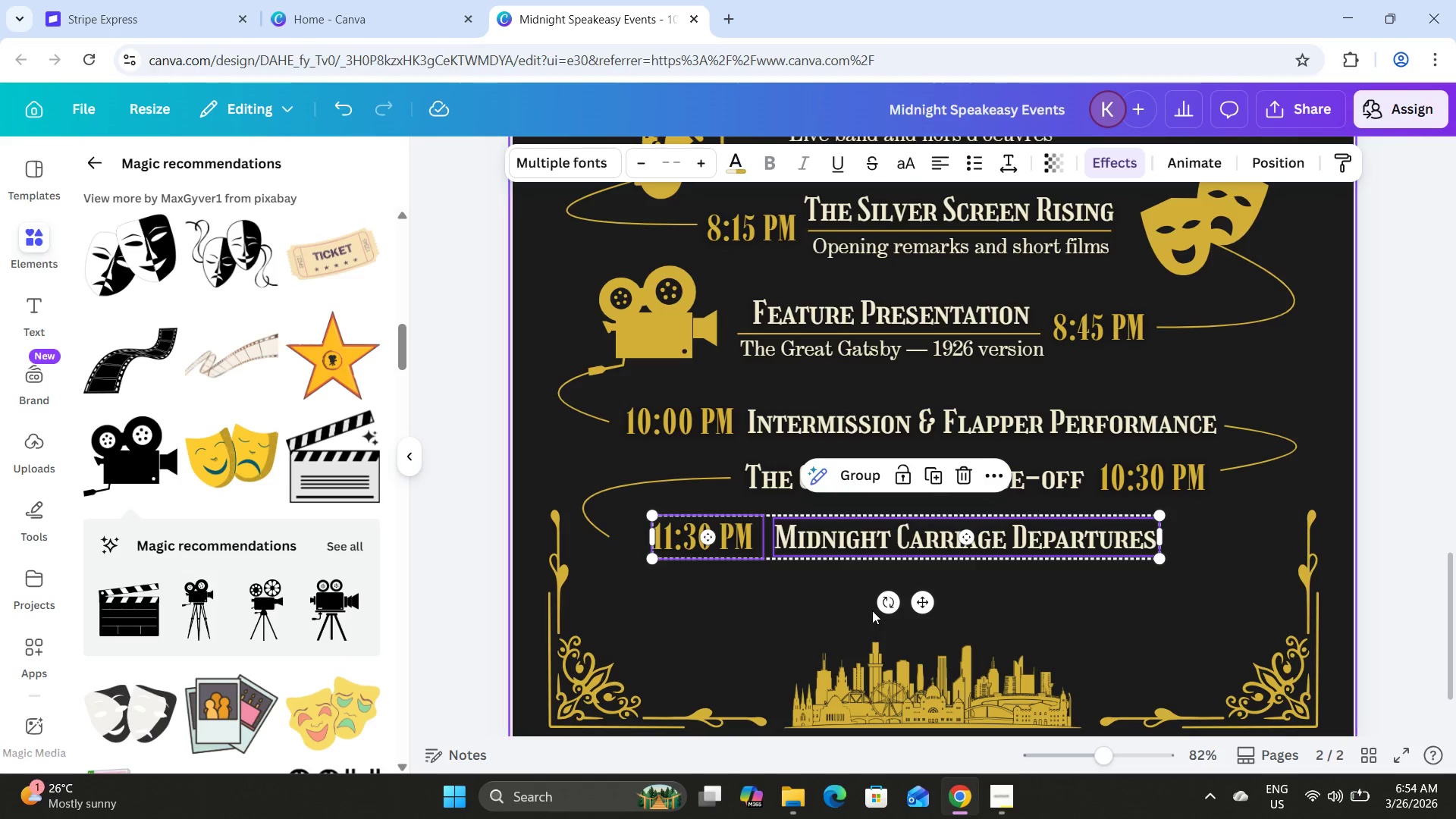 
left_click([872, 610])
 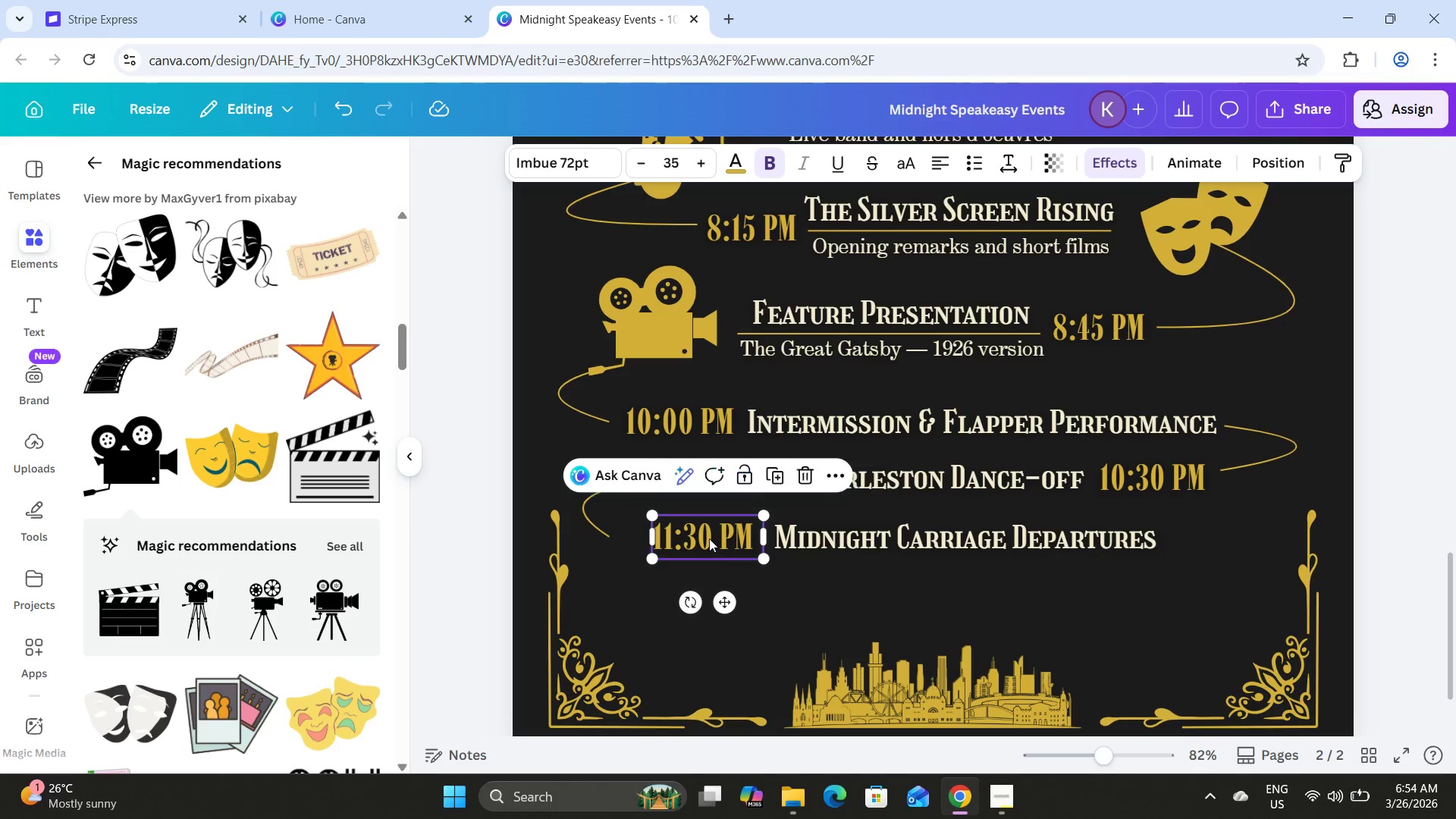 
left_click_drag(start_coordinate=[709, 538], to_coordinate=[719, 540])
 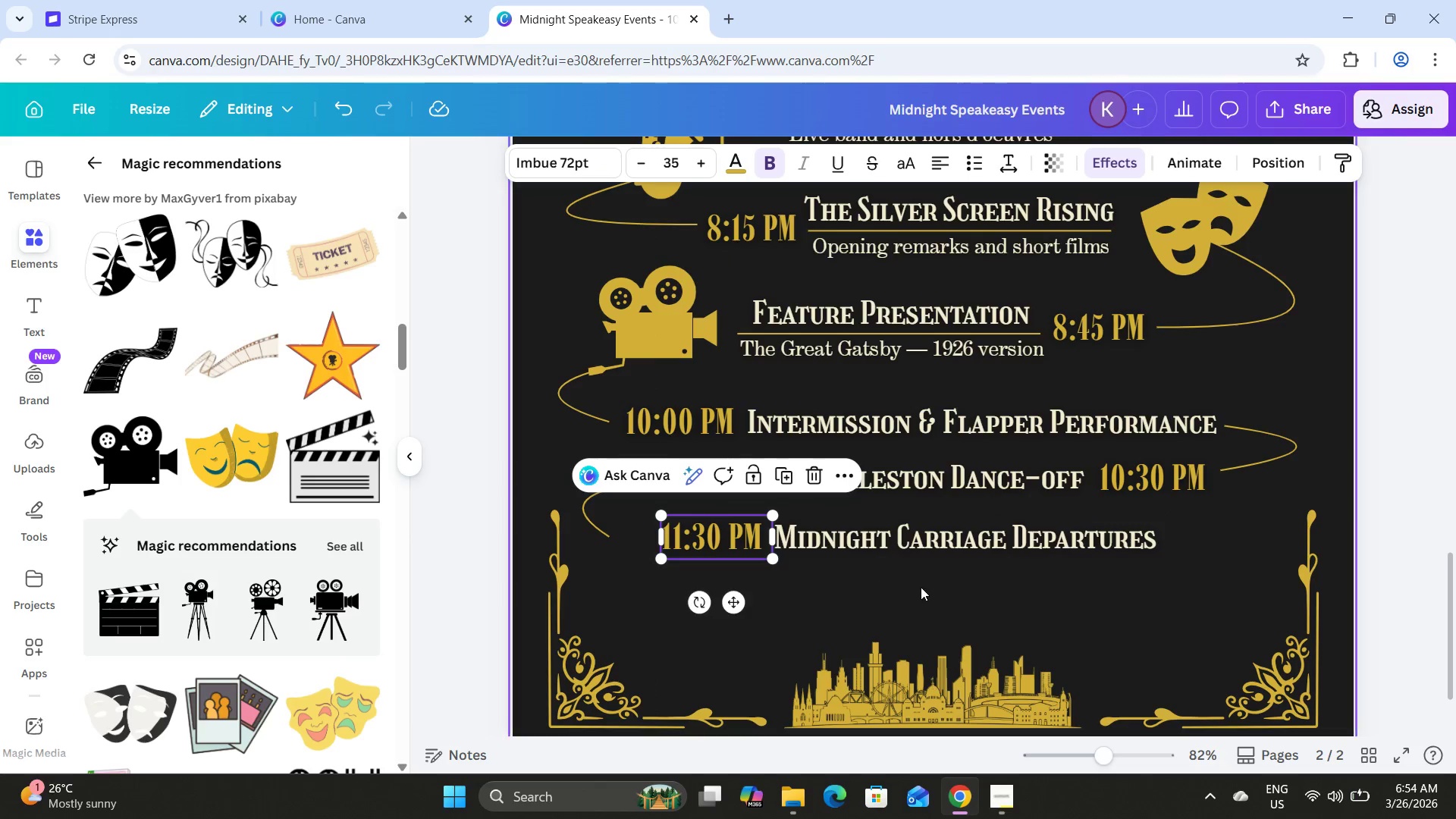 
left_click([921, 587])
 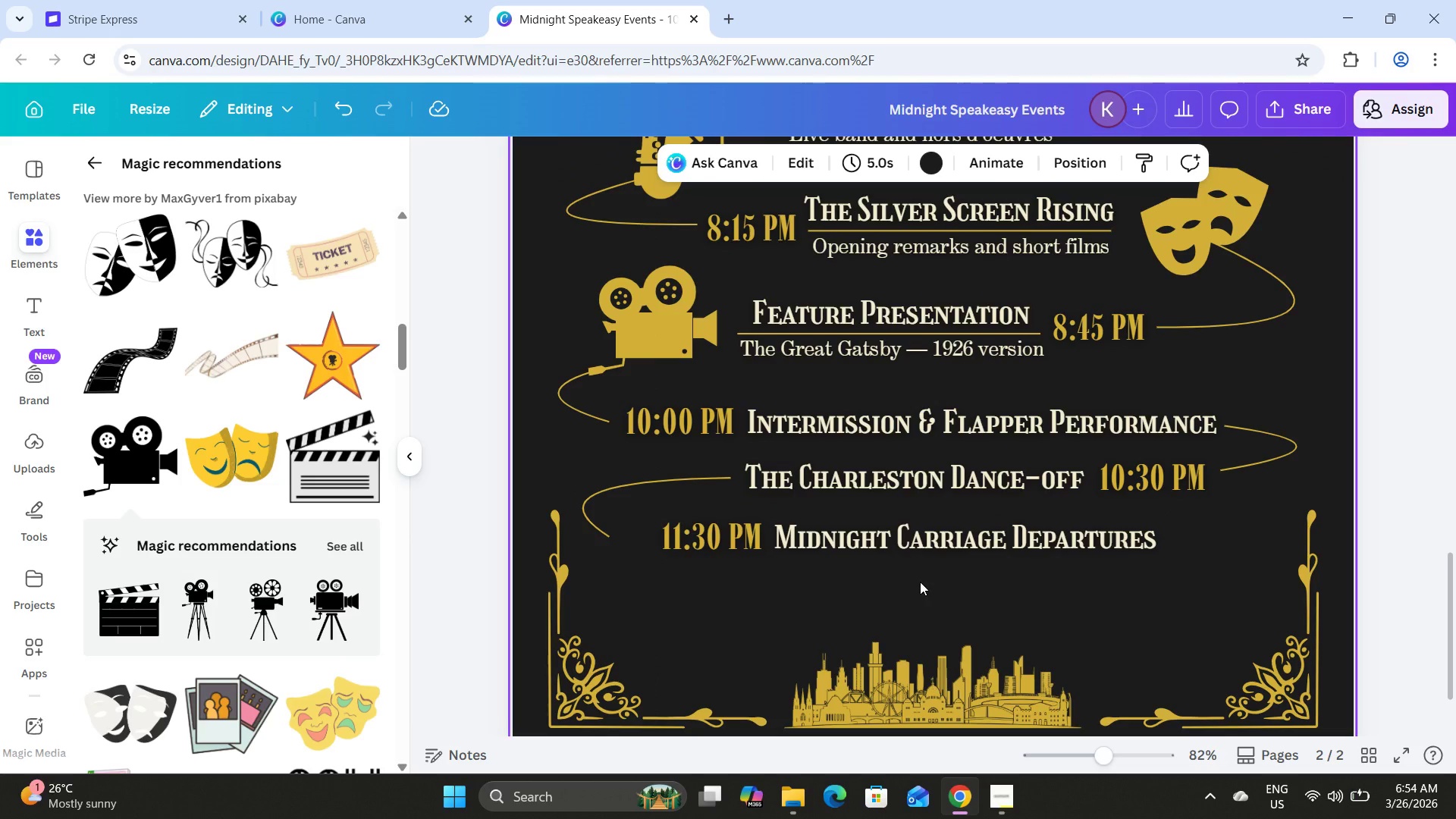 
scroll: coordinate [920, 582], scroll_direction: down, amount: 1.0
 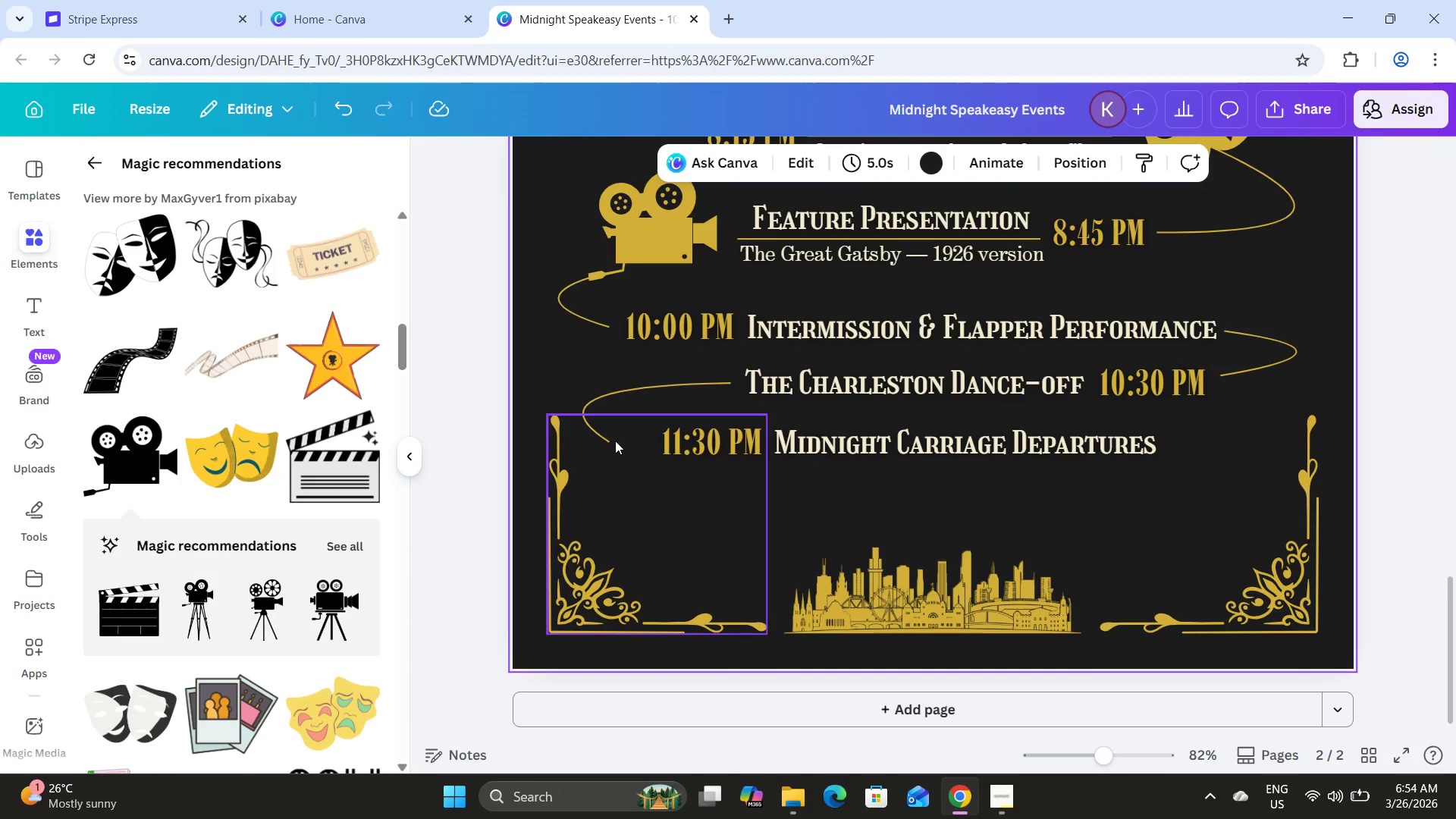 
left_click([604, 441])
 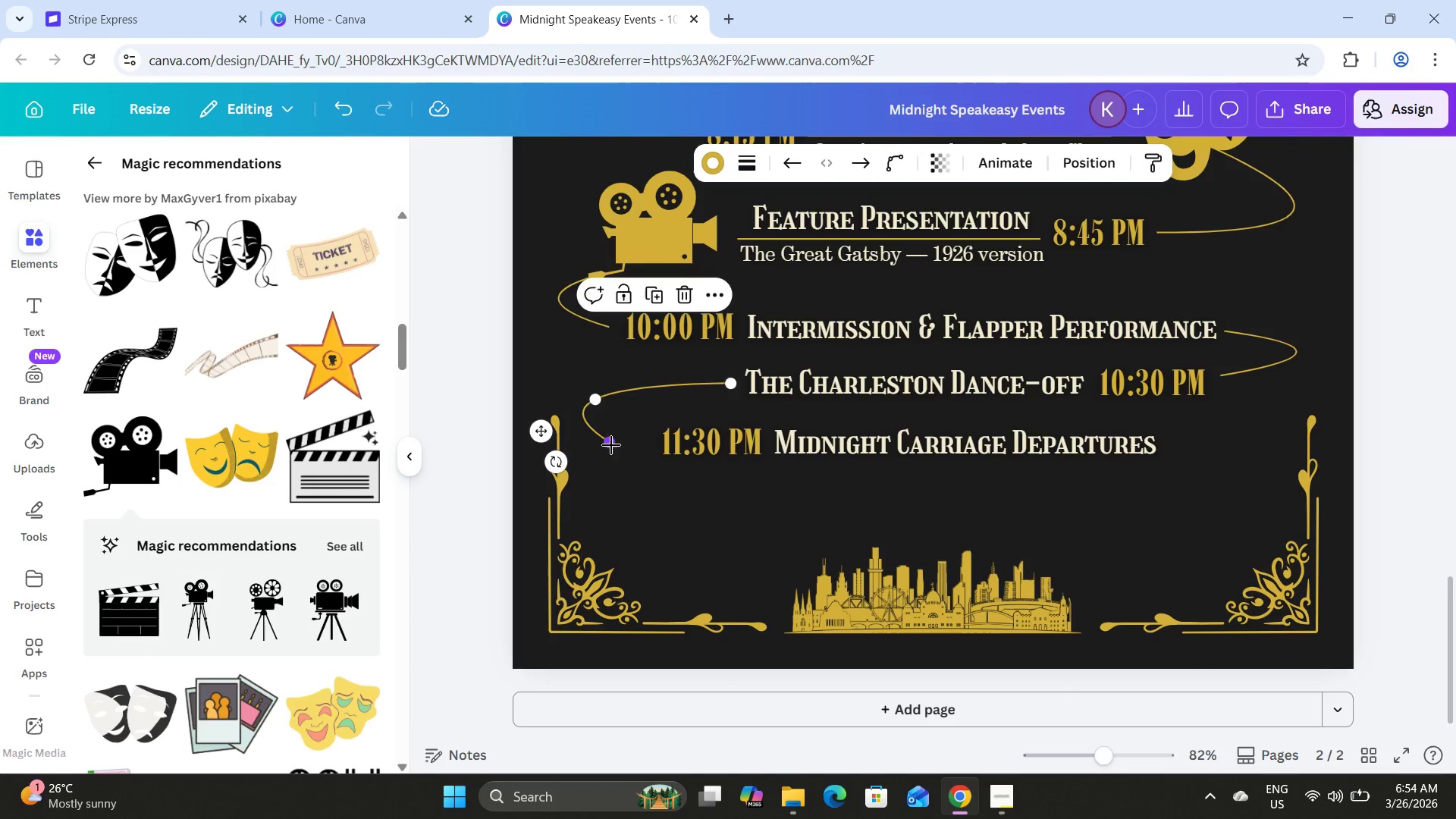 
left_click_drag(start_coordinate=[611, 445], to_coordinate=[648, 442])
 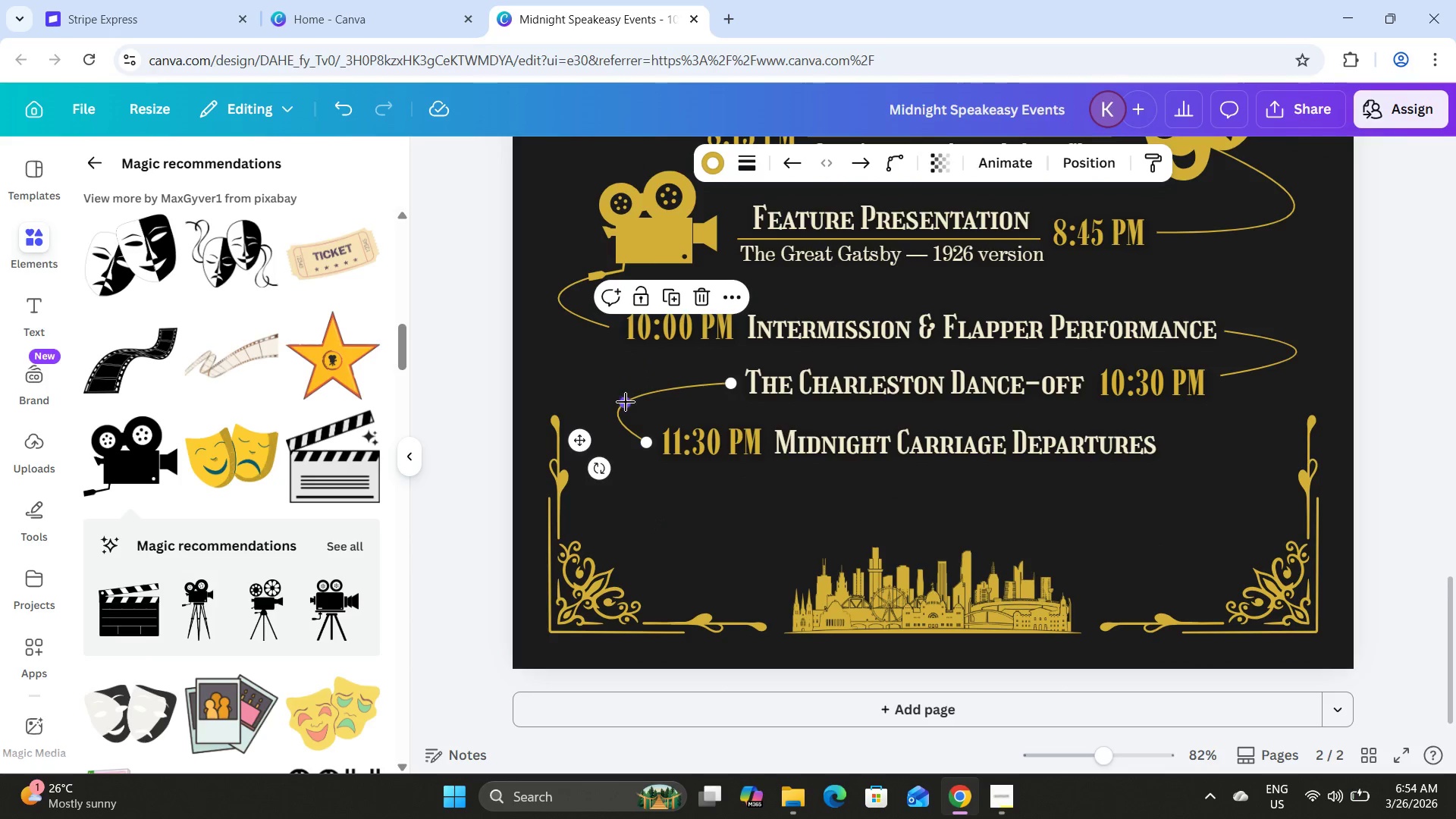 
left_click_drag(start_coordinate=[626, 402], to_coordinate=[619, 409])
 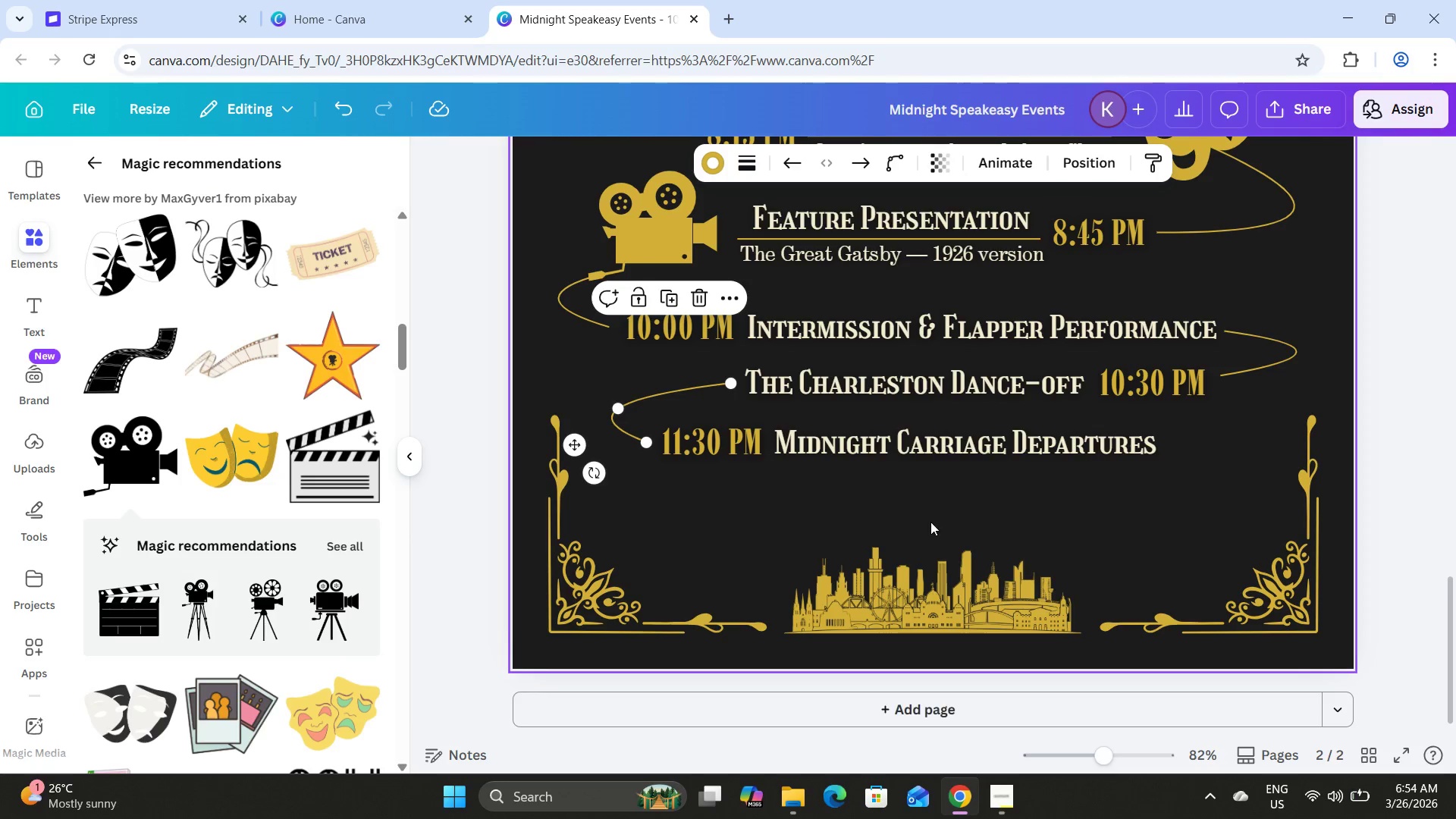 
left_click([930, 522])
 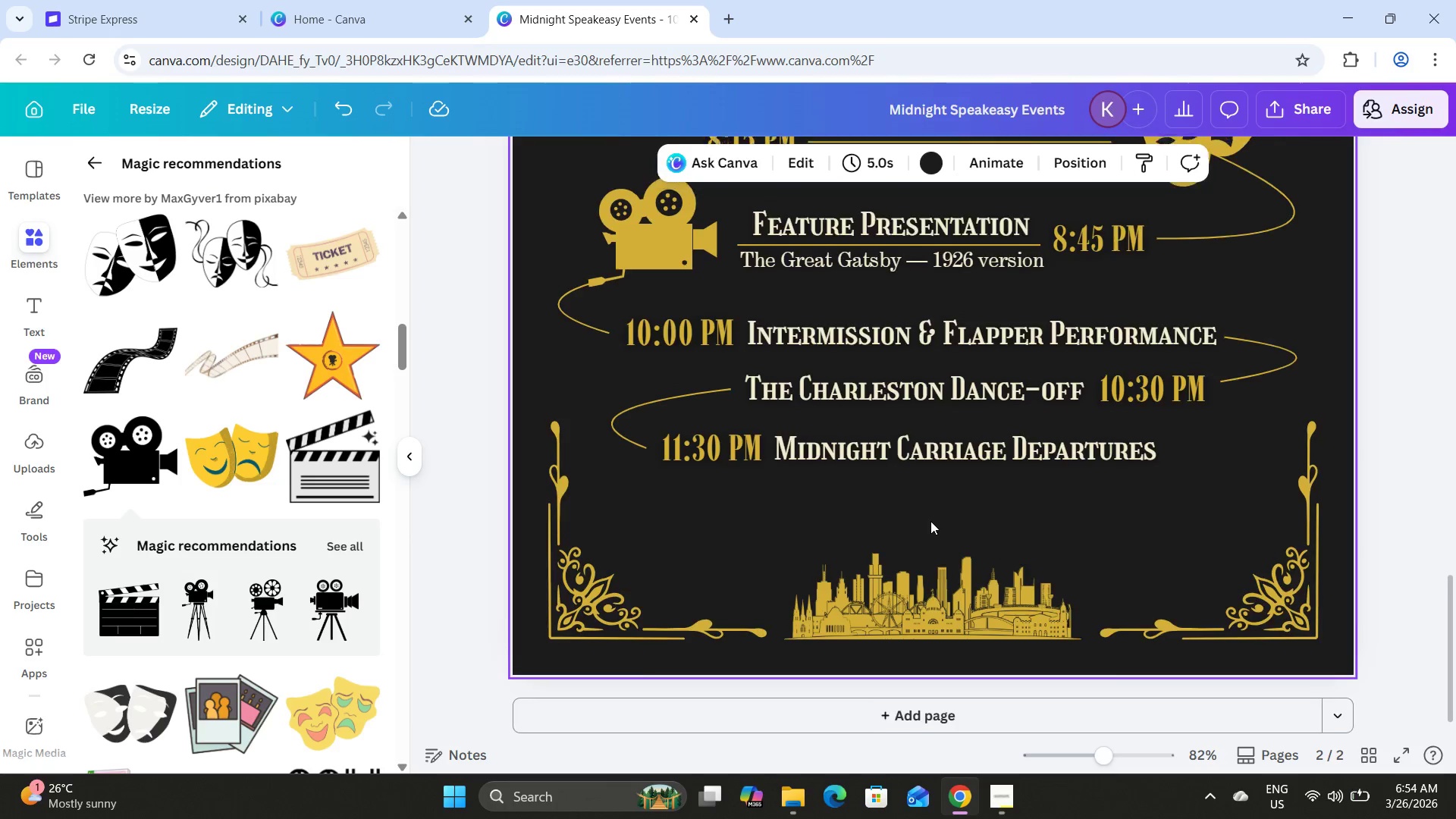 
scroll: coordinate [930, 521], scroll_direction: up, amount: 2.0
 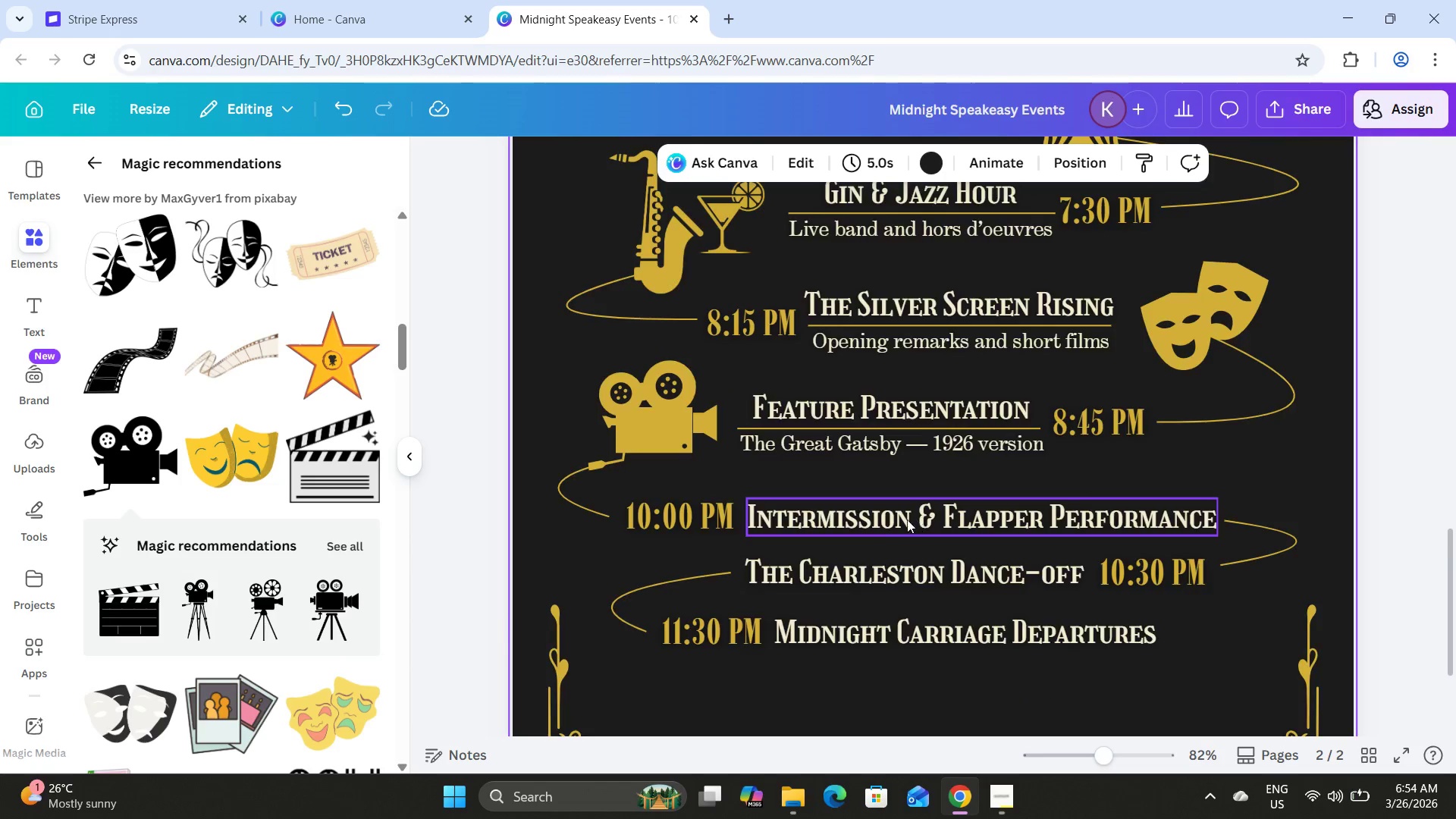 
scroll: coordinate [907, 519], scroll_direction: down, amount: 1.0
 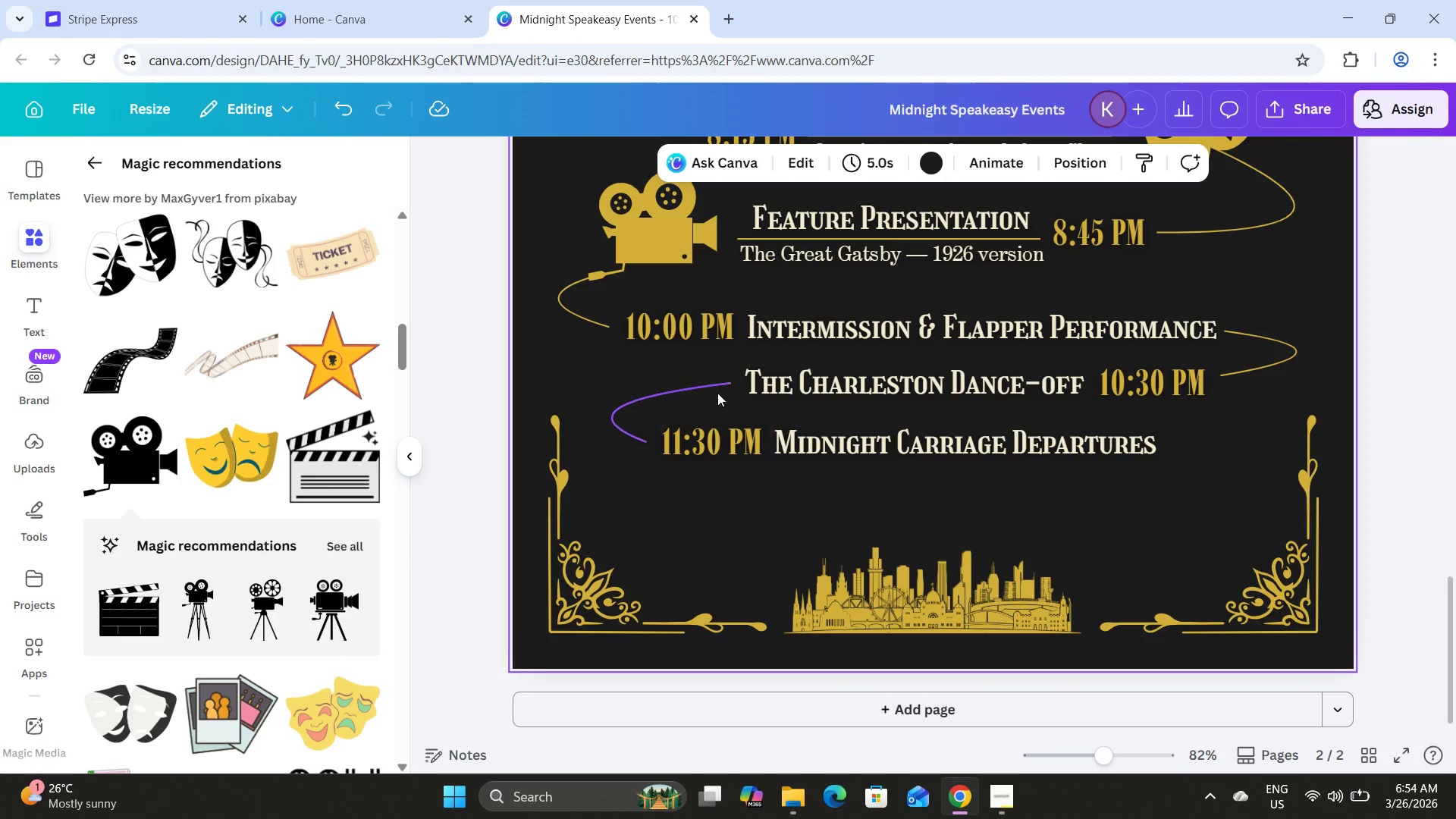 
left_click([717, 392])
 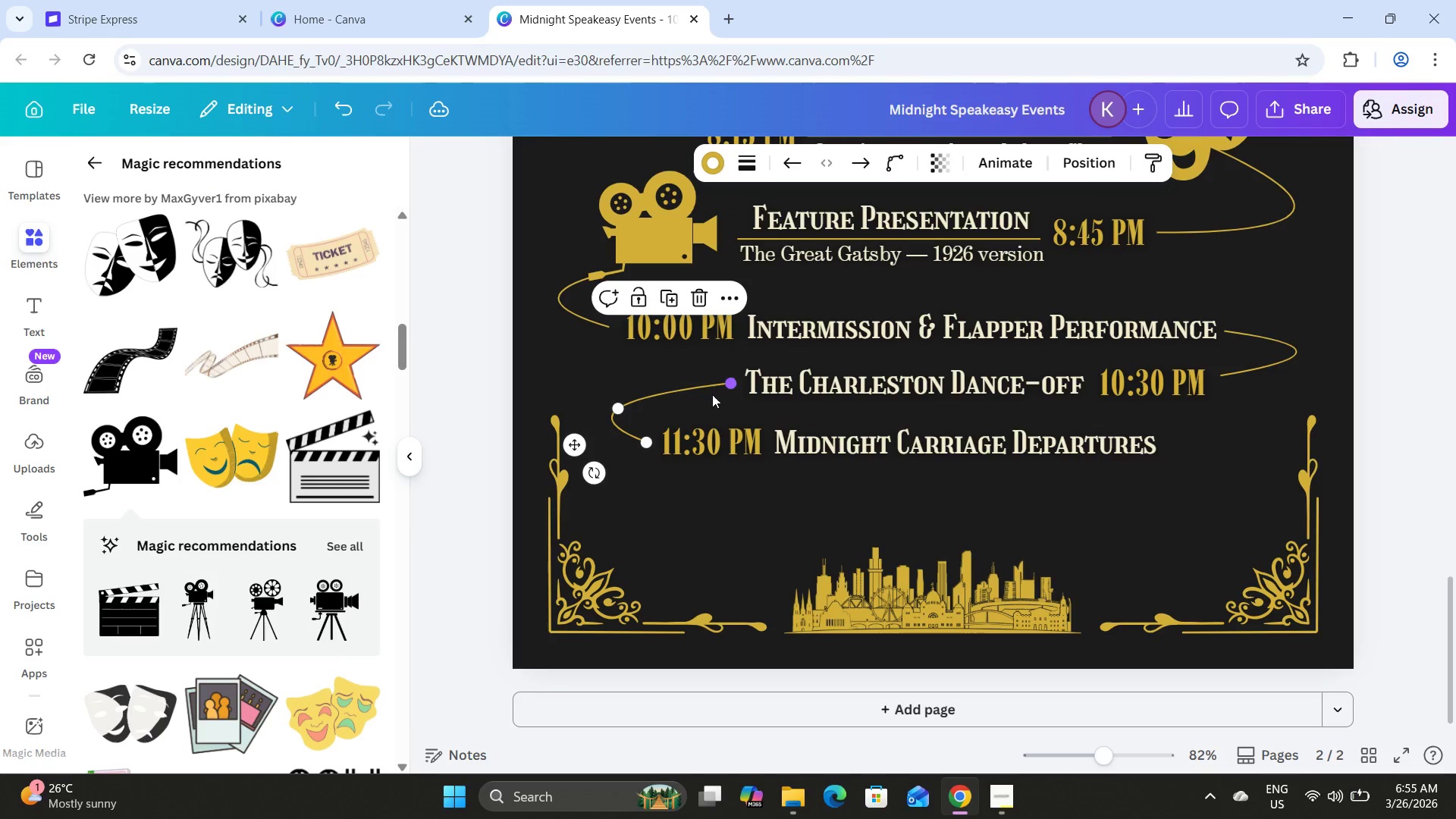 
left_click_drag(start_coordinate=[626, 406], to_coordinate=[633, 403])
 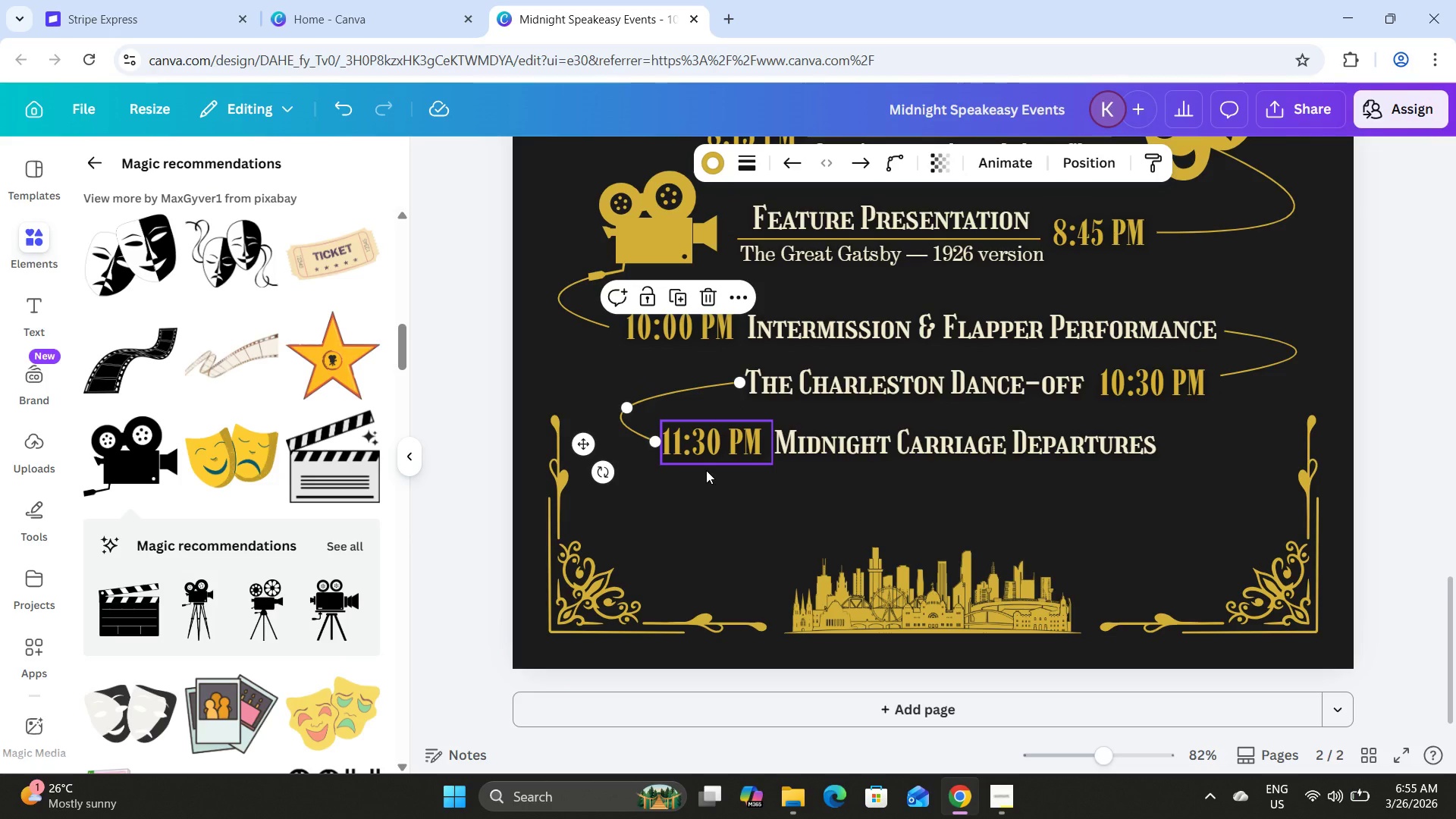 
key(Control+Z)
 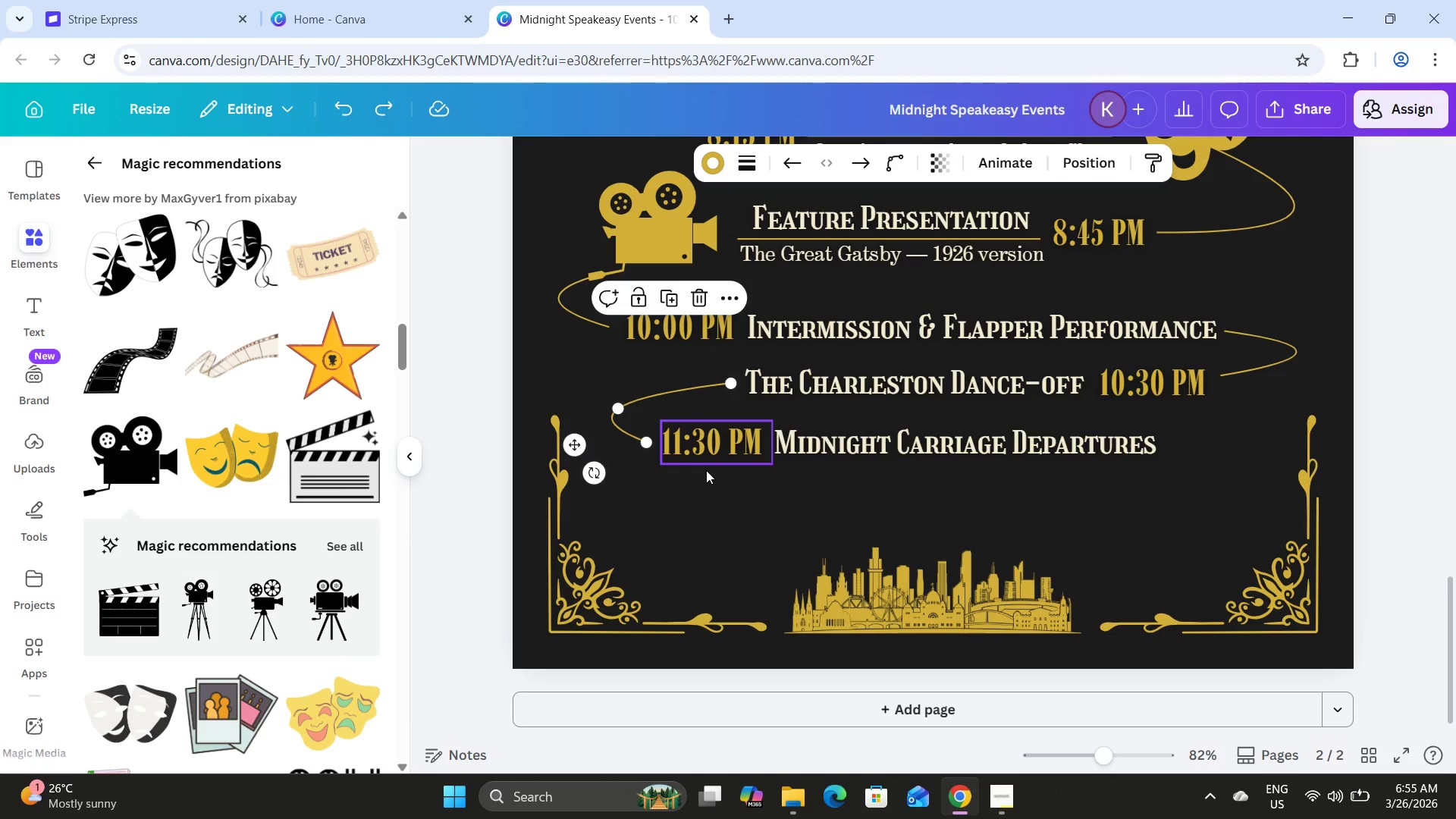 
key(Control+Z)
 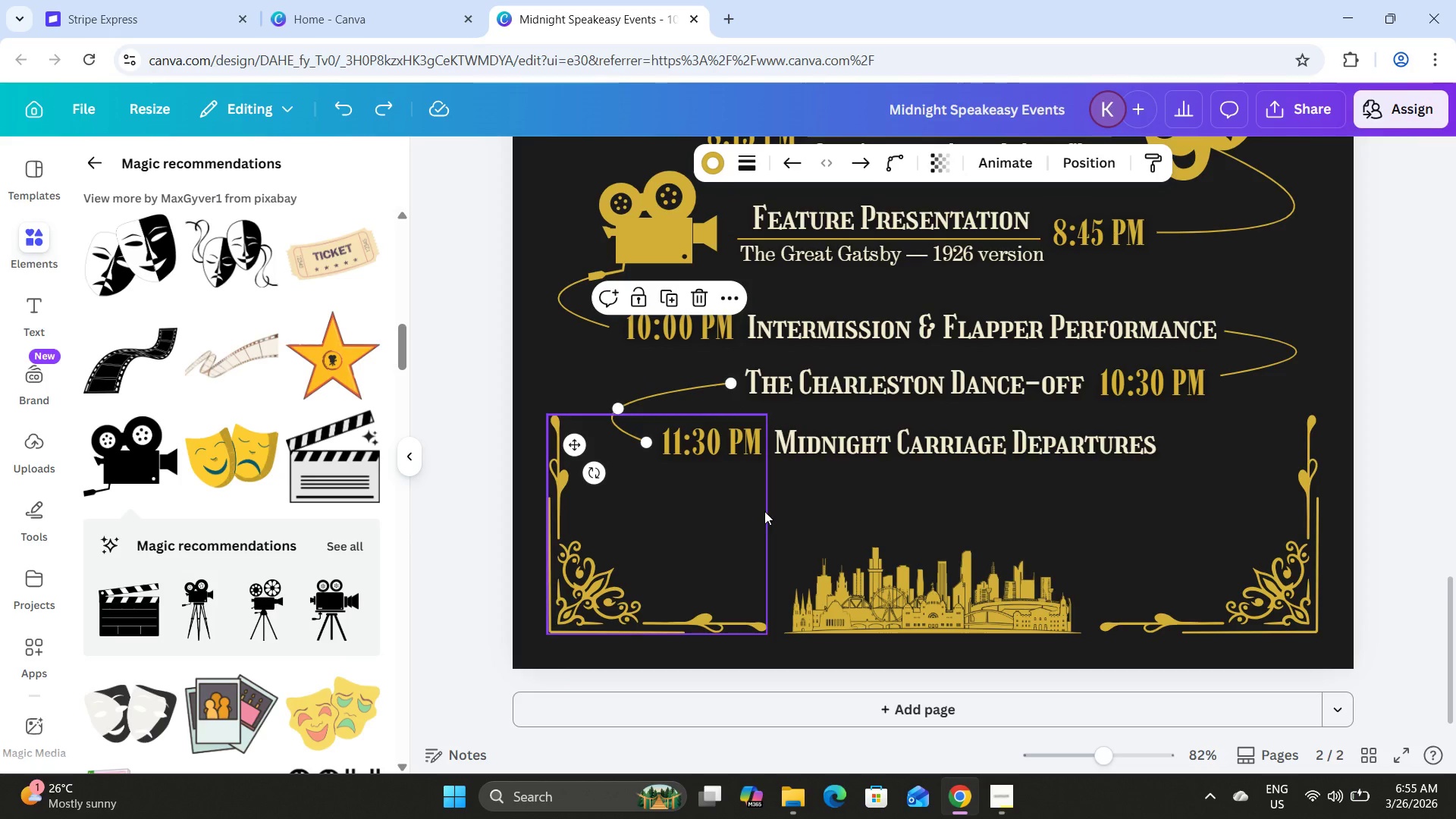 
left_click([814, 513])
 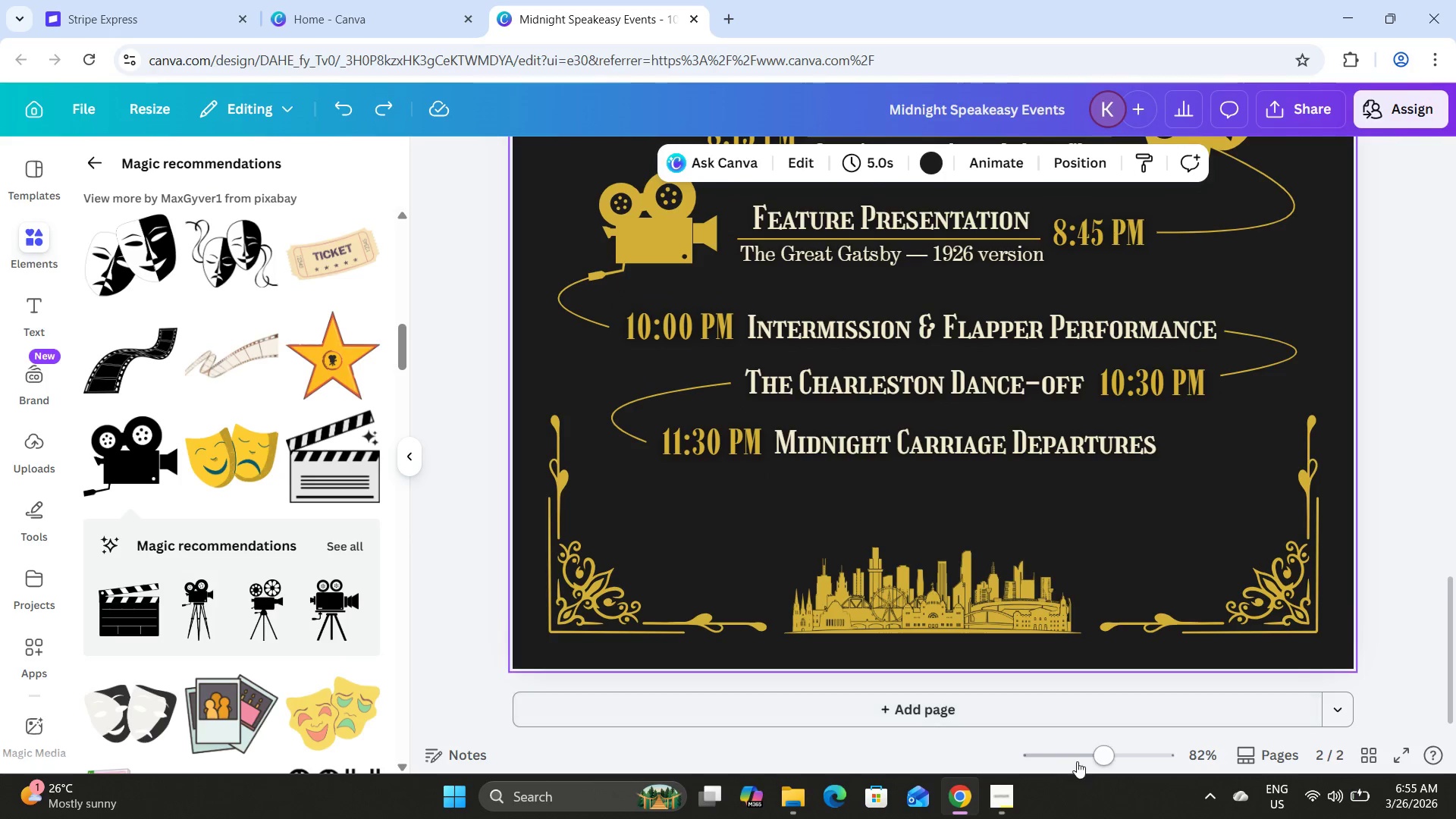 
left_click_drag(start_coordinate=[1094, 757], to_coordinate=[1075, 752])
 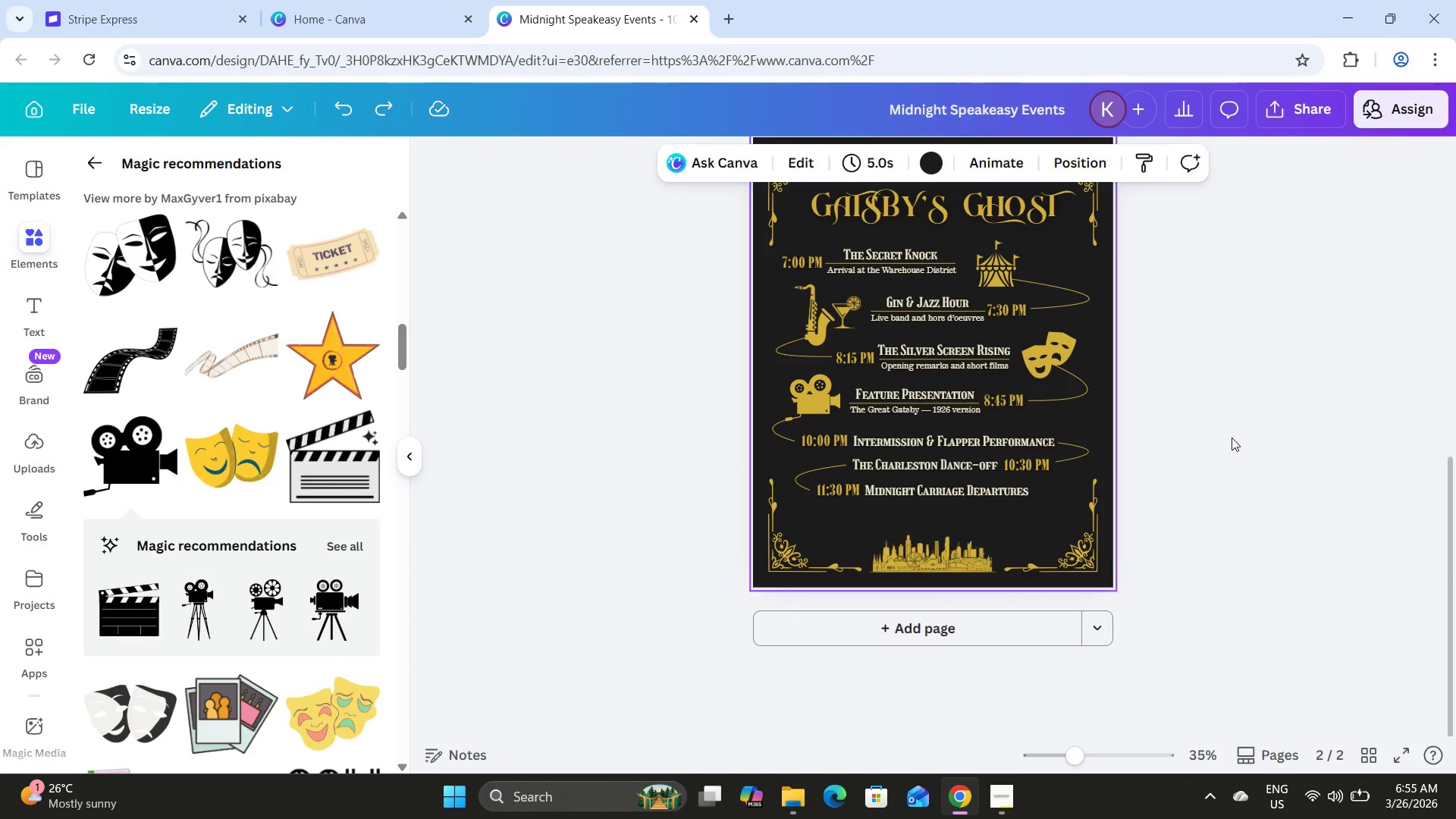 
left_click([1232, 438])
 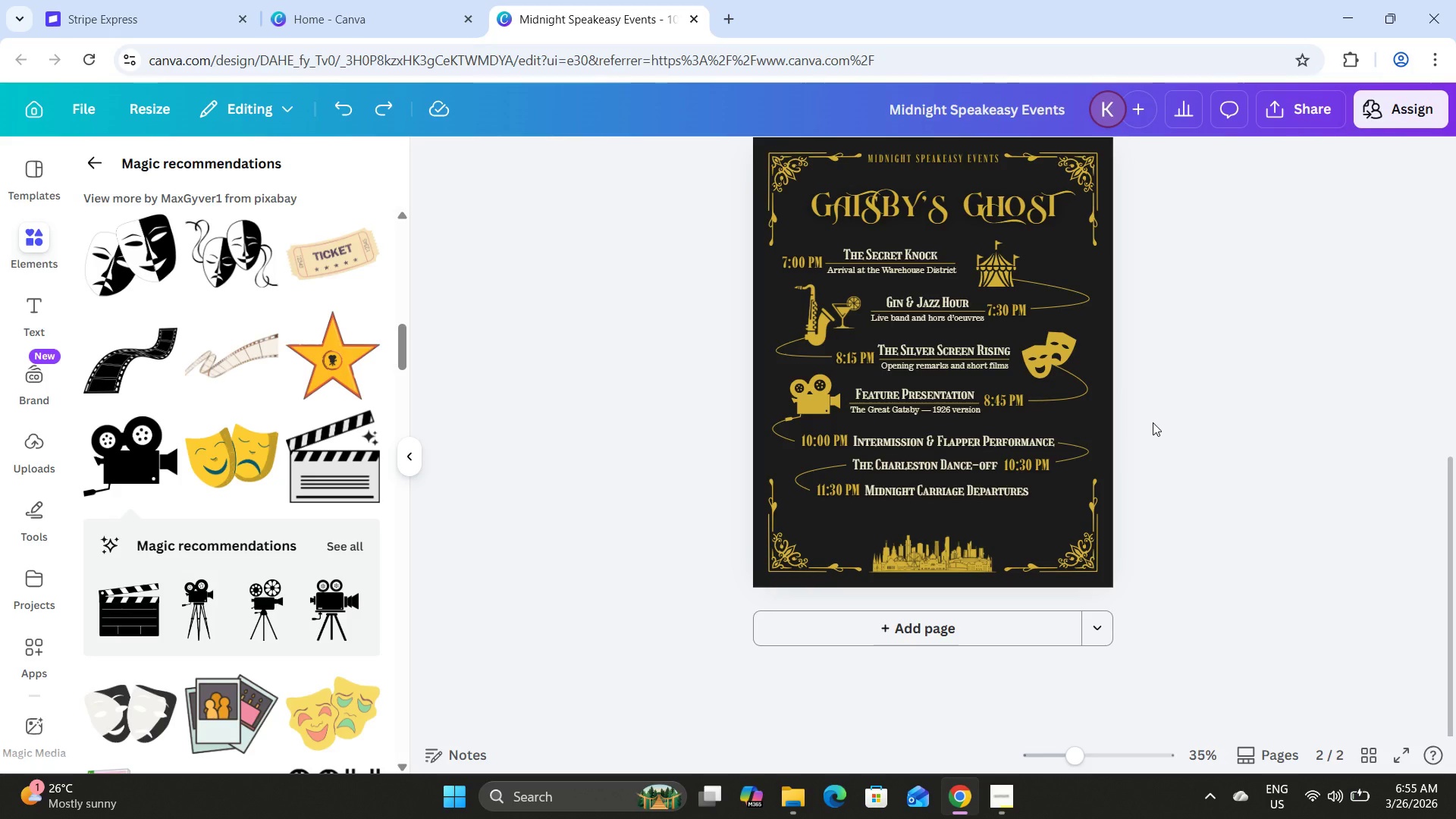 
wait(5.28)
 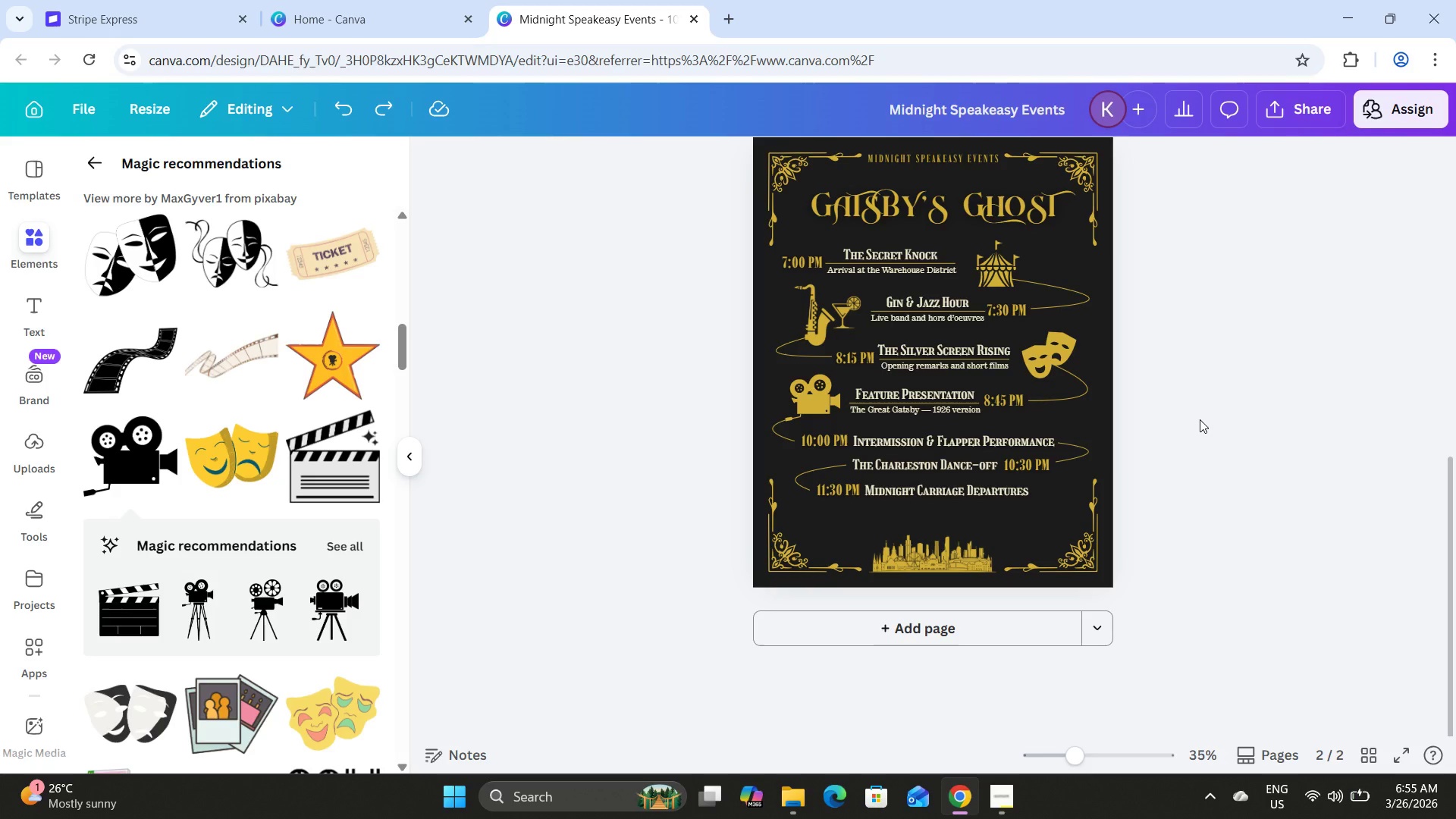 
scroll: coordinate [1153, 422], scroll_direction: up, amount: 1.0
 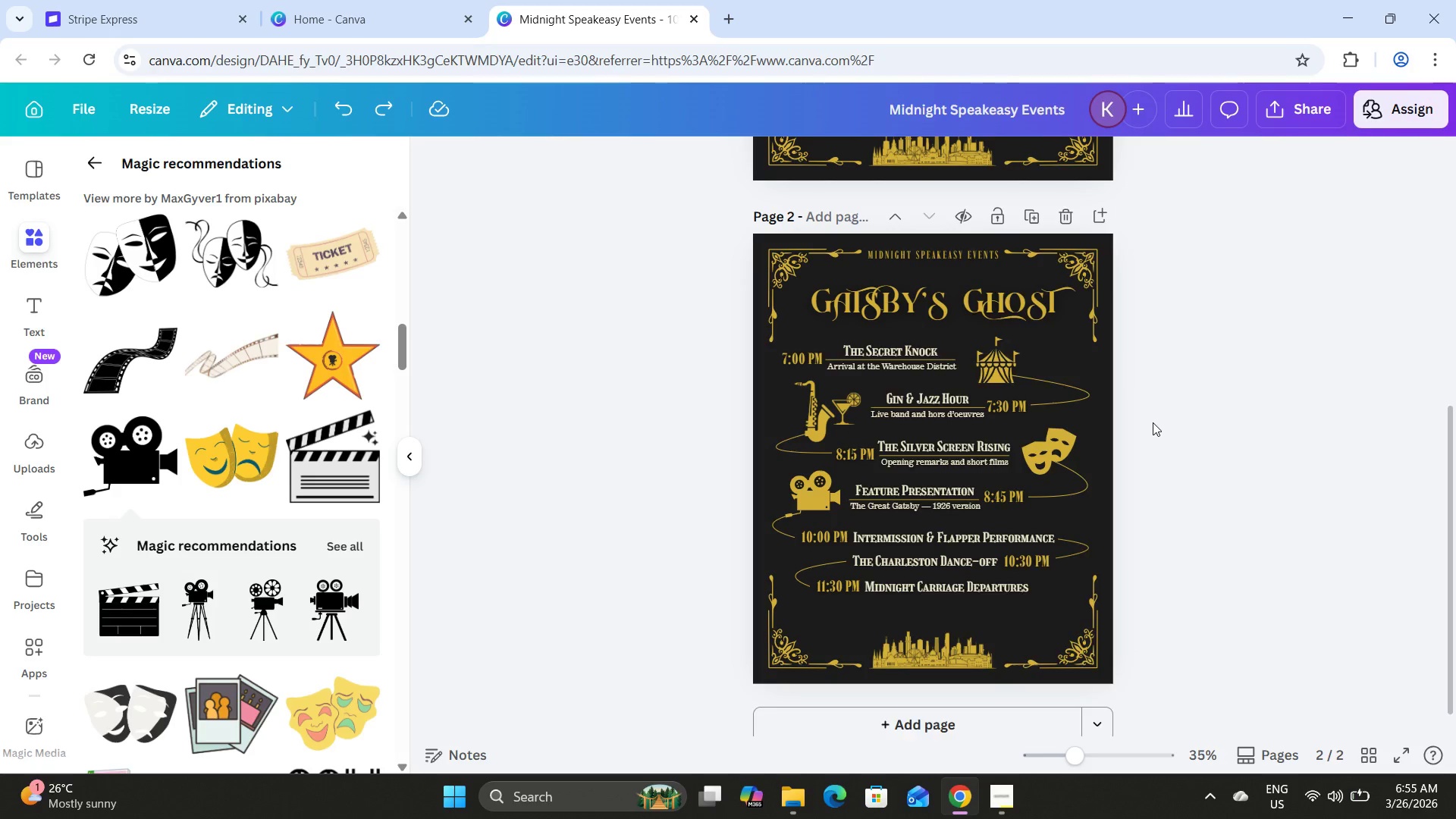 
scroll: coordinate [1153, 422], scroll_direction: down, amount: 1.0
 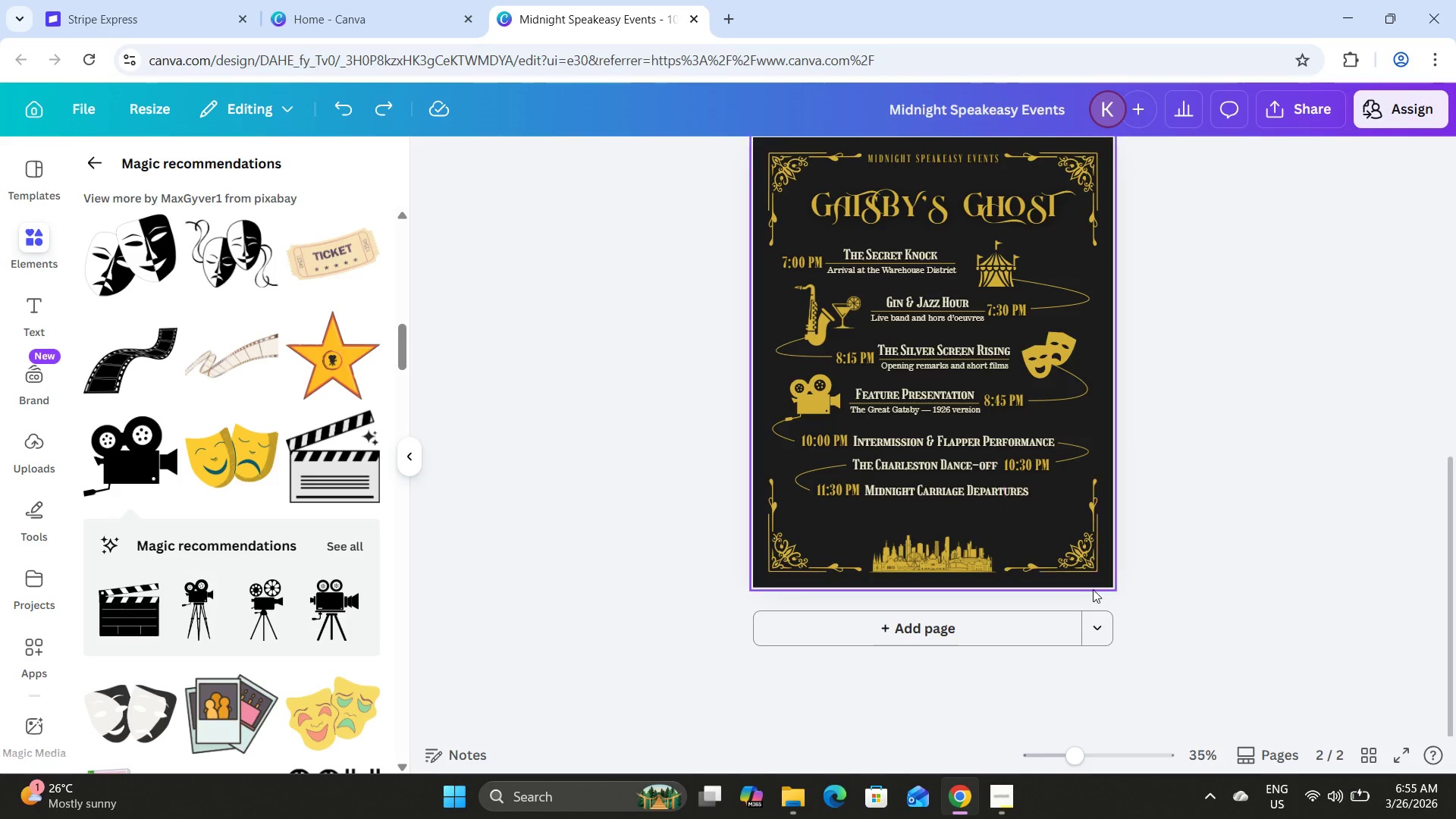 
left_click_drag(start_coordinate=[1086, 753], to_coordinate=[1106, 758])
 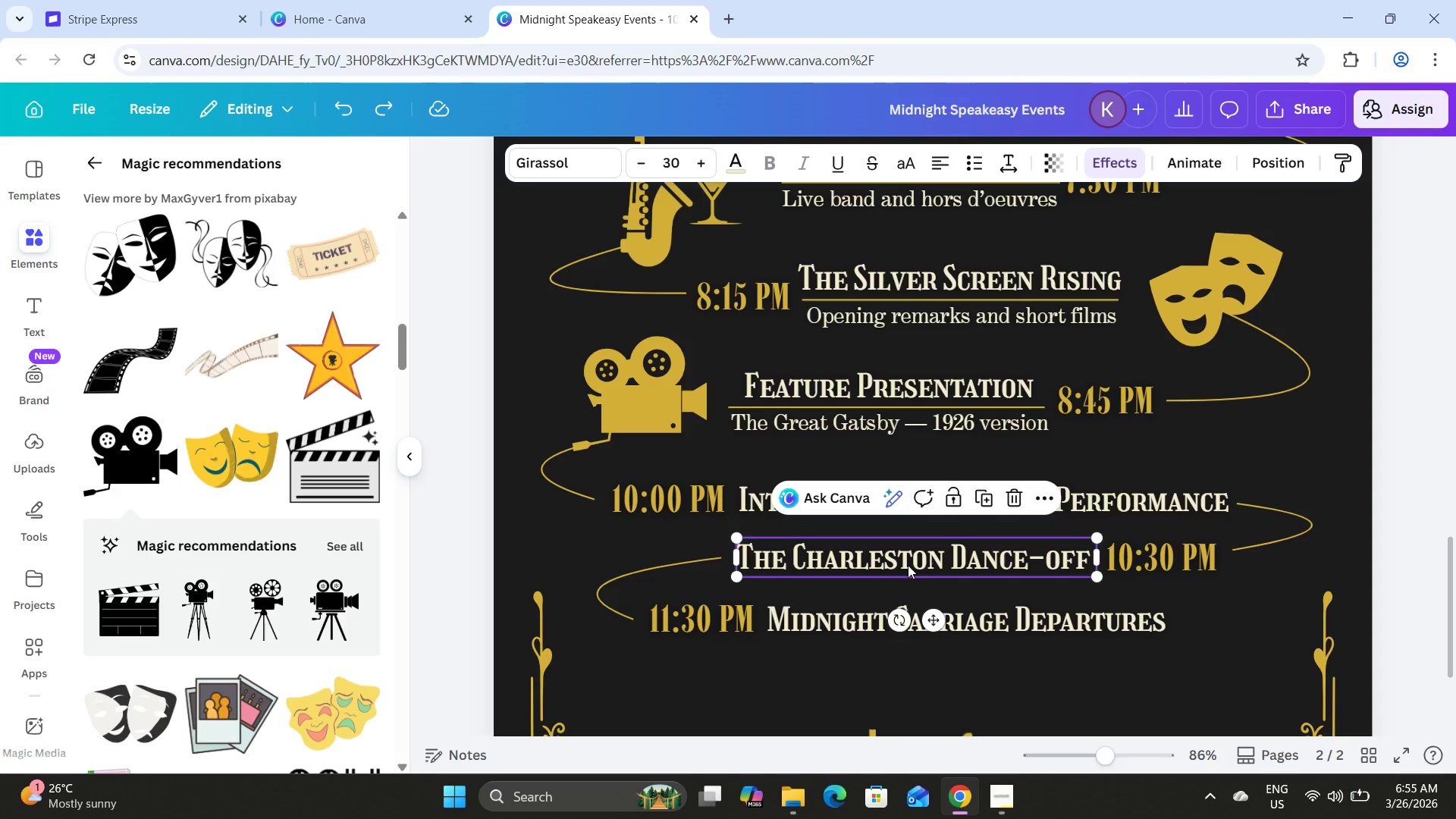 
left_click_drag(start_coordinate=[908, 565], to_coordinate=[912, 565])
 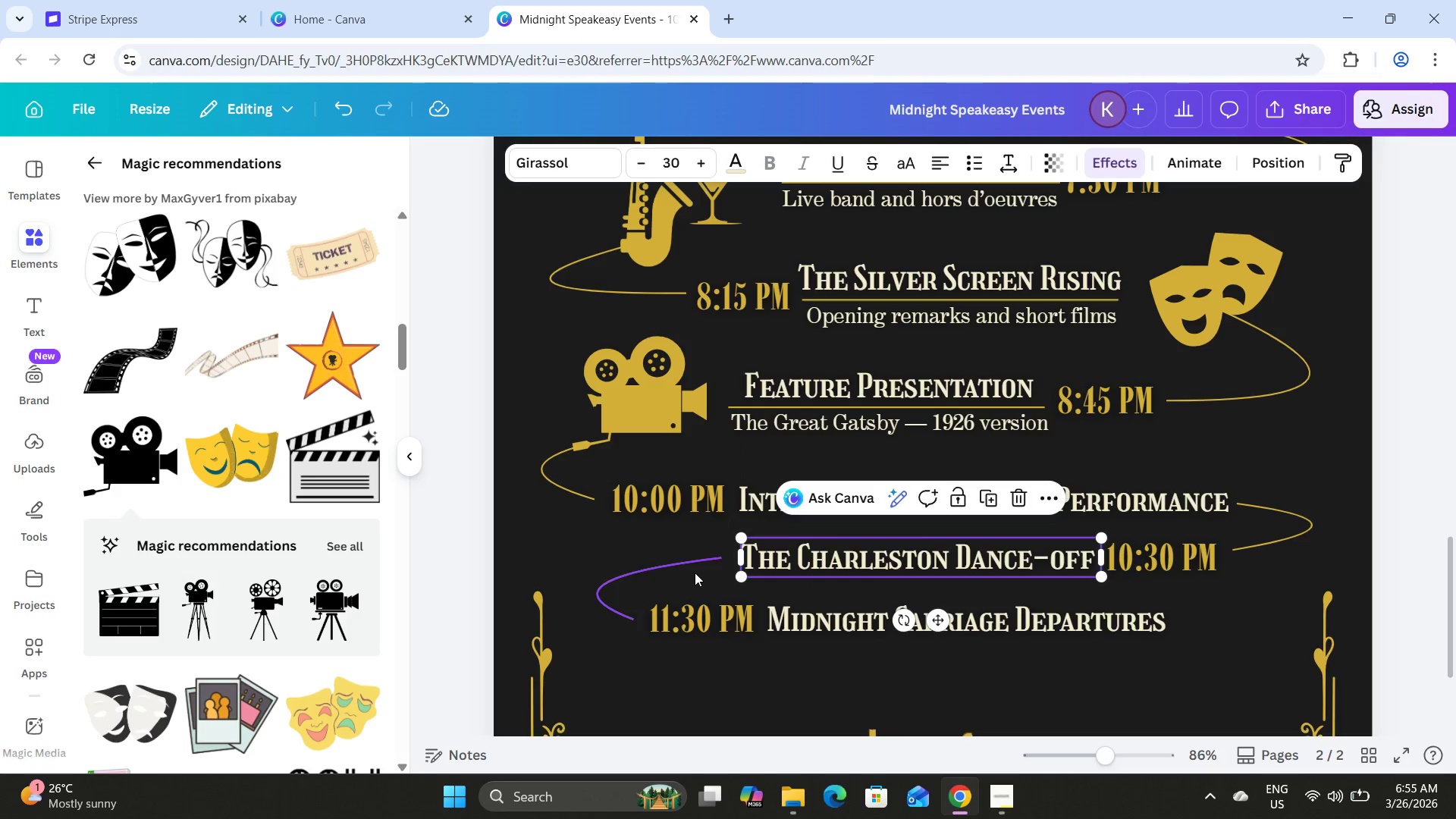 
left_click([695, 572])
 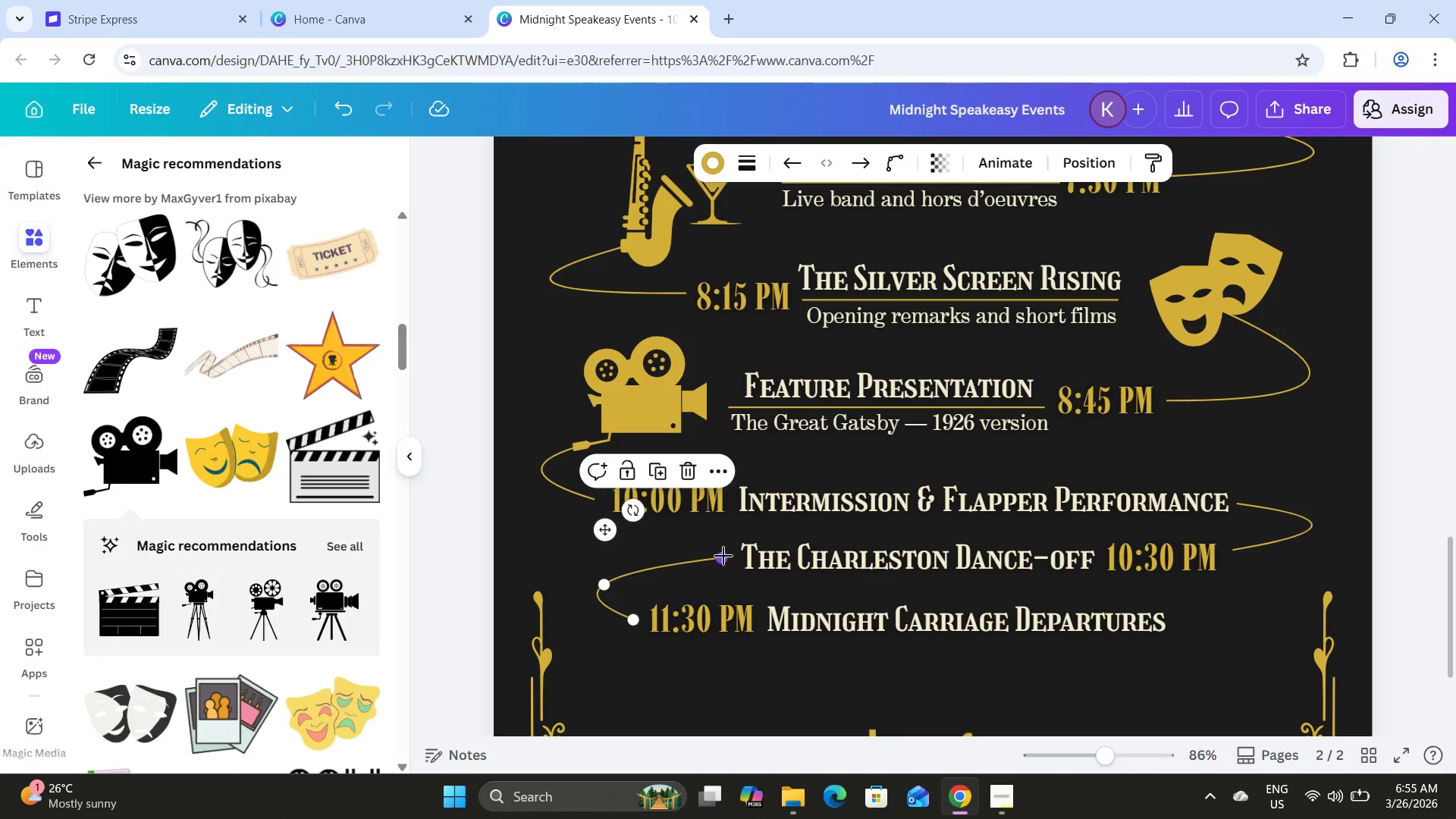 
left_click_drag(start_coordinate=[723, 556], to_coordinate=[730, 556])
 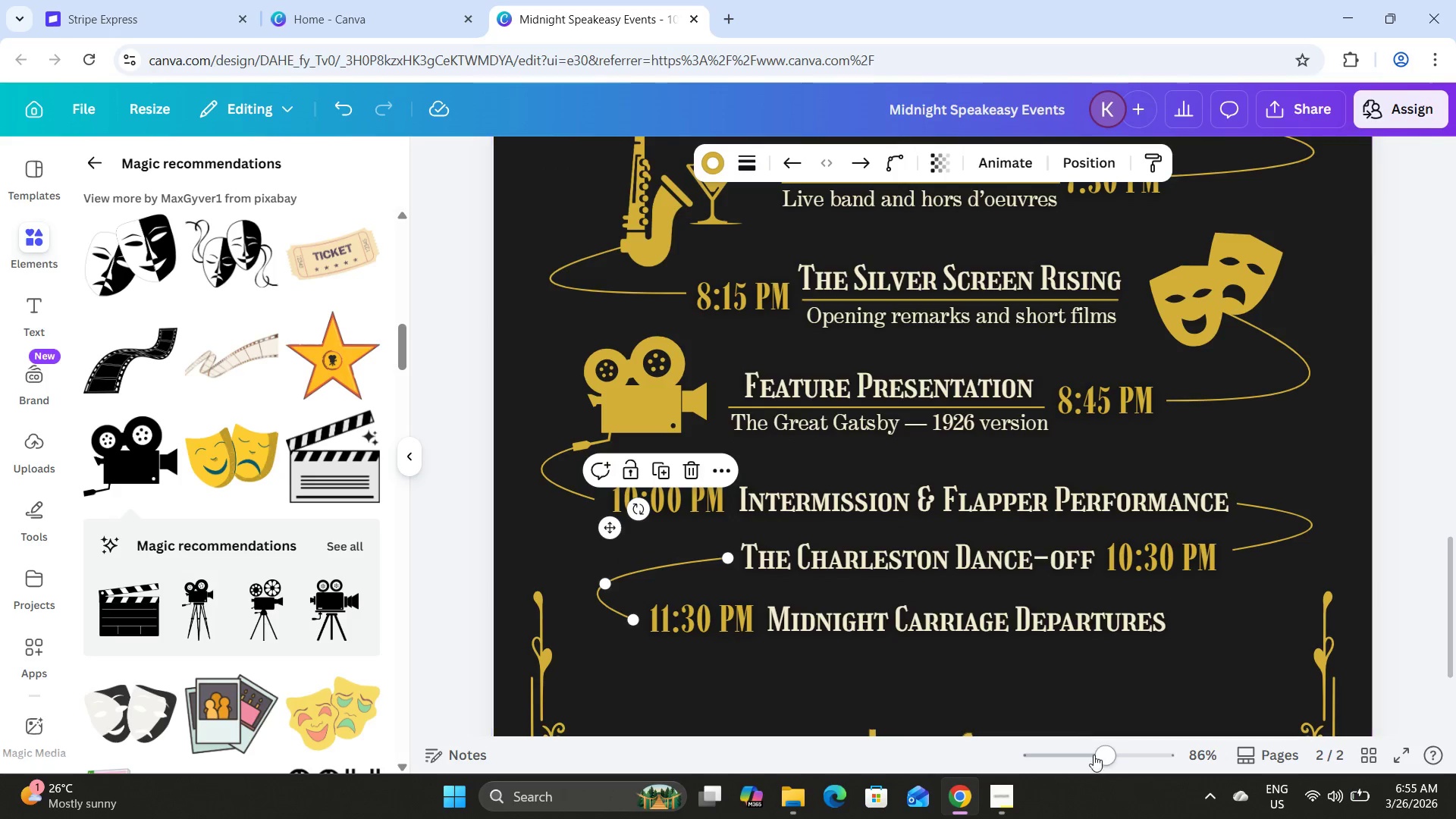 
left_click_drag(start_coordinate=[1098, 761], to_coordinate=[1116, 764])
 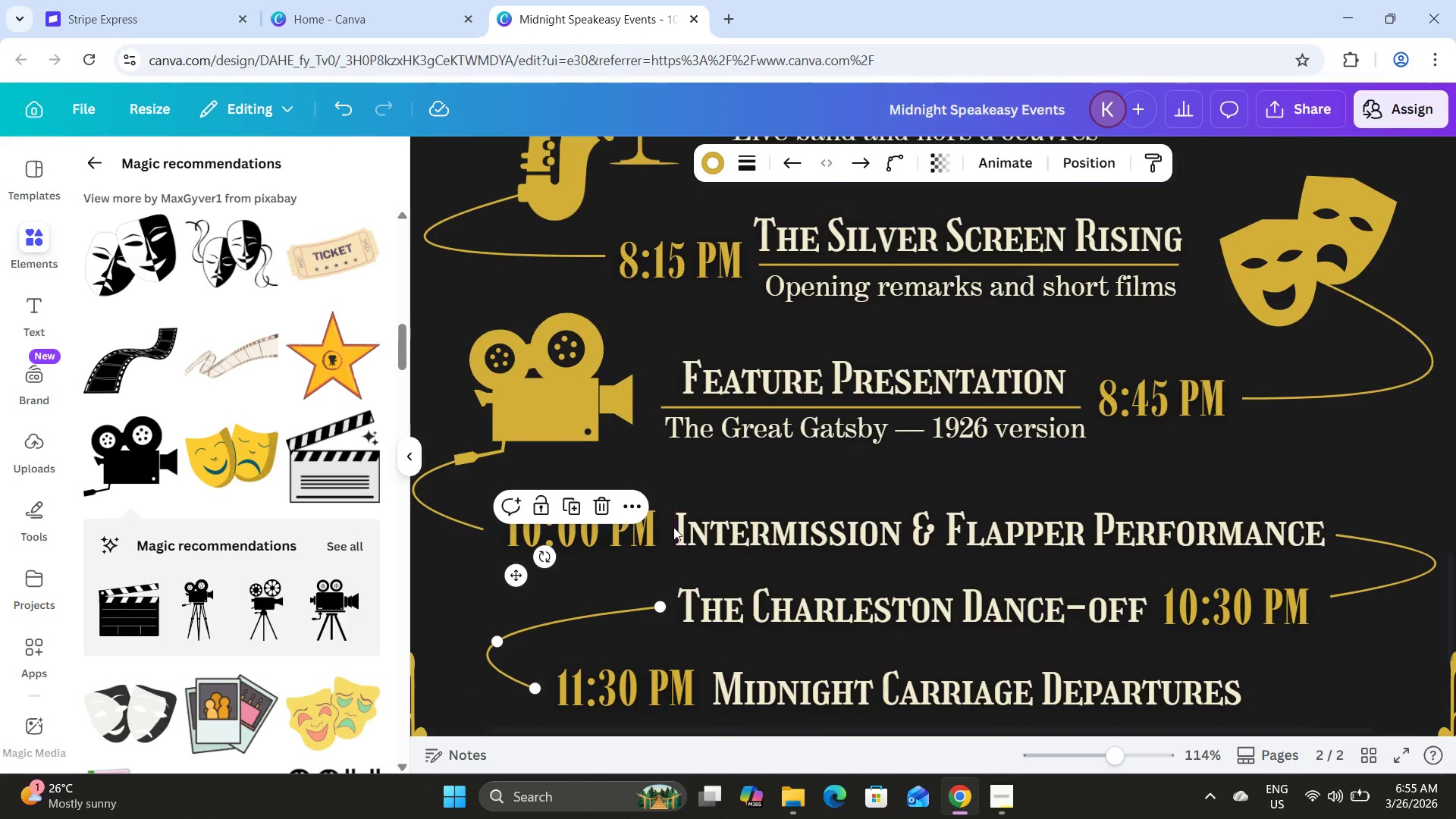 
scroll: coordinate [673, 527], scroll_direction: down, amount: 1.0
 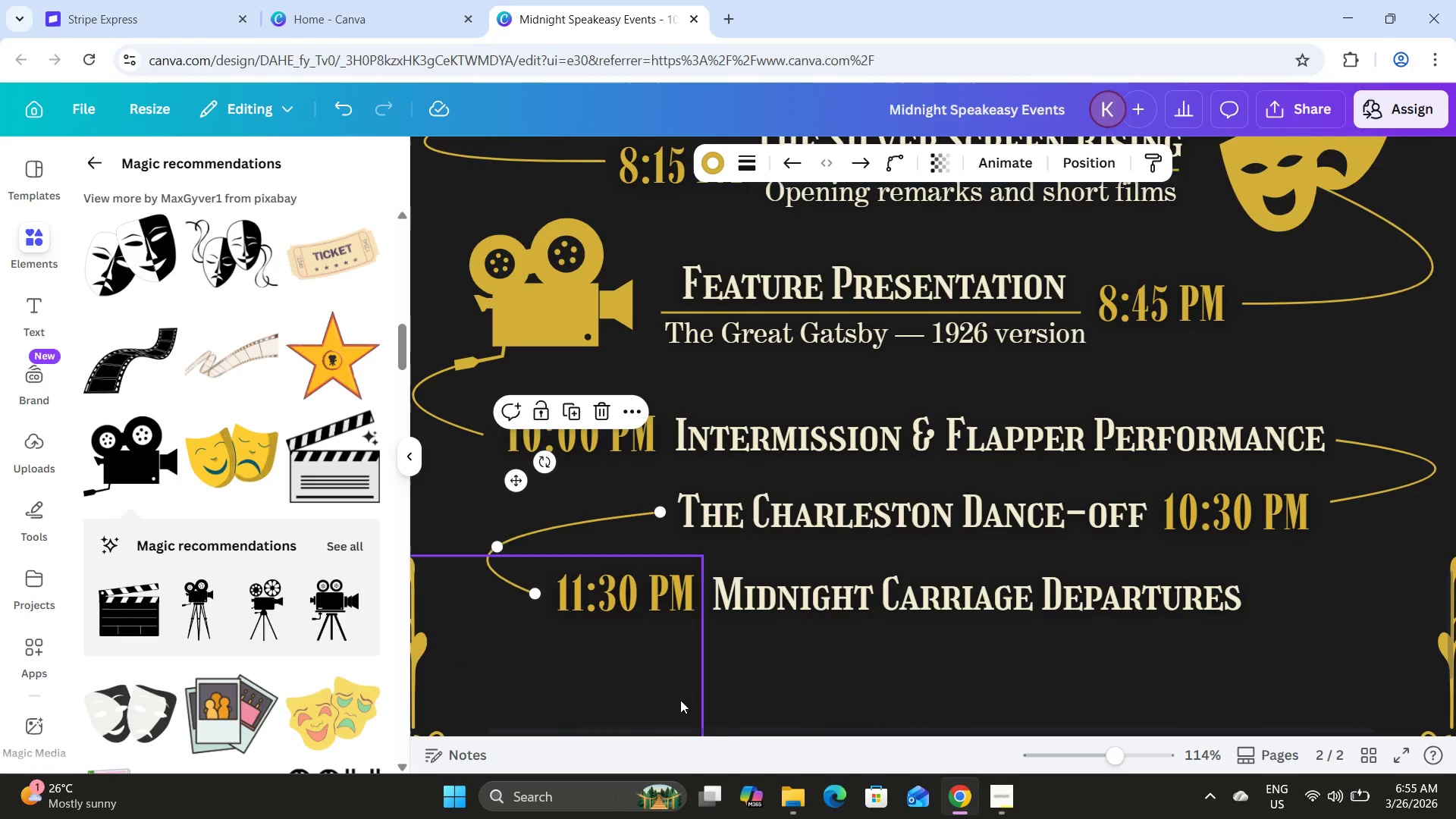 
left_click([824, 695])
 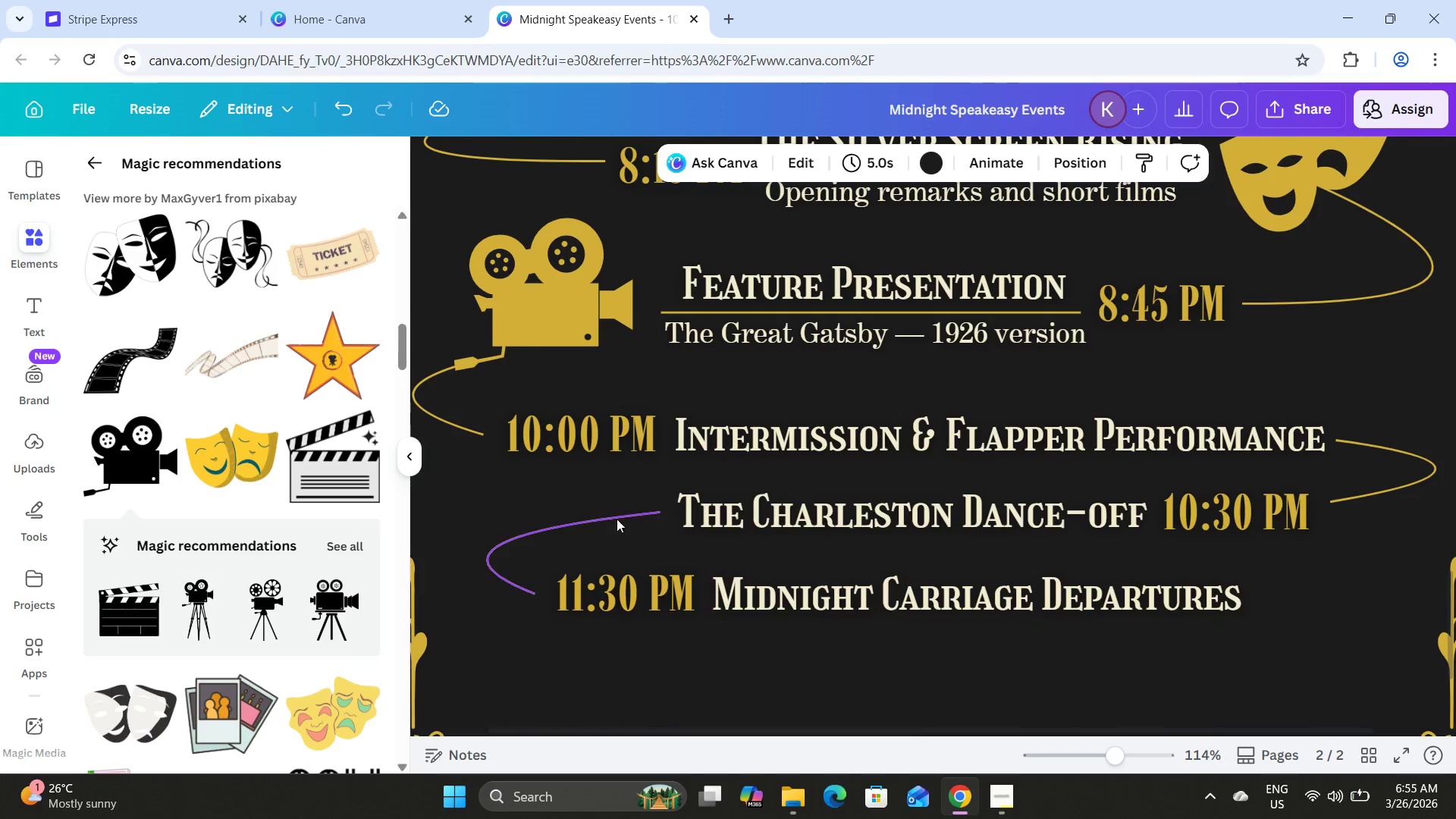 
left_click([635, 514])
 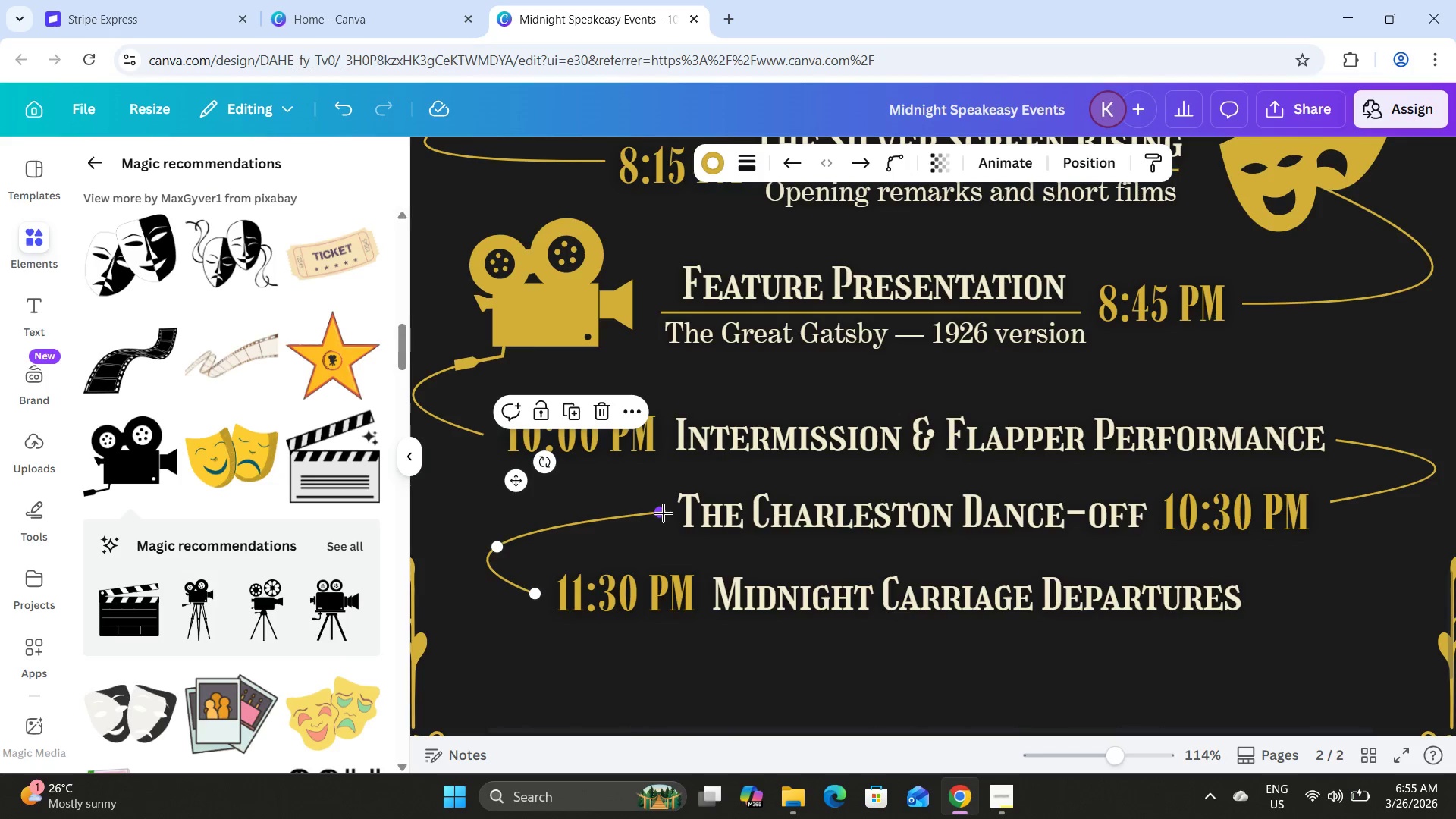 
left_click_drag(start_coordinate=[661, 513], to_coordinate=[667, 513])
 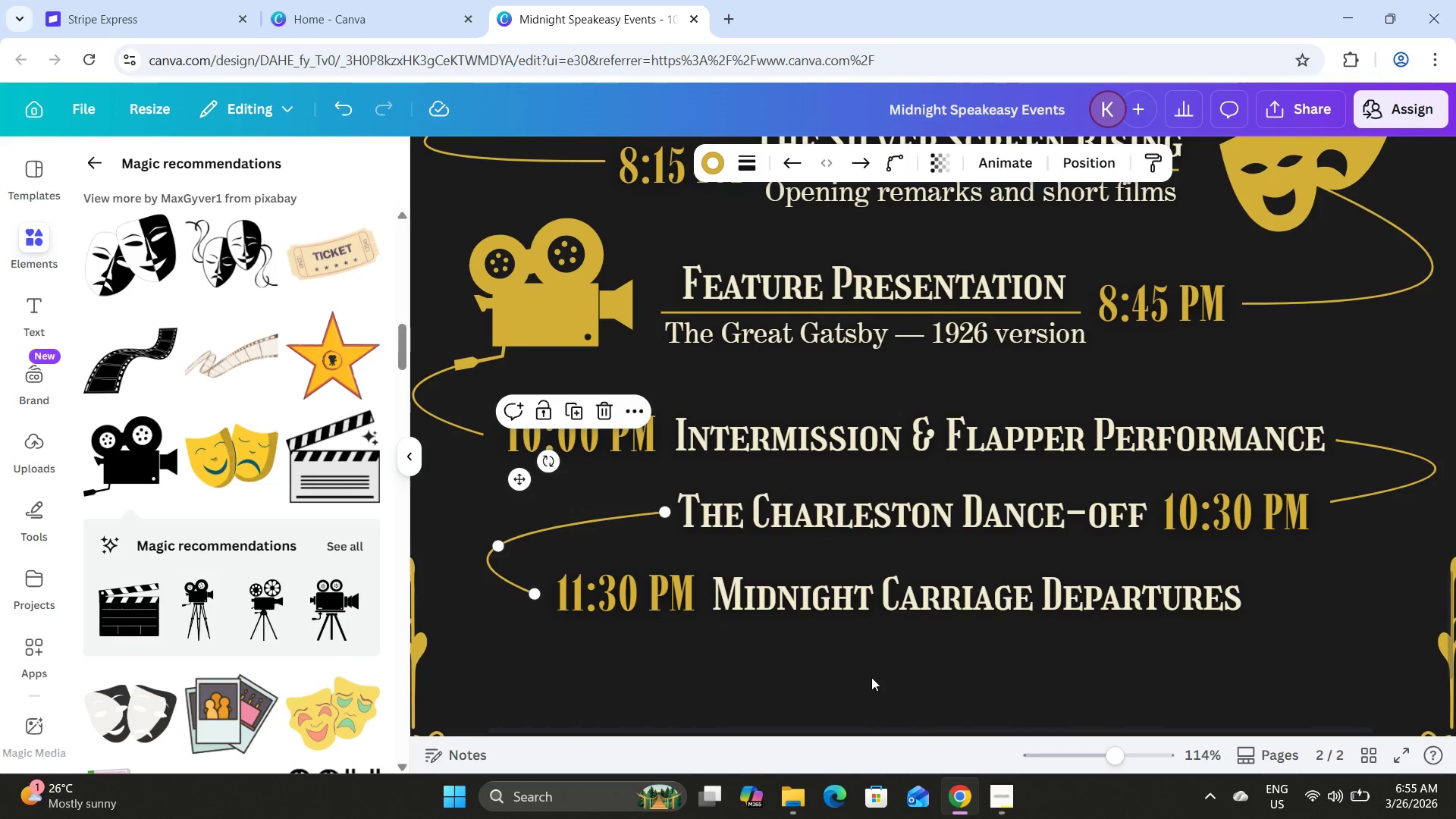 
left_click([871, 677])
 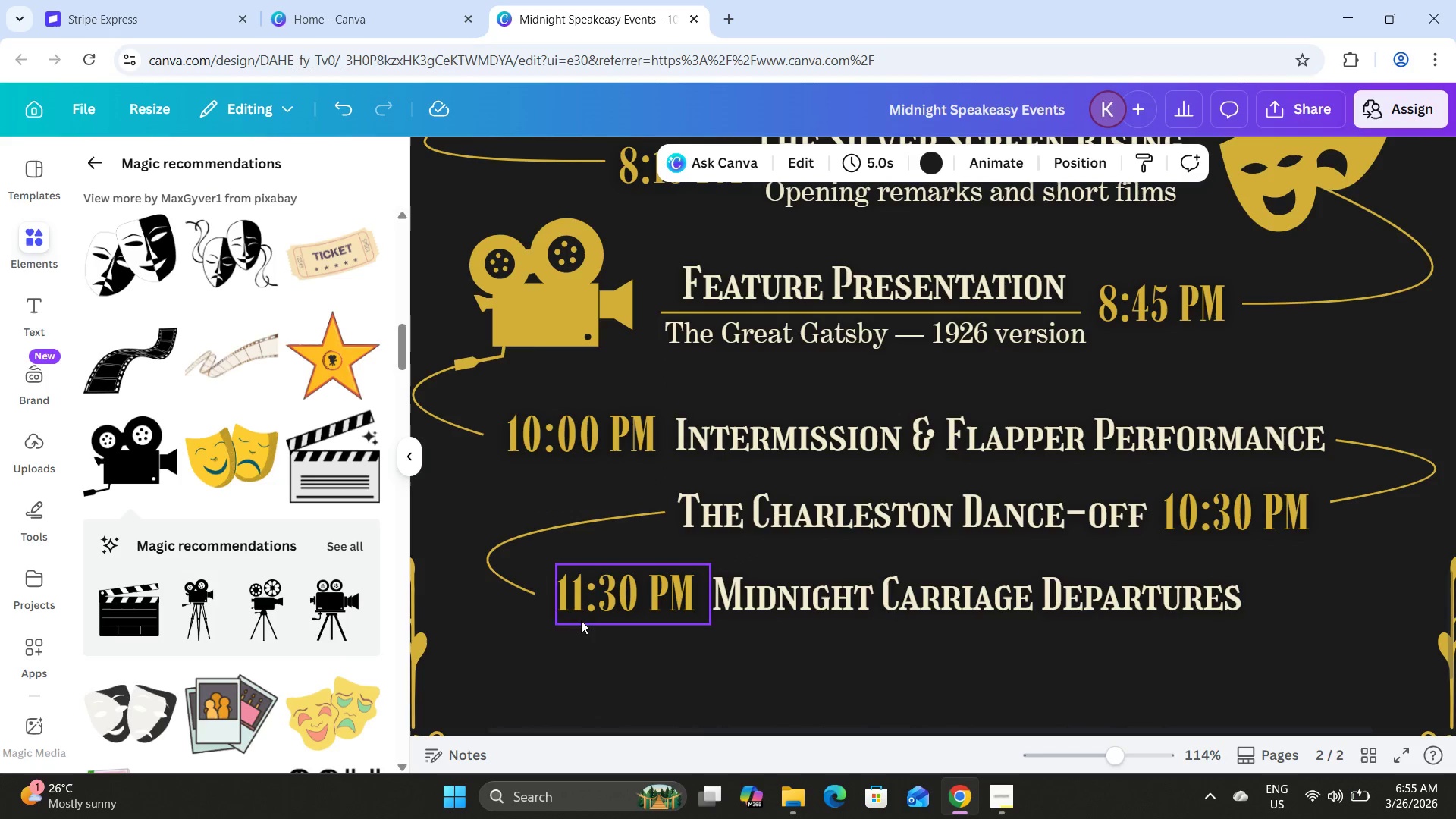 
left_click([532, 597])
 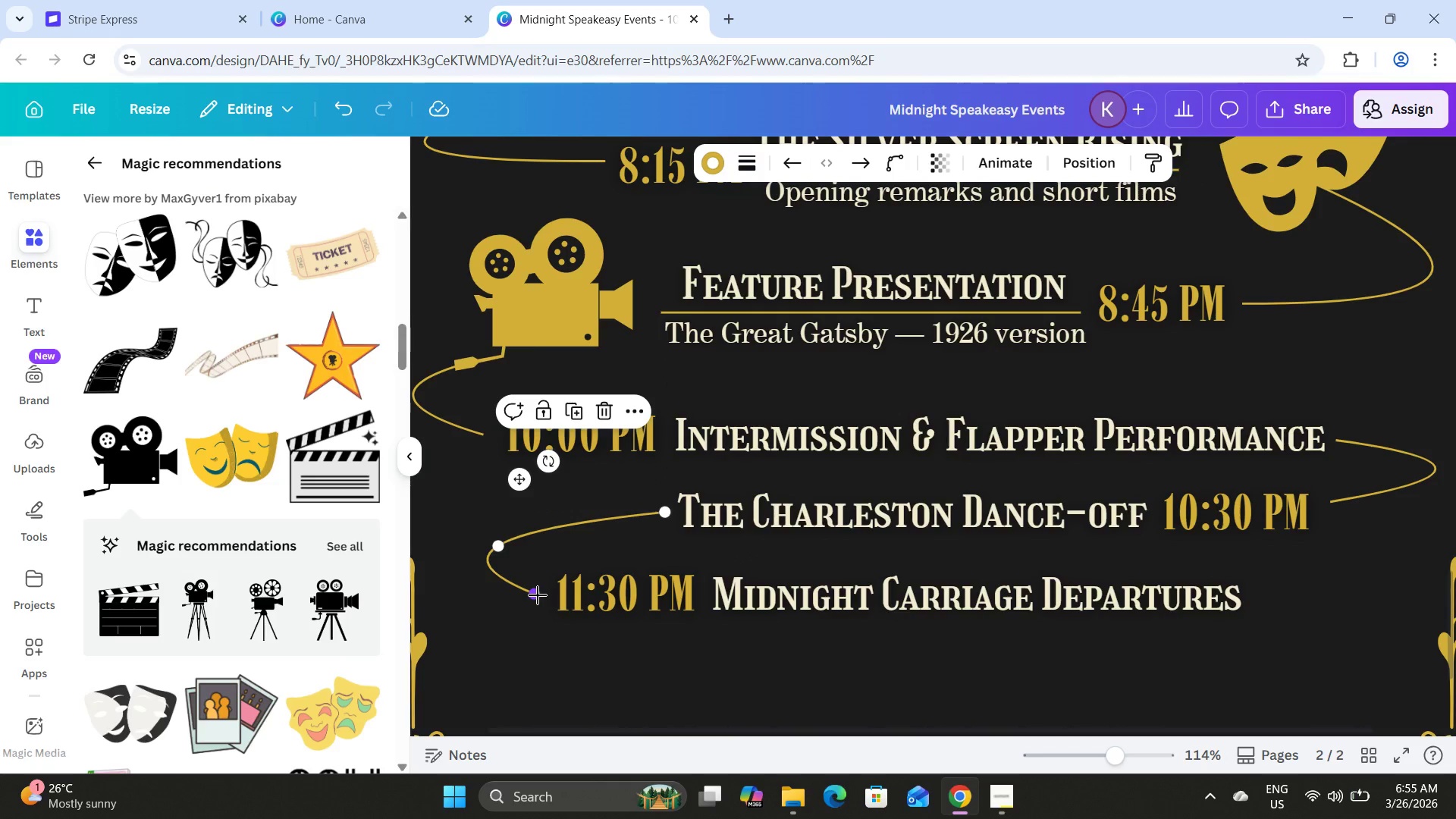 
left_click_drag(start_coordinate=[538, 595], to_coordinate=[544, 594])
 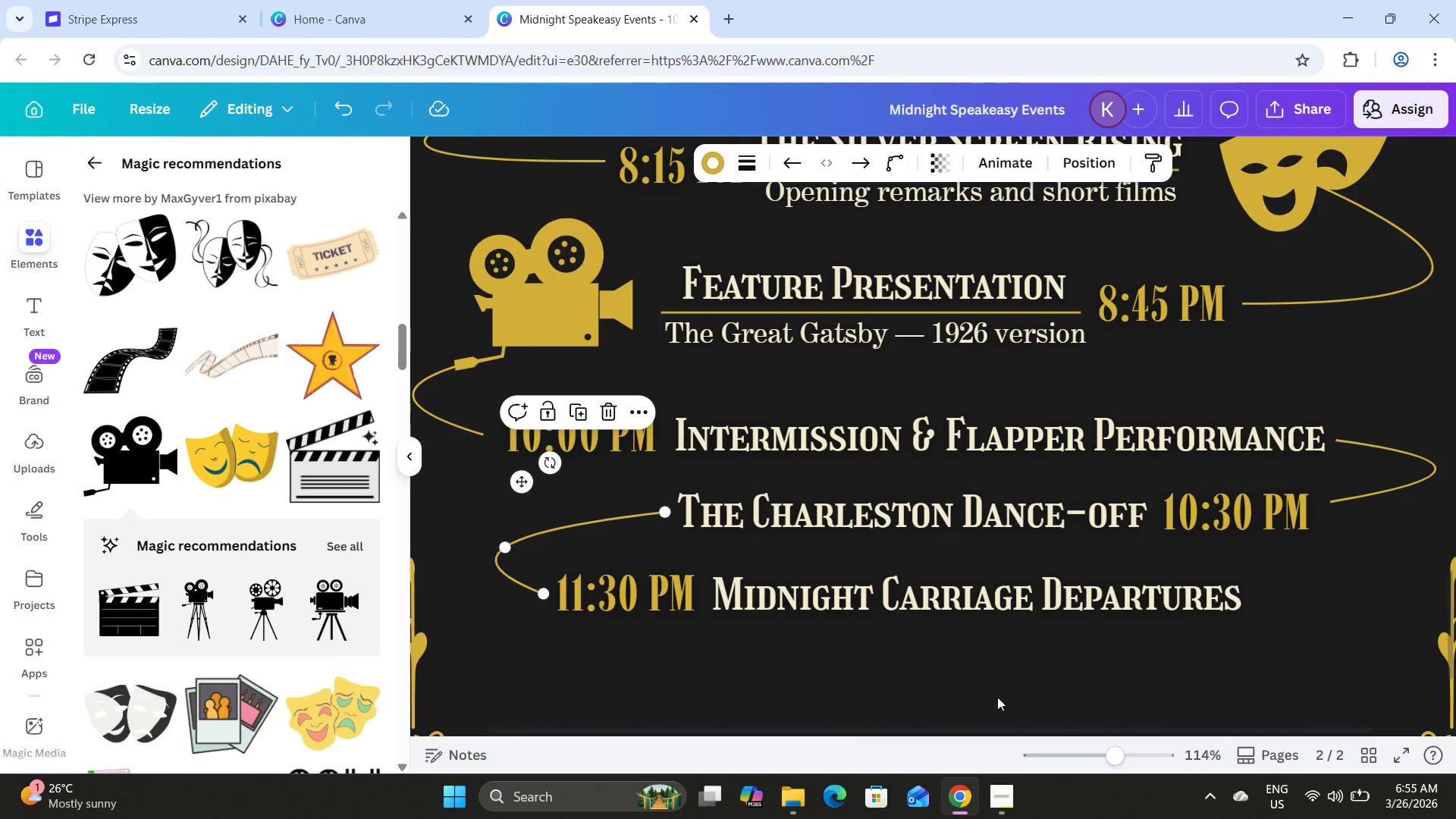 
left_click([1004, 698])
 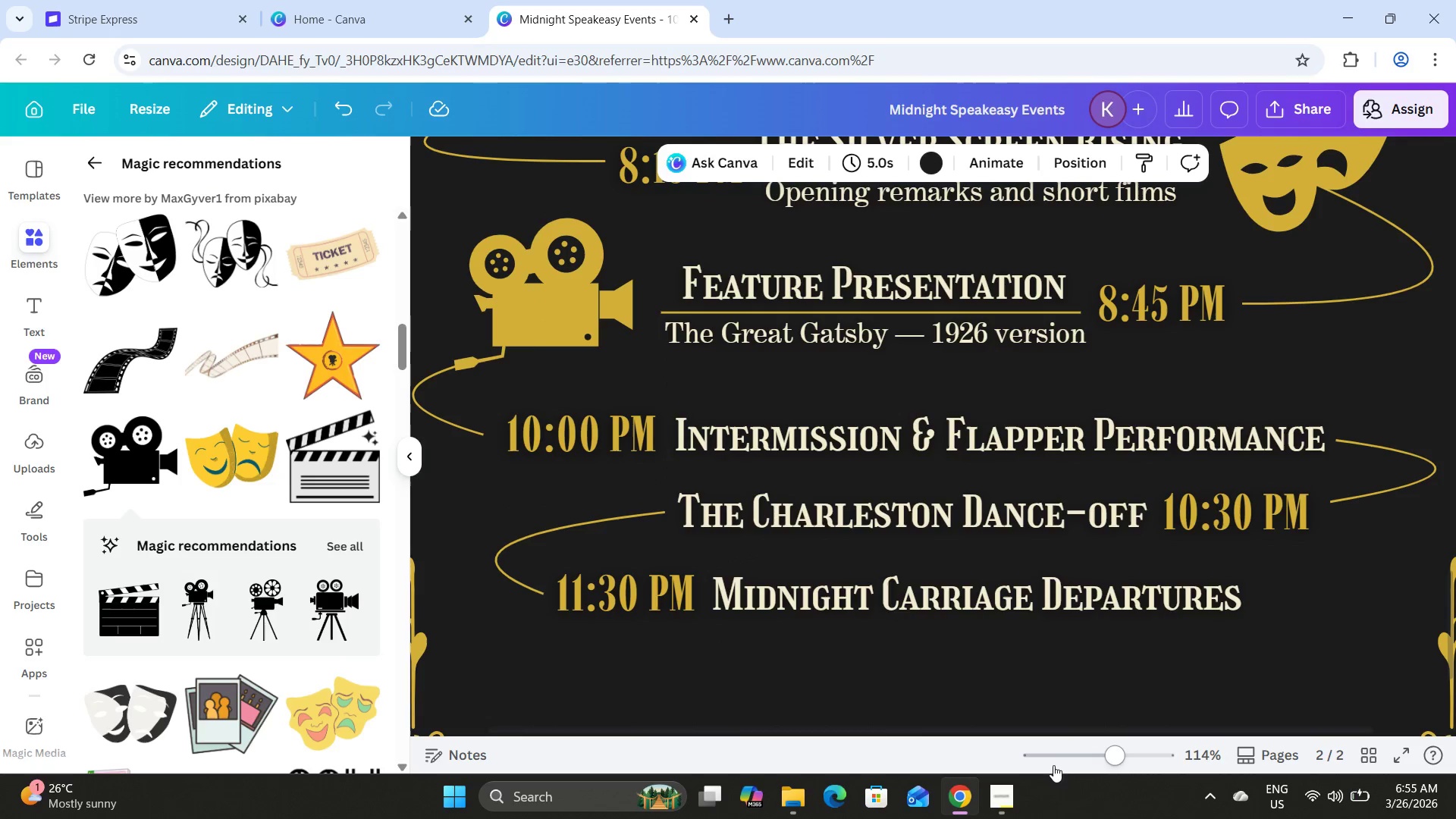 
left_click_drag(start_coordinate=[1109, 749], to_coordinate=[1068, 741])
 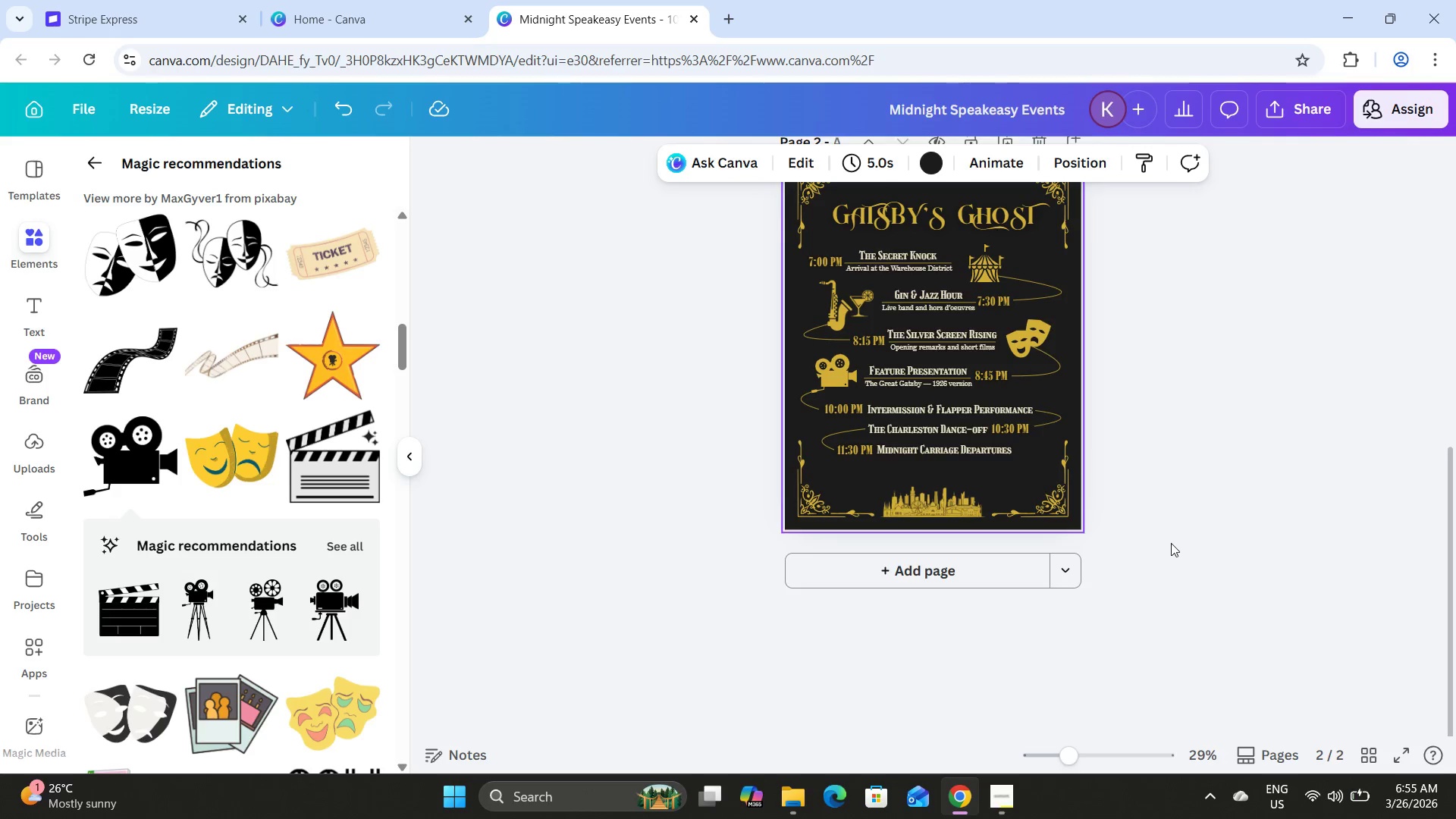 
scroll: coordinate [1170, 541], scroll_direction: up, amount: 2.0
 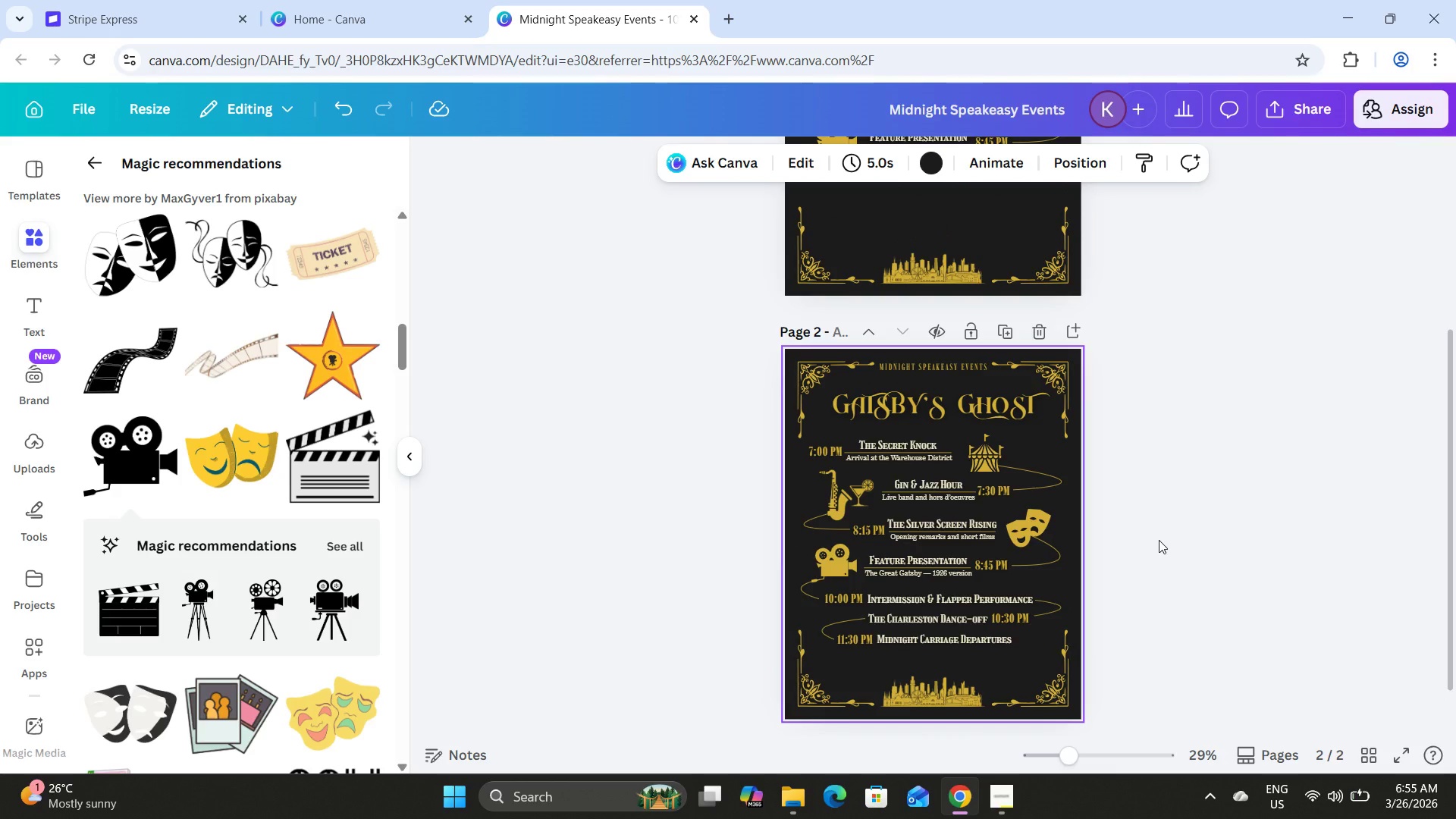 
wait(7.62)
 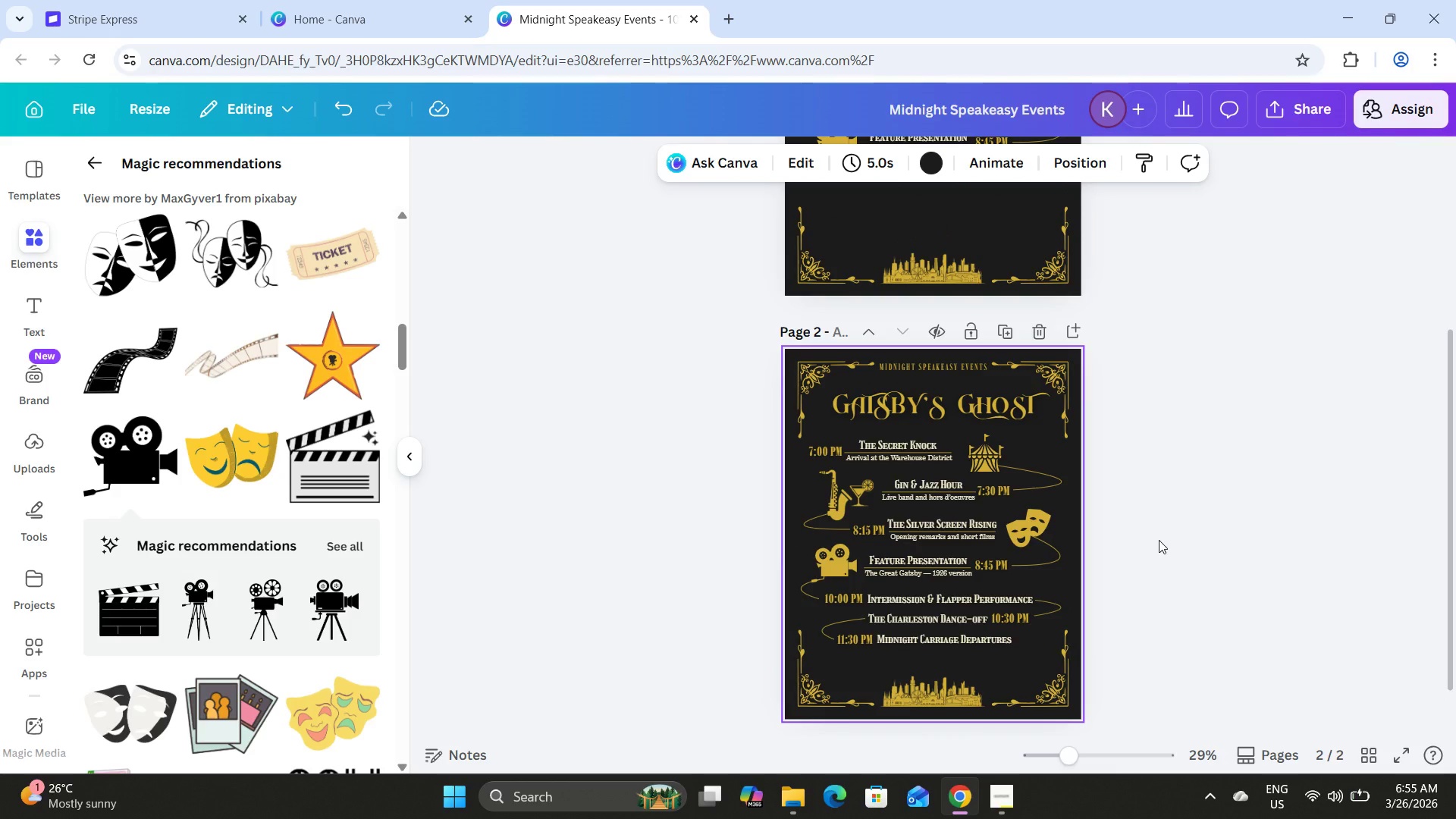 
left_click_drag(start_coordinate=[1065, 761], to_coordinate=[1080, 761])
 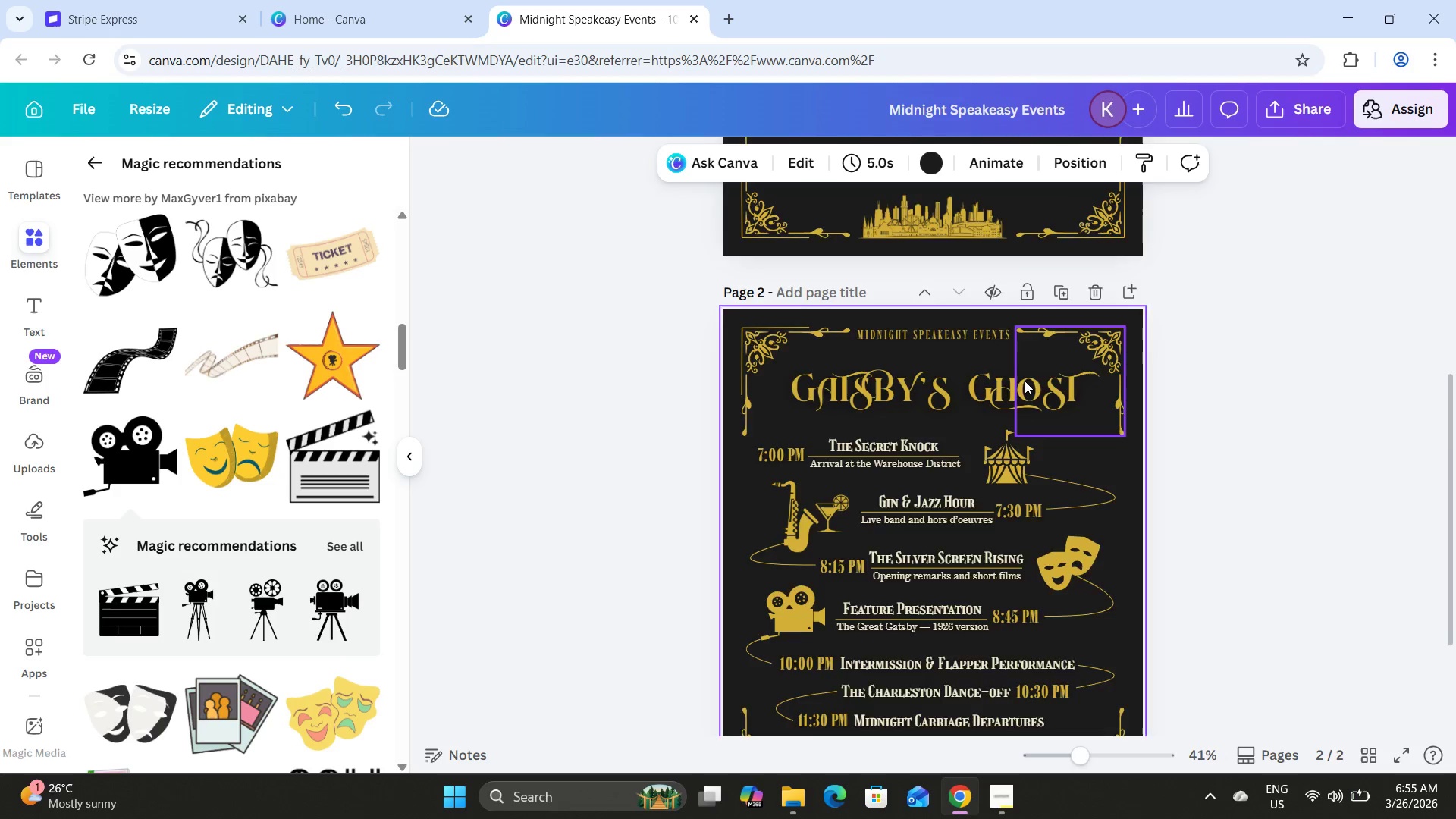 
scroll: coordinate [1048, 441], scroll_direction: down, amount: 1.0
 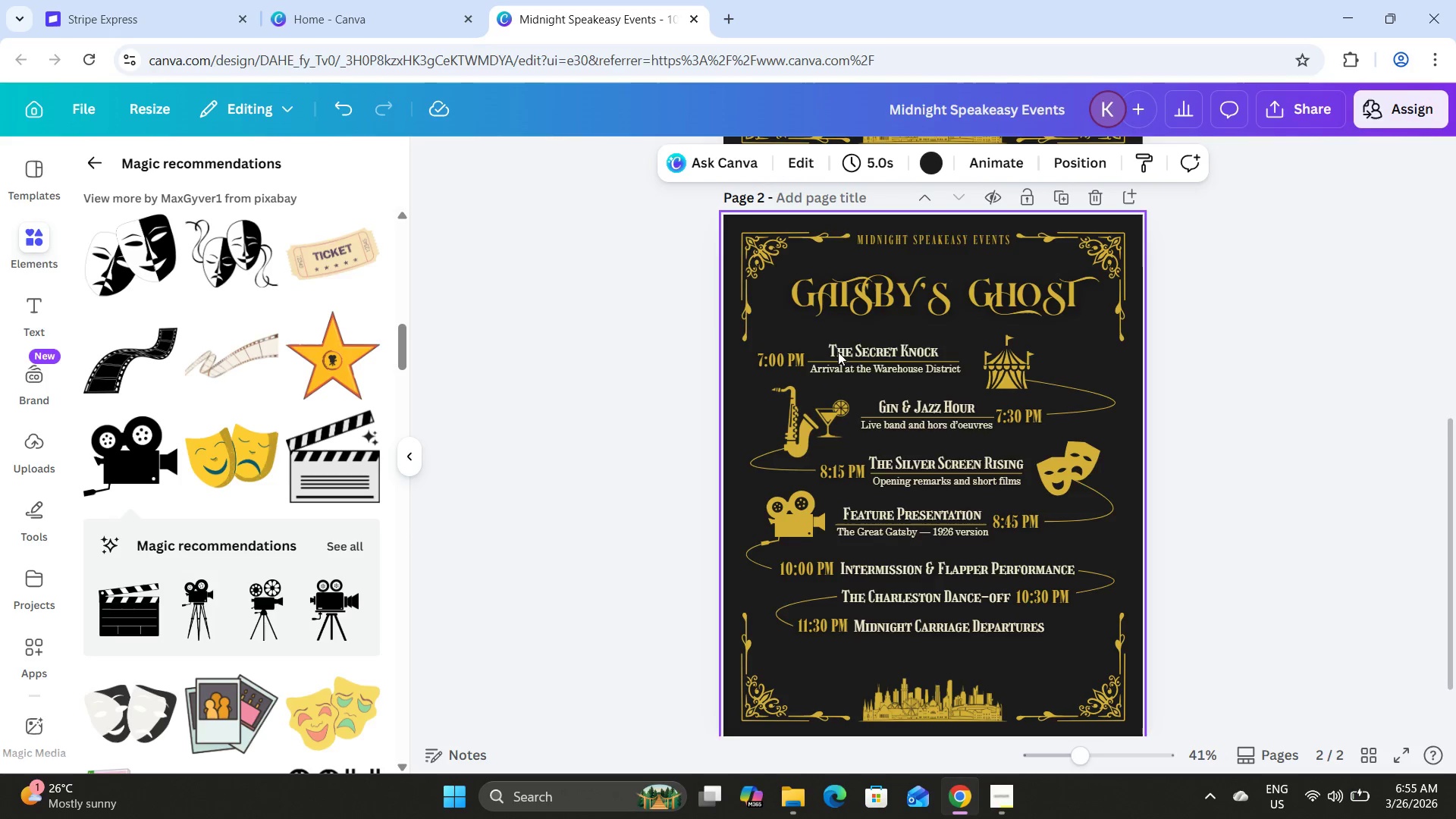 
left_click_drag(start_coordinate=[673, 356], to_coordinate=[1107, 640])
 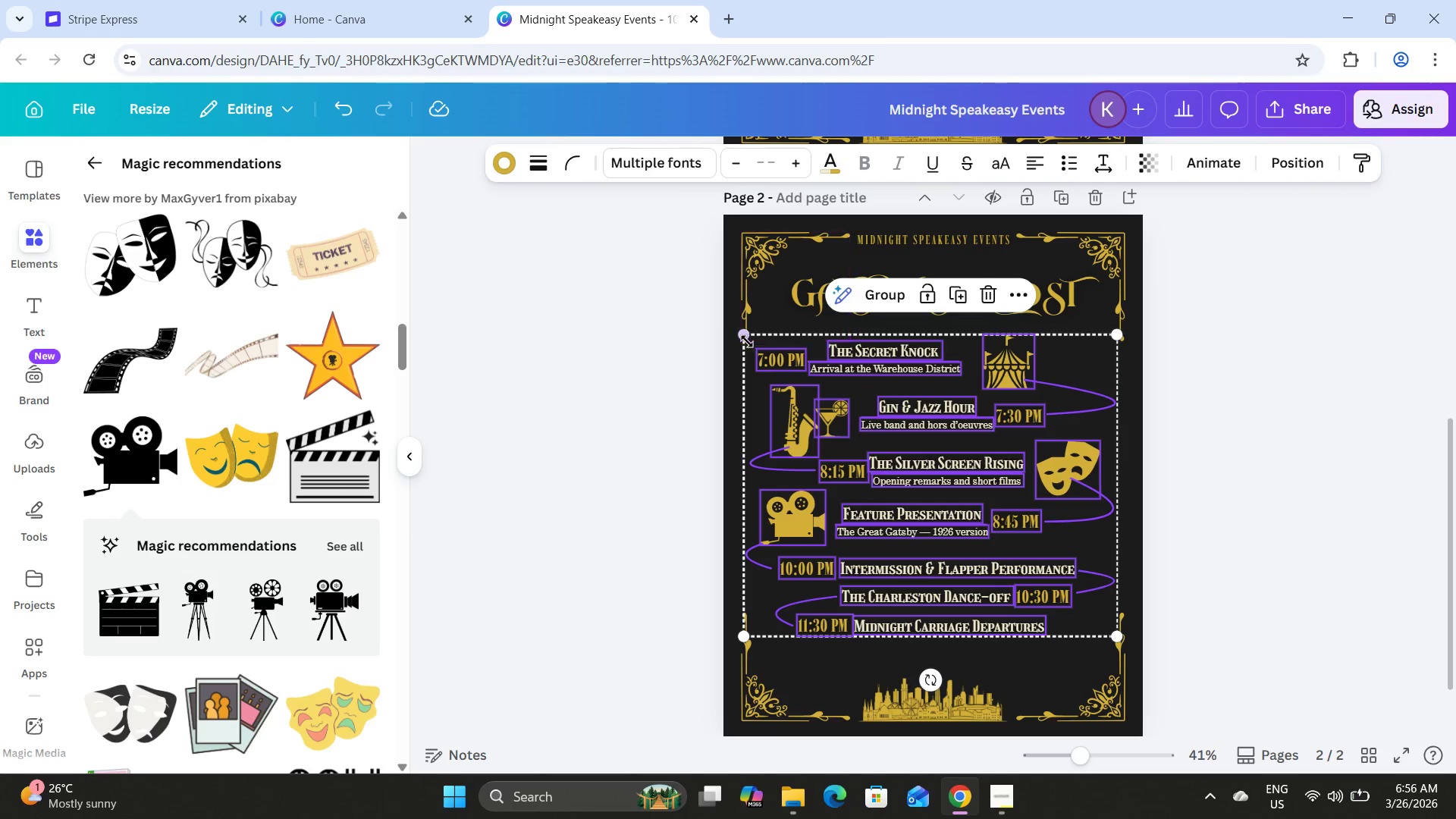 
left_click_drag(start_coordinate=[745, 337], to_coordinate=[753, 338])
 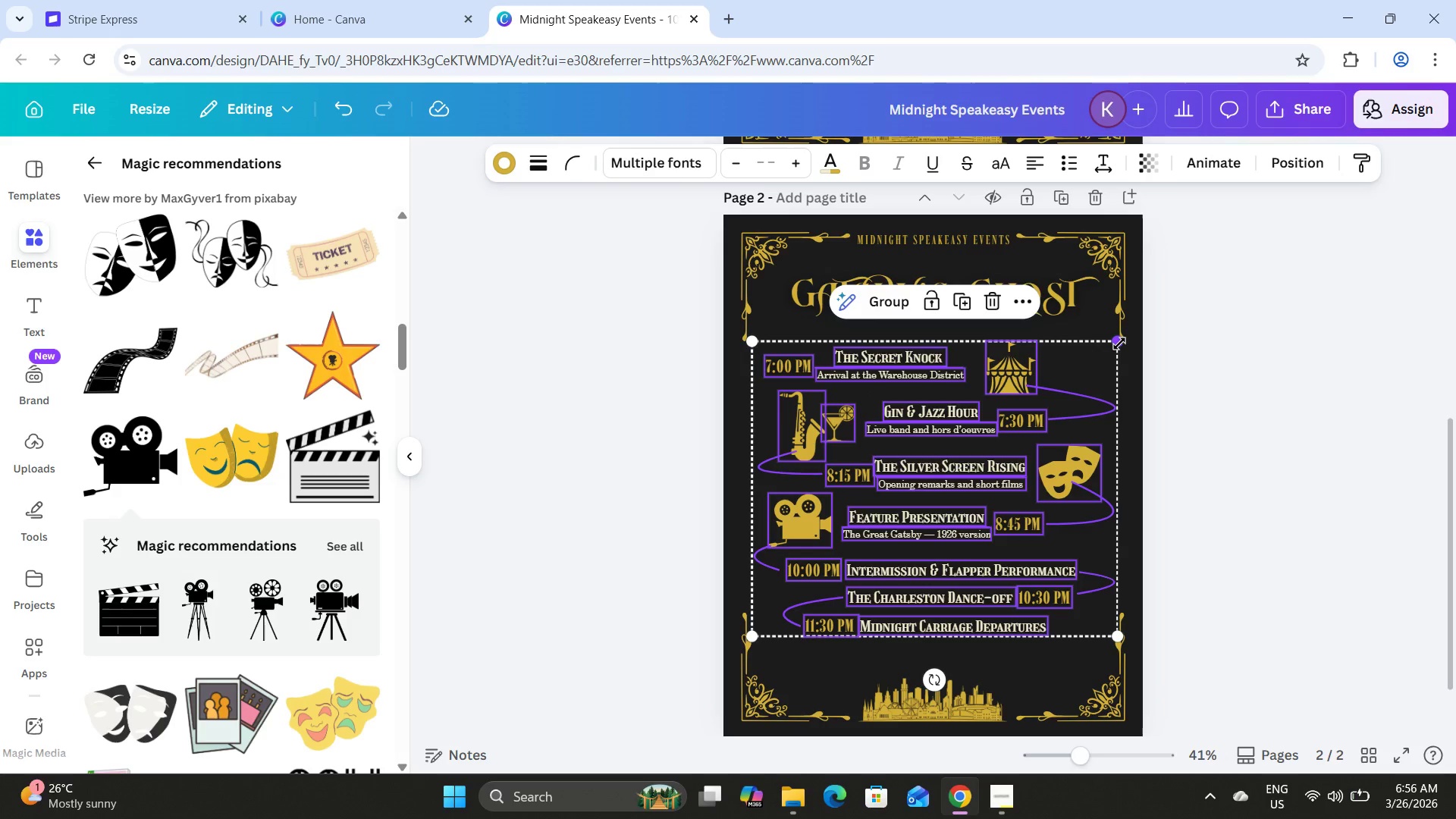 
left_click_drag(start_coordinate=[1119, 344], to_coordinate=[1115, 344])
 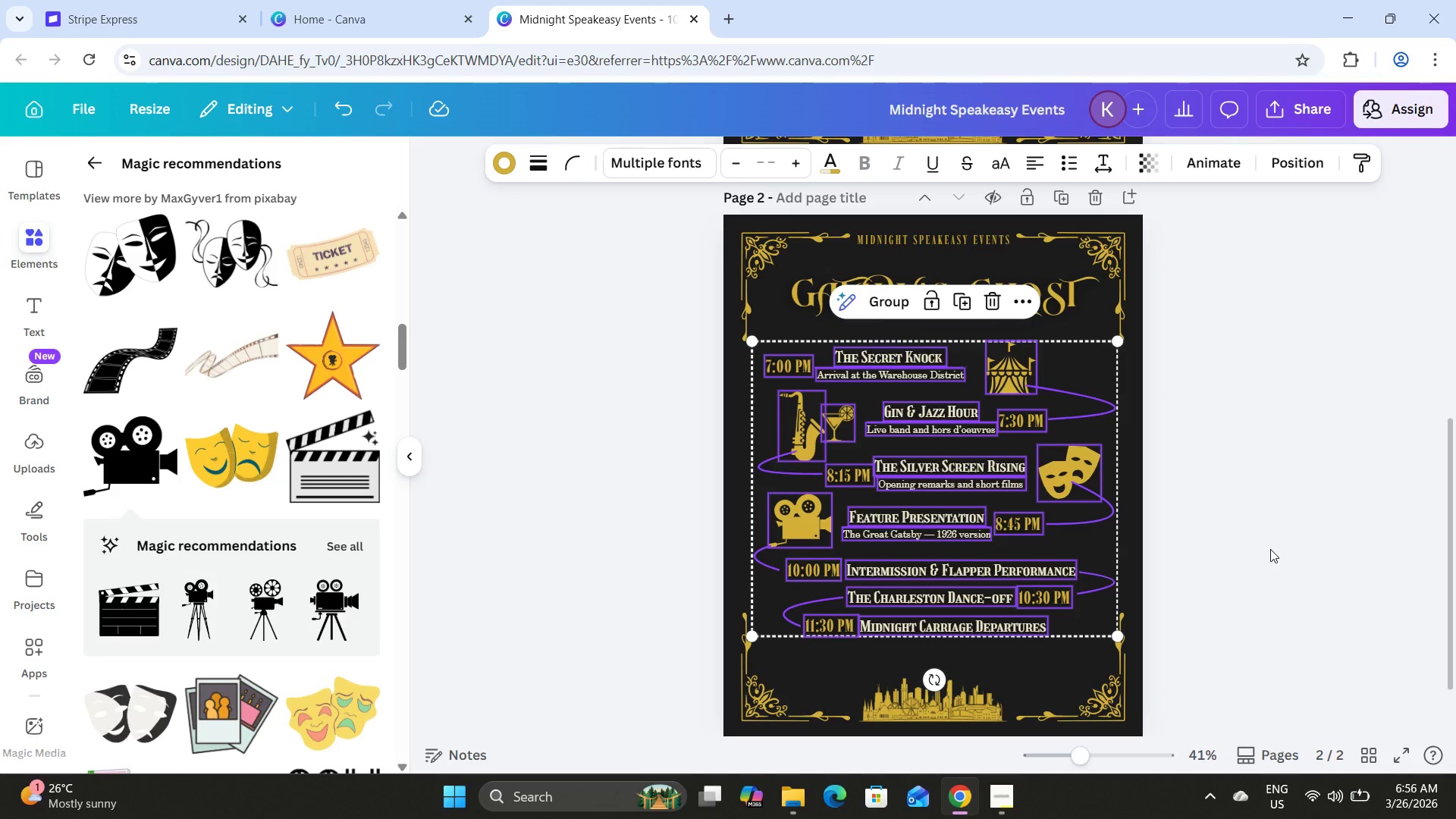 
left_click([1270, 549])
 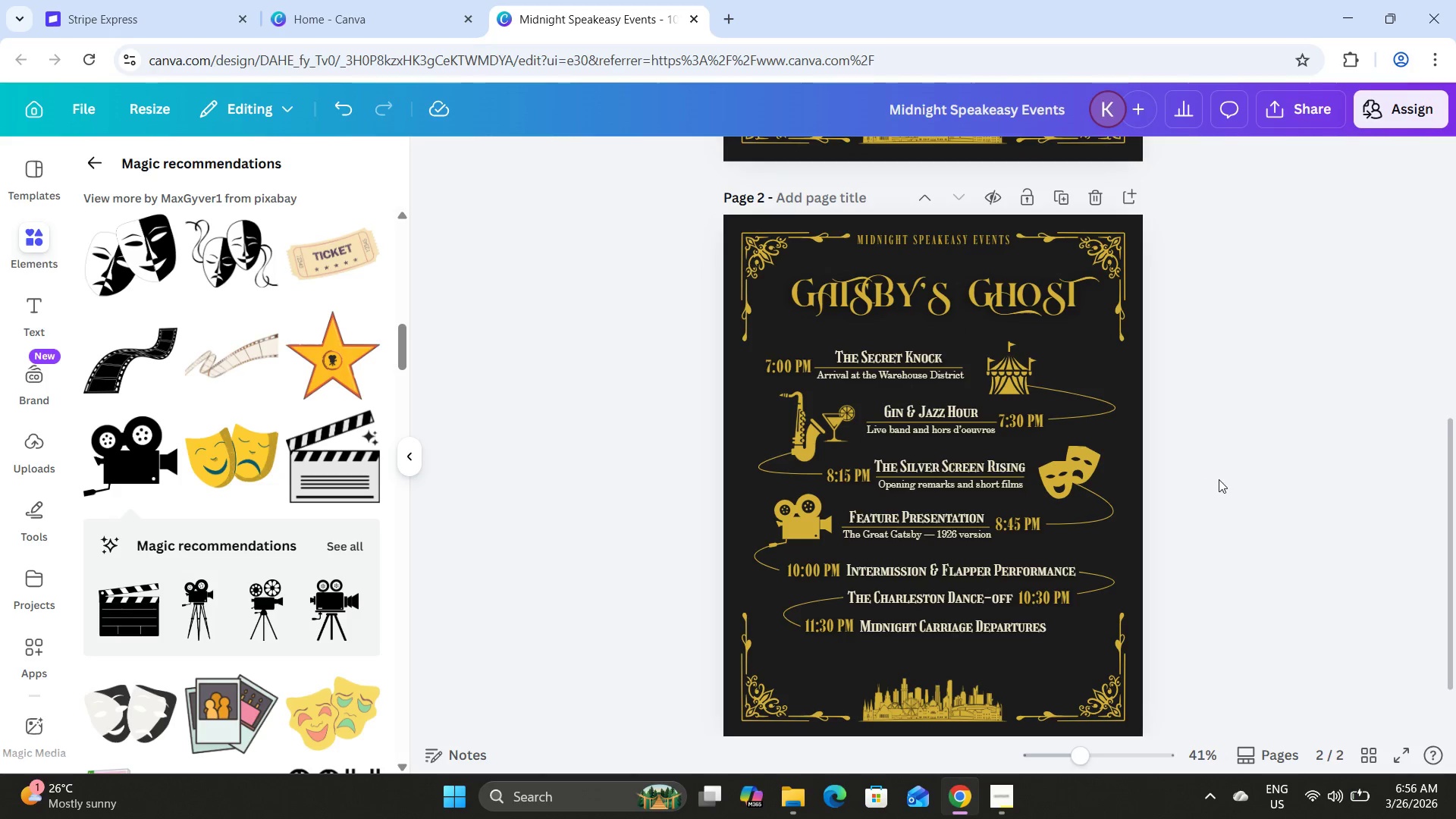 
scroll: coordinate [1217, 476], scroll_direction: down, amount: 1.0
 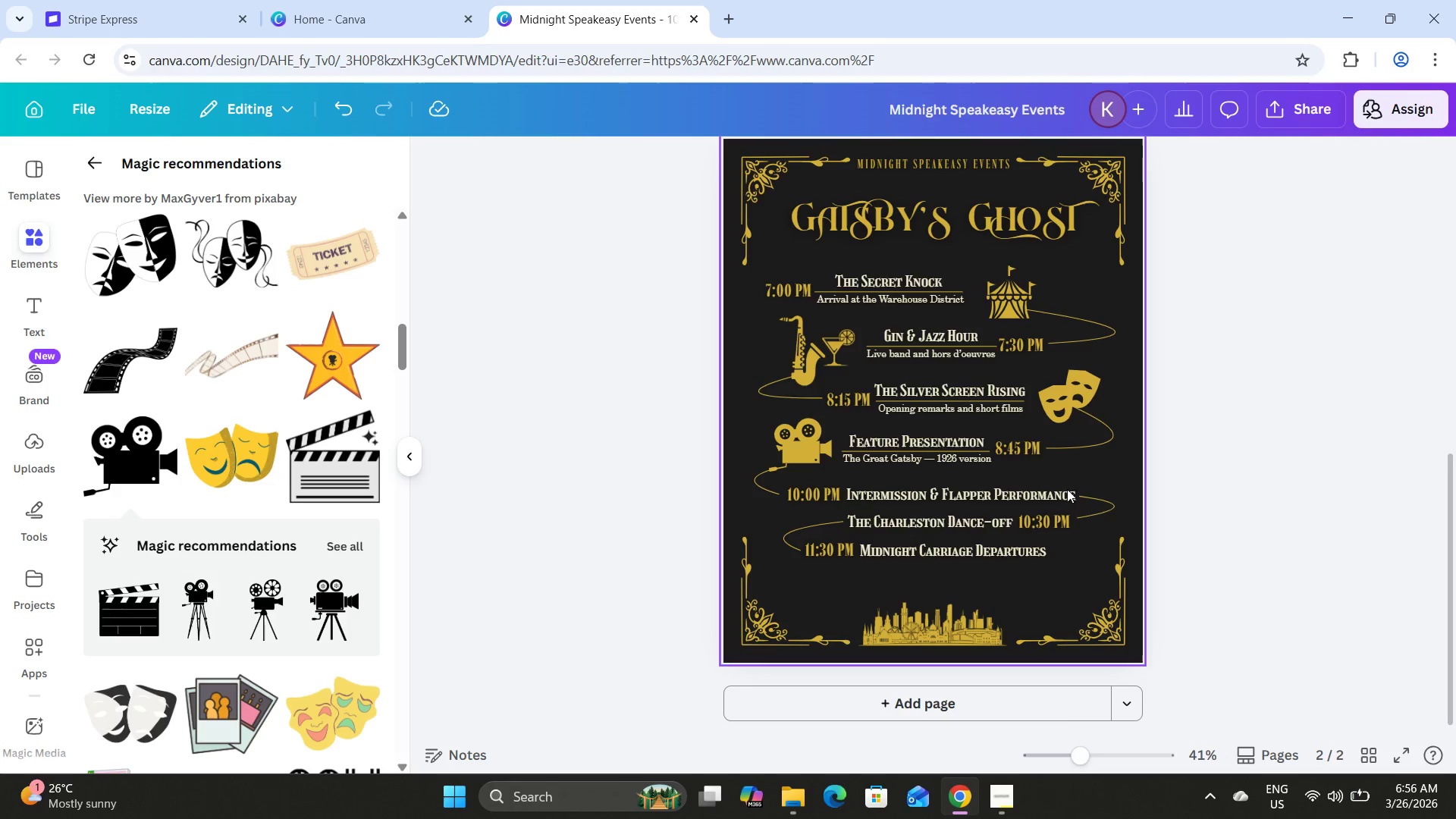 
left_click_drag(start_coordinate=[676, 257], to_coordinate=[1166, 574])
 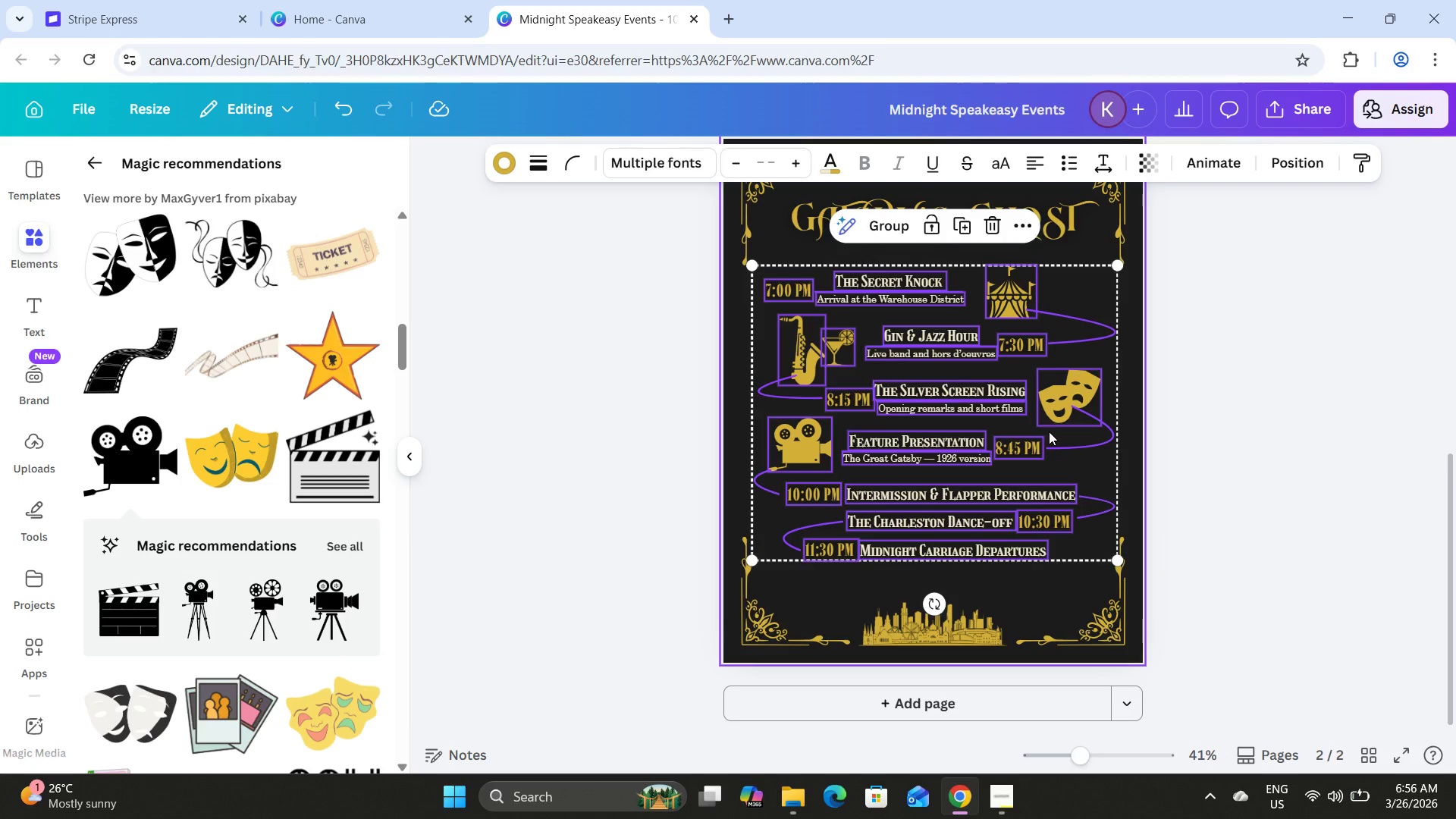 
left_click_drag(start_coordinate=[1050, 431], to_coordinate=[1045, 435])
 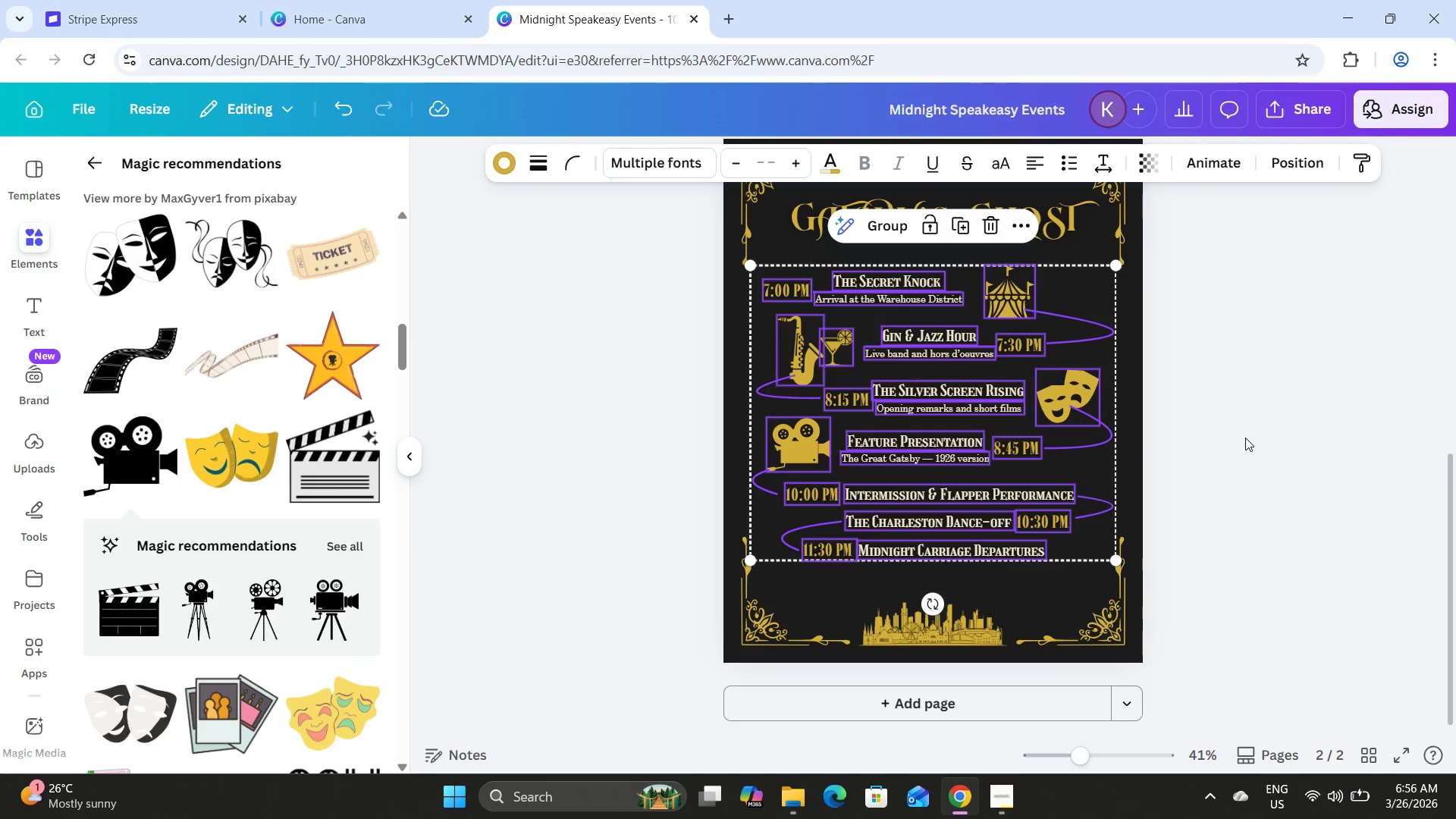 
left_click([1245, 438])
 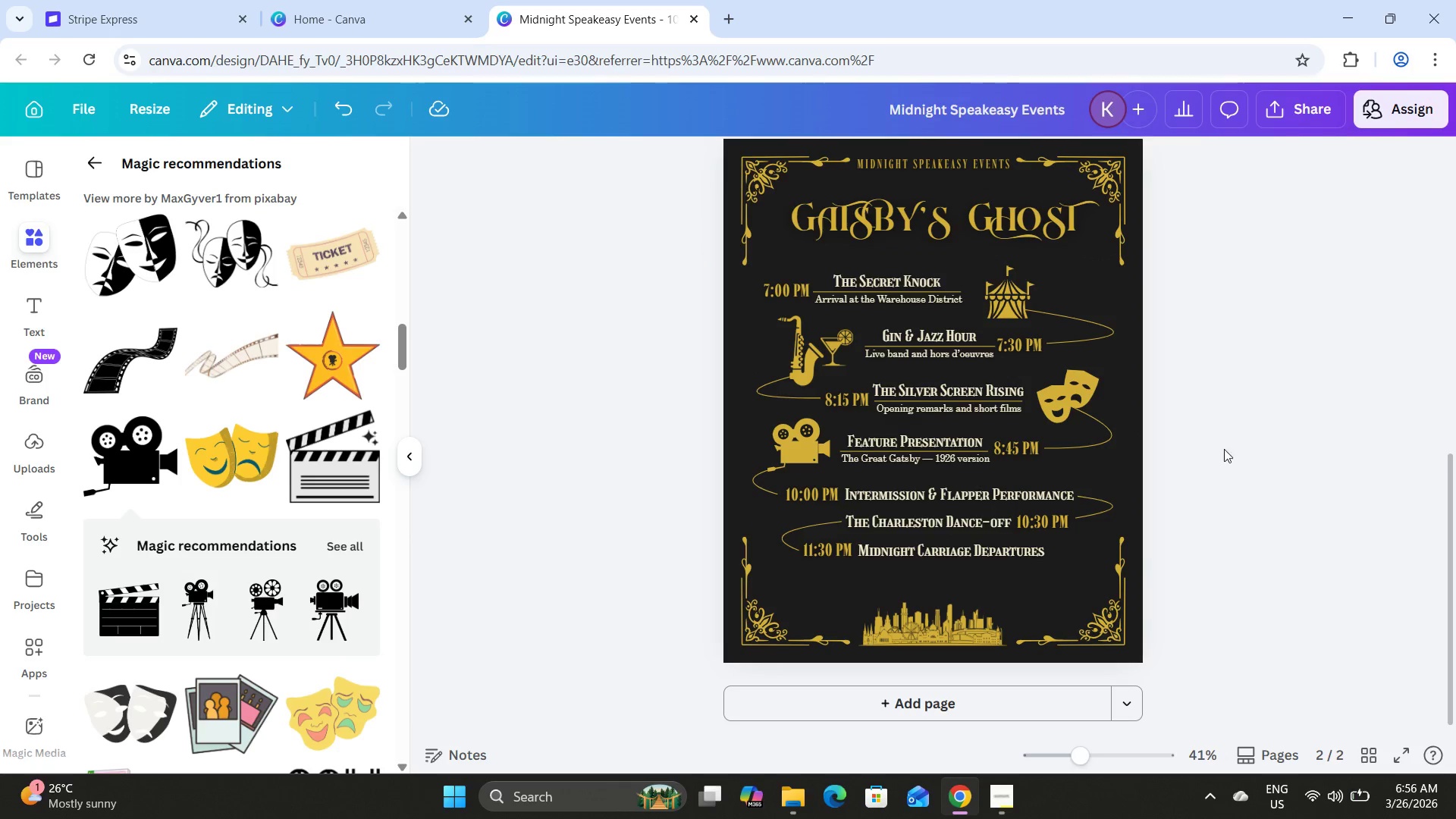 
left_click([1206, 490])
 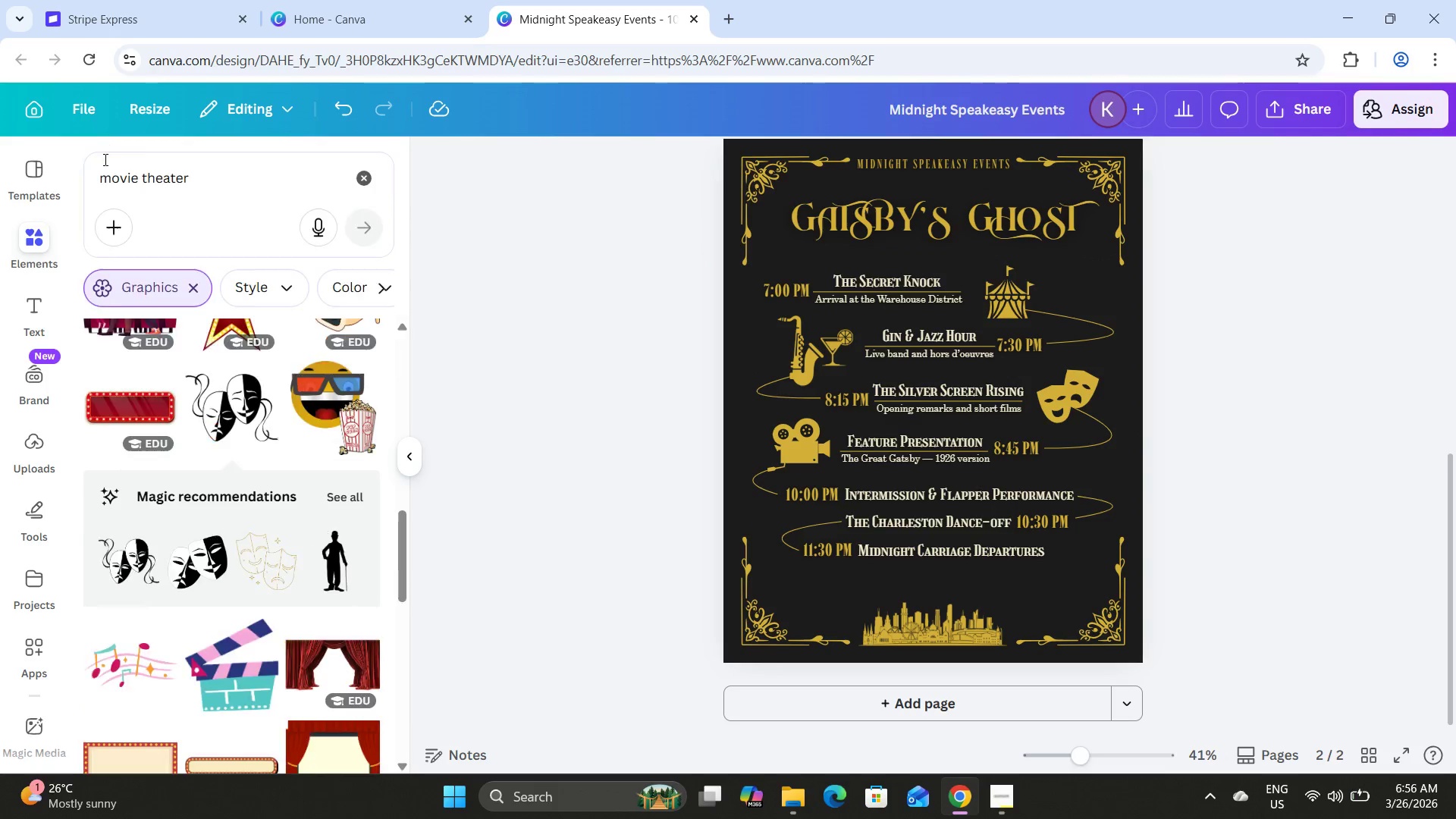 
left_click_drag(start_coordinate=[273, 179], to_coordinate=[88, 174])
 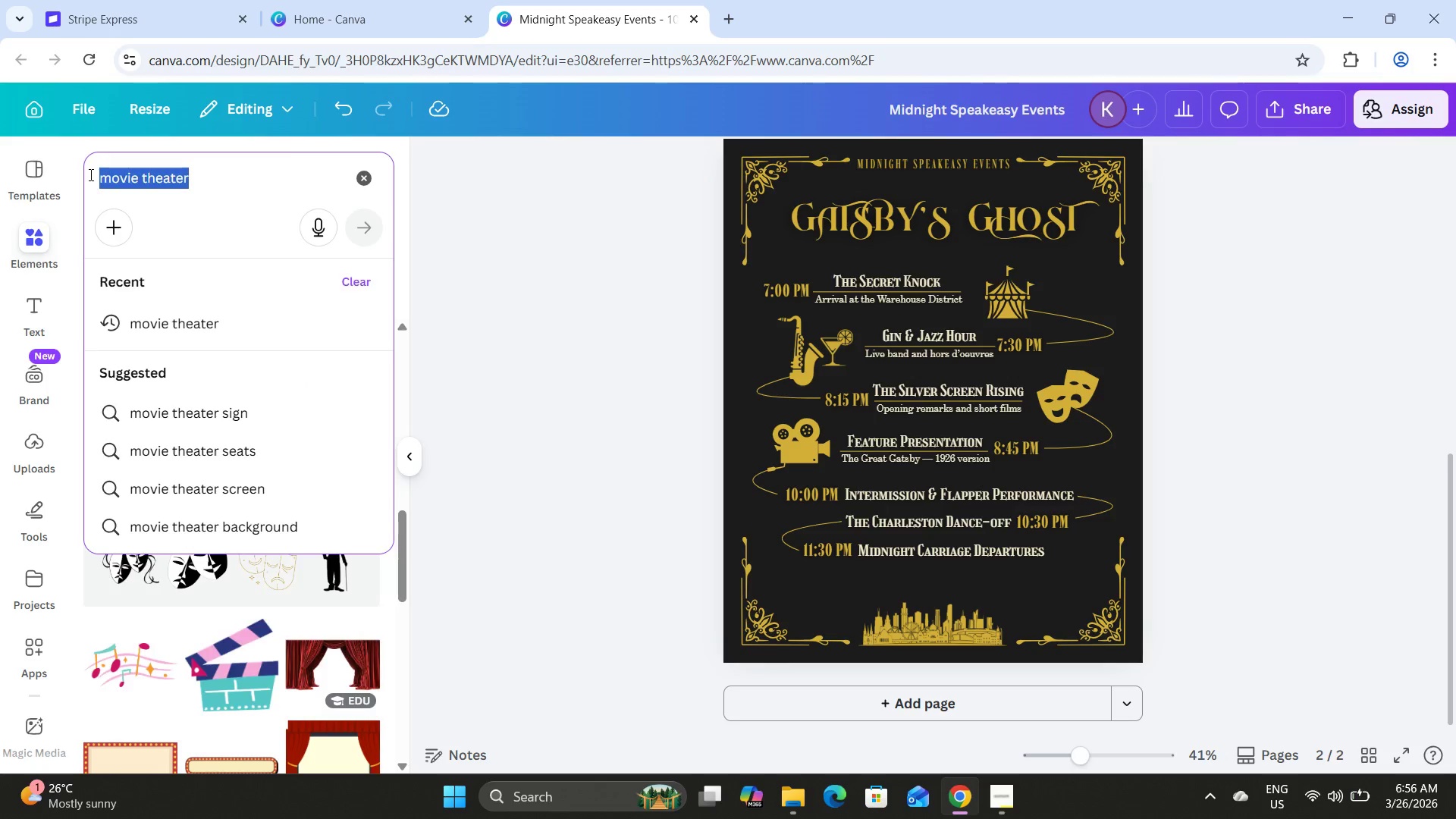 
type(confet)
 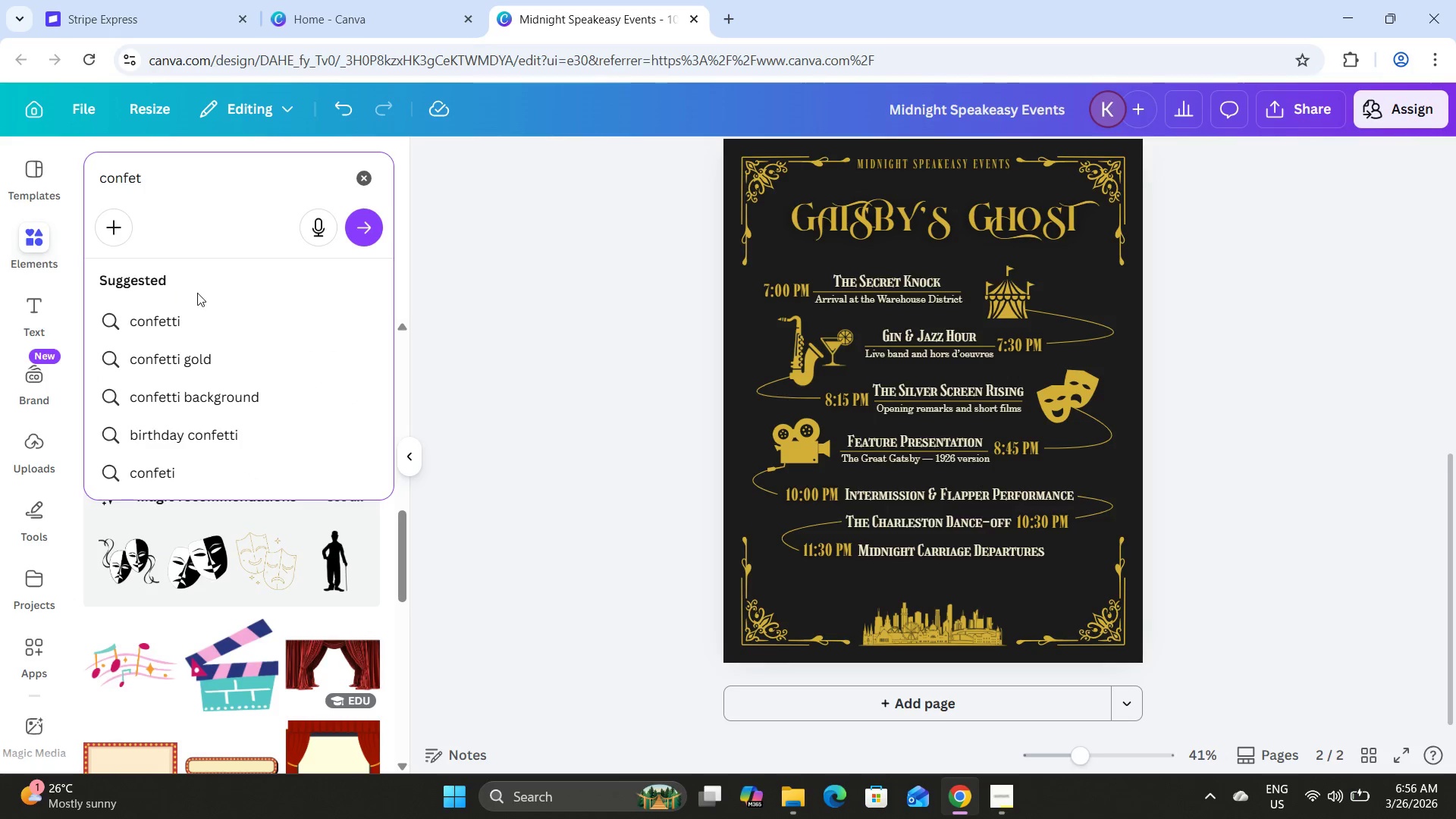 
mouse_move([215, 328])
 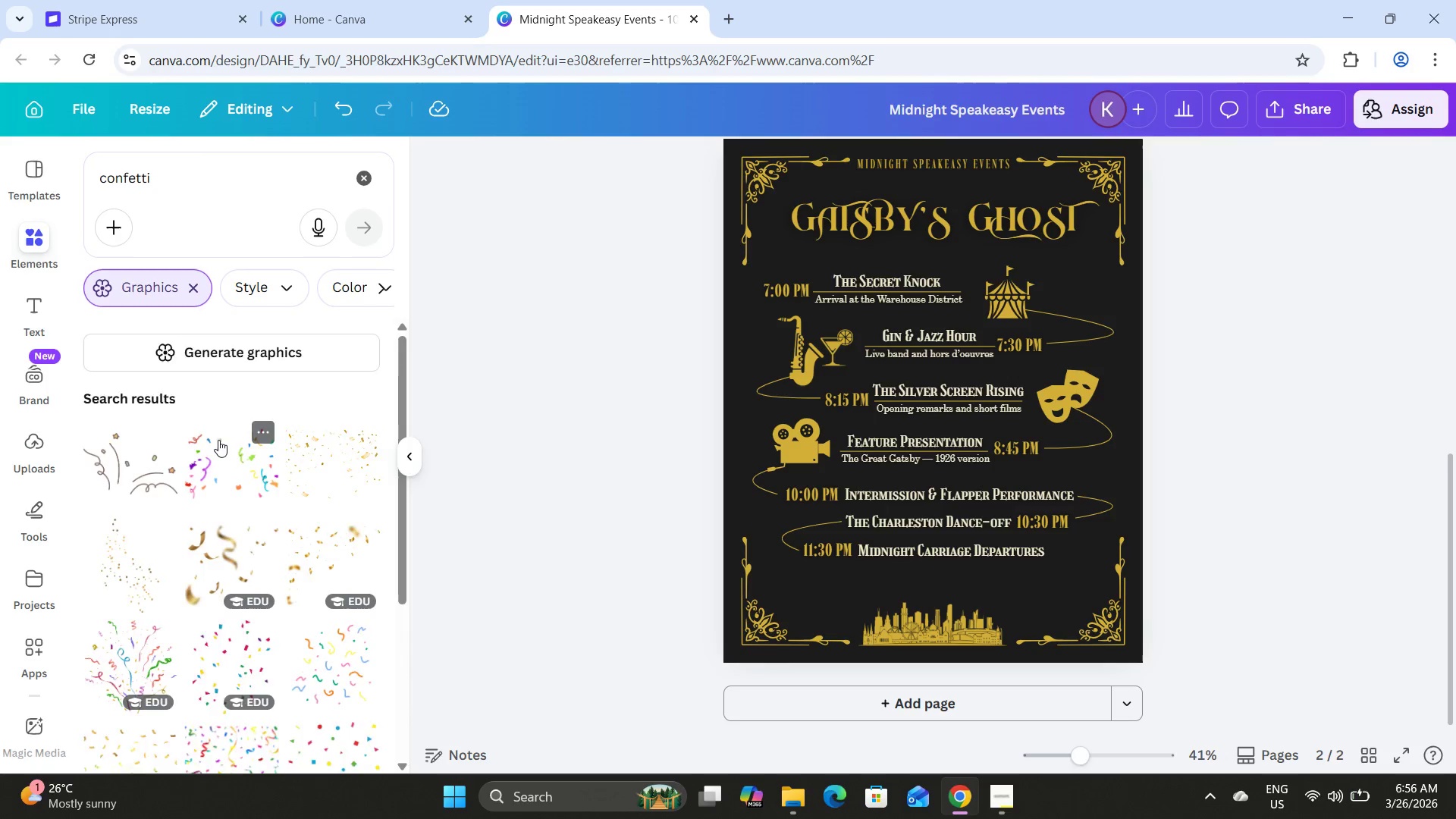 
scroll: coordinate [270, 525], scroll_direction: down, amount: 5.0
 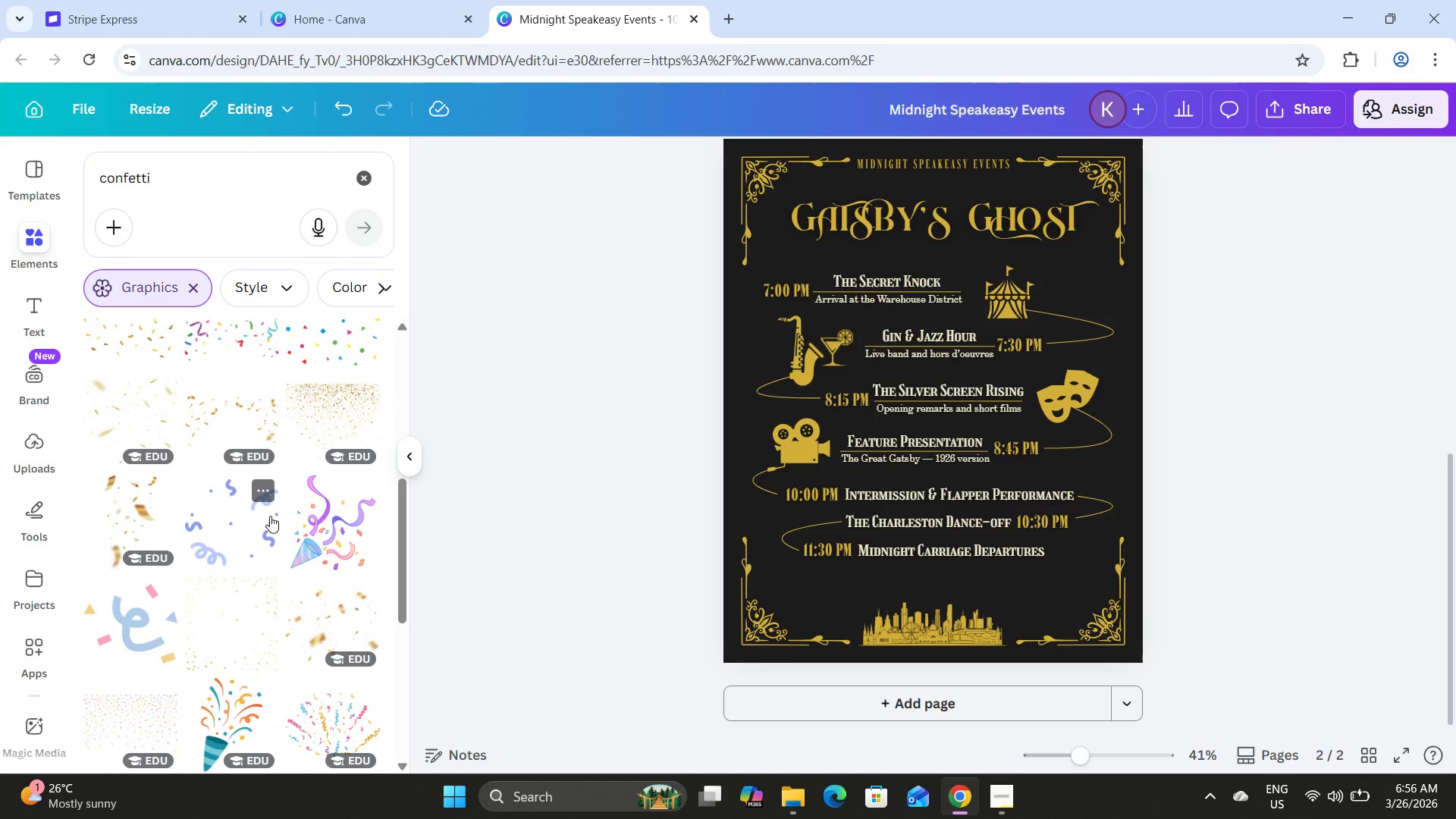 
scroll: coordinate [271, 513], scroll_direction: up, amount: 1.0
 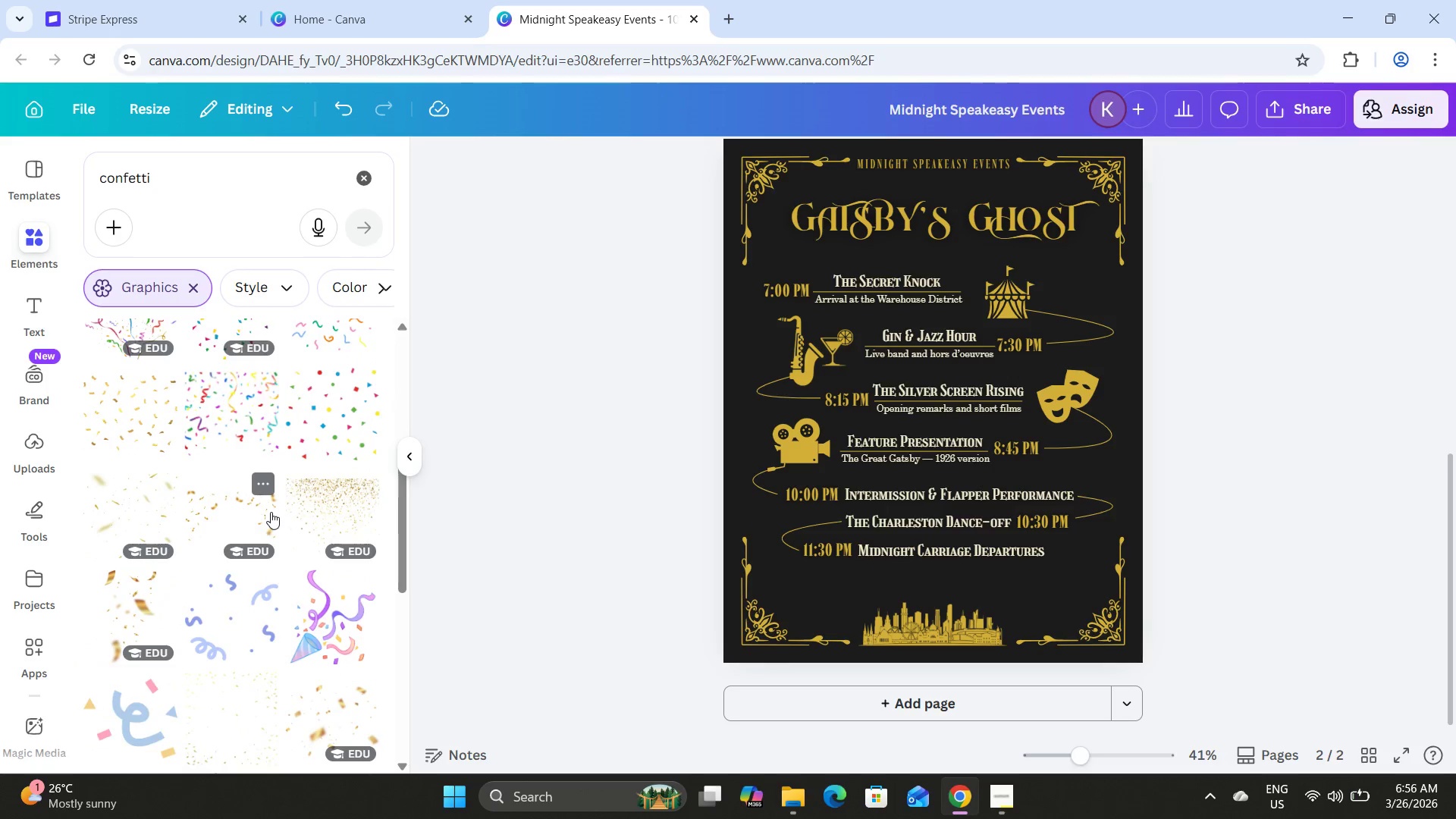 
scroll: coordinate [271, 512], scroll_direction: down, amount: 2.0
 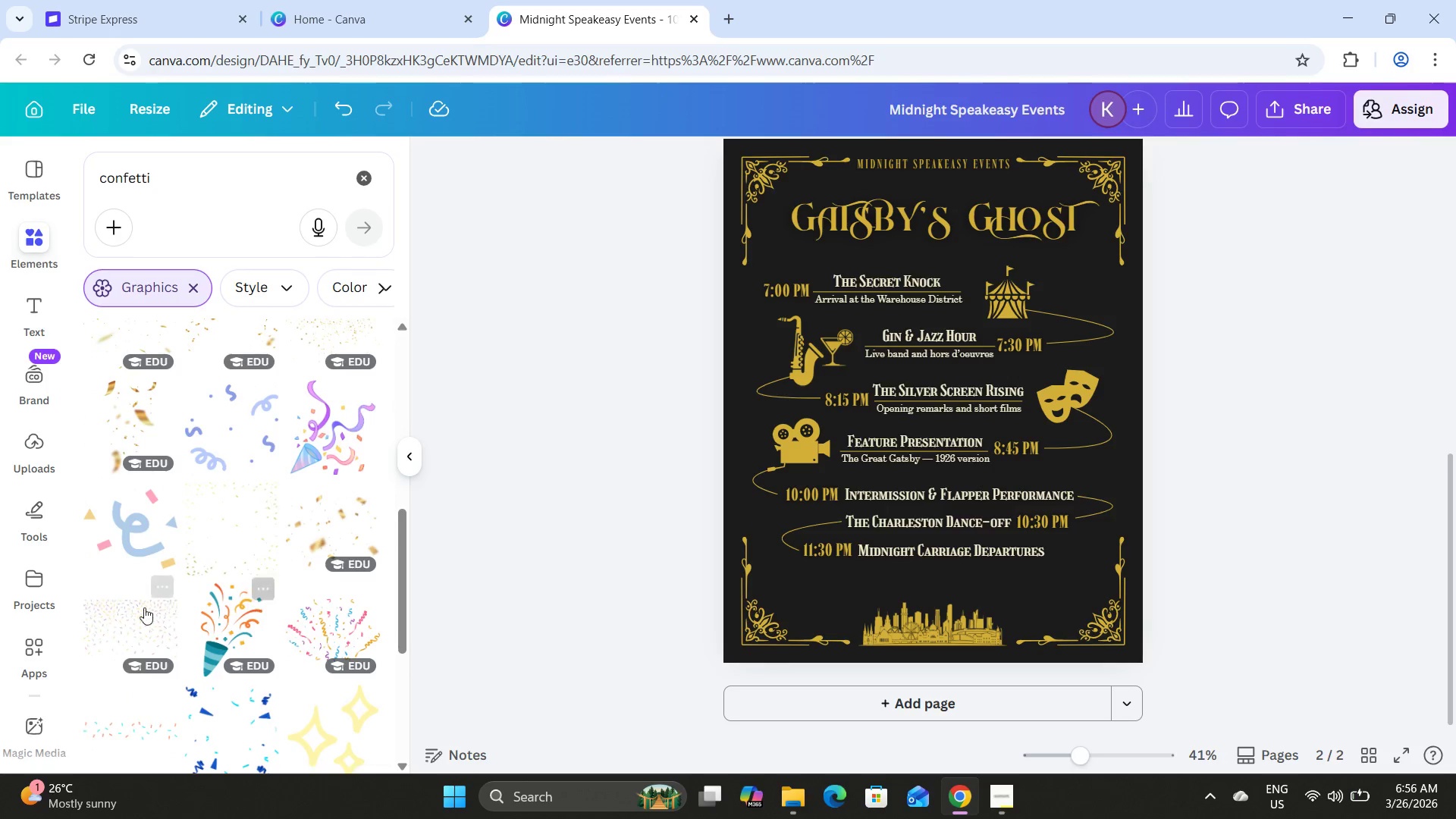 
left_click([133, 607])
 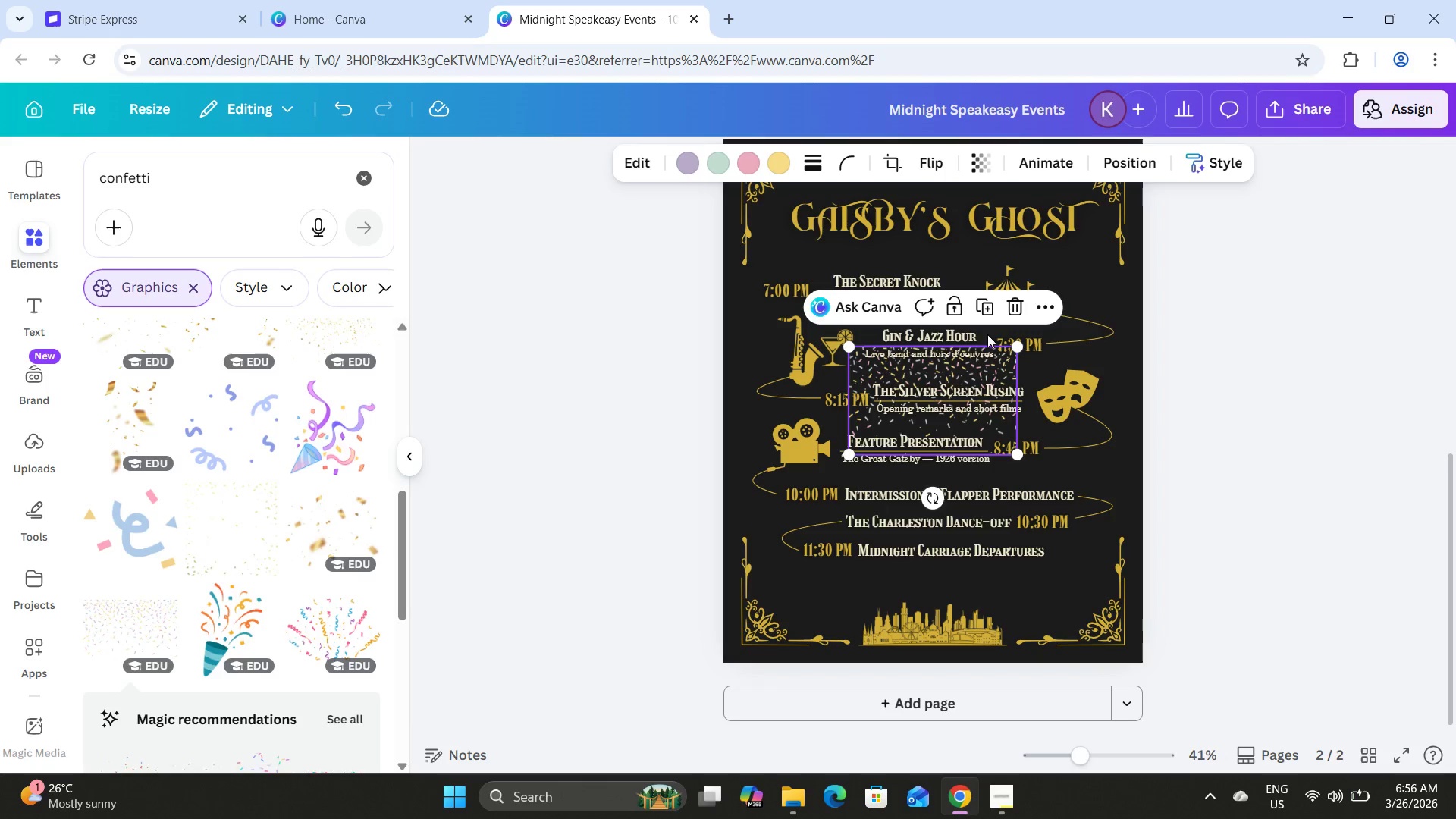 
left_click([1014, 302])
 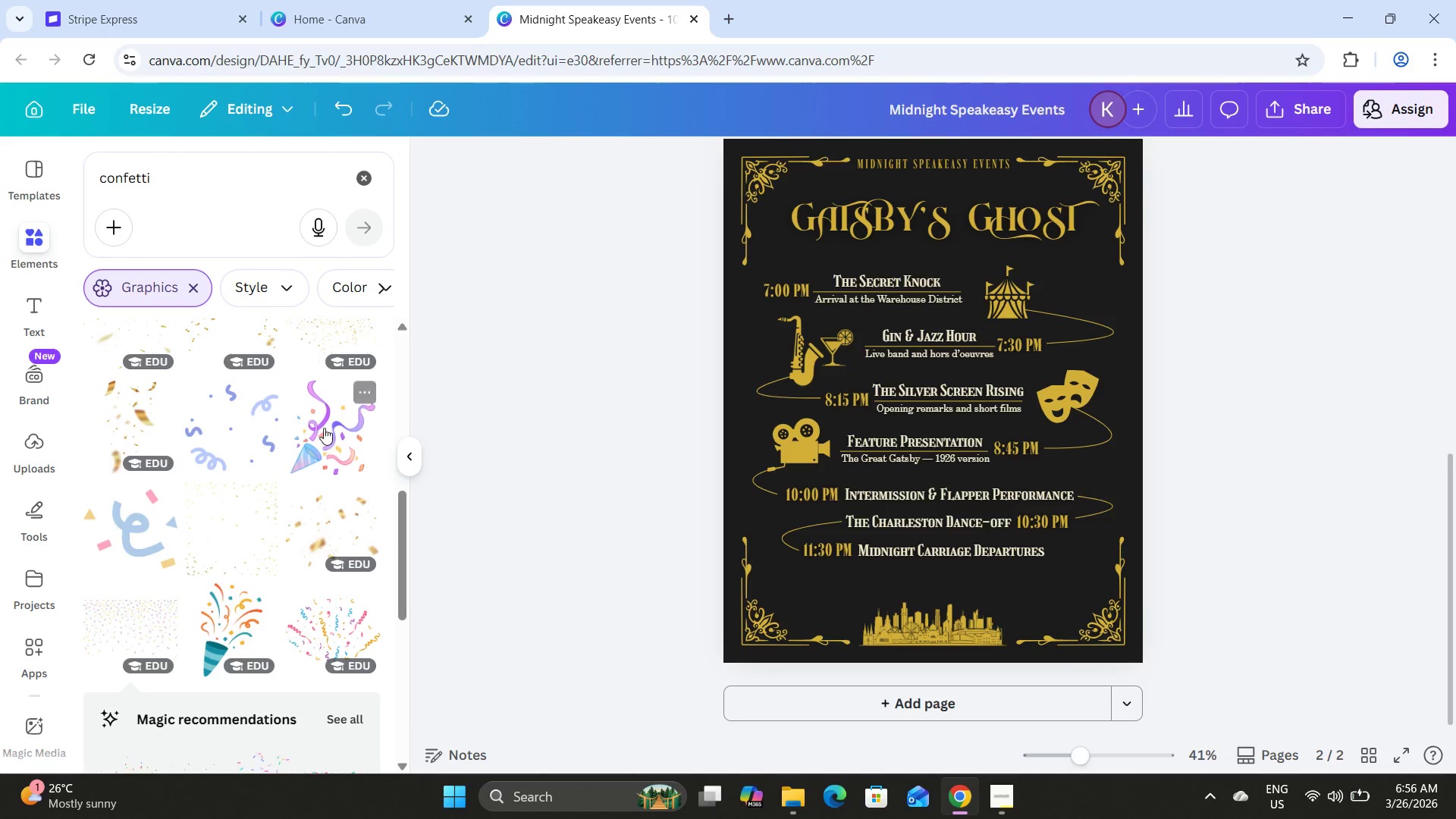 
scroll: coordinate [324, 424], scroll_direction: up, amount: 9.0
 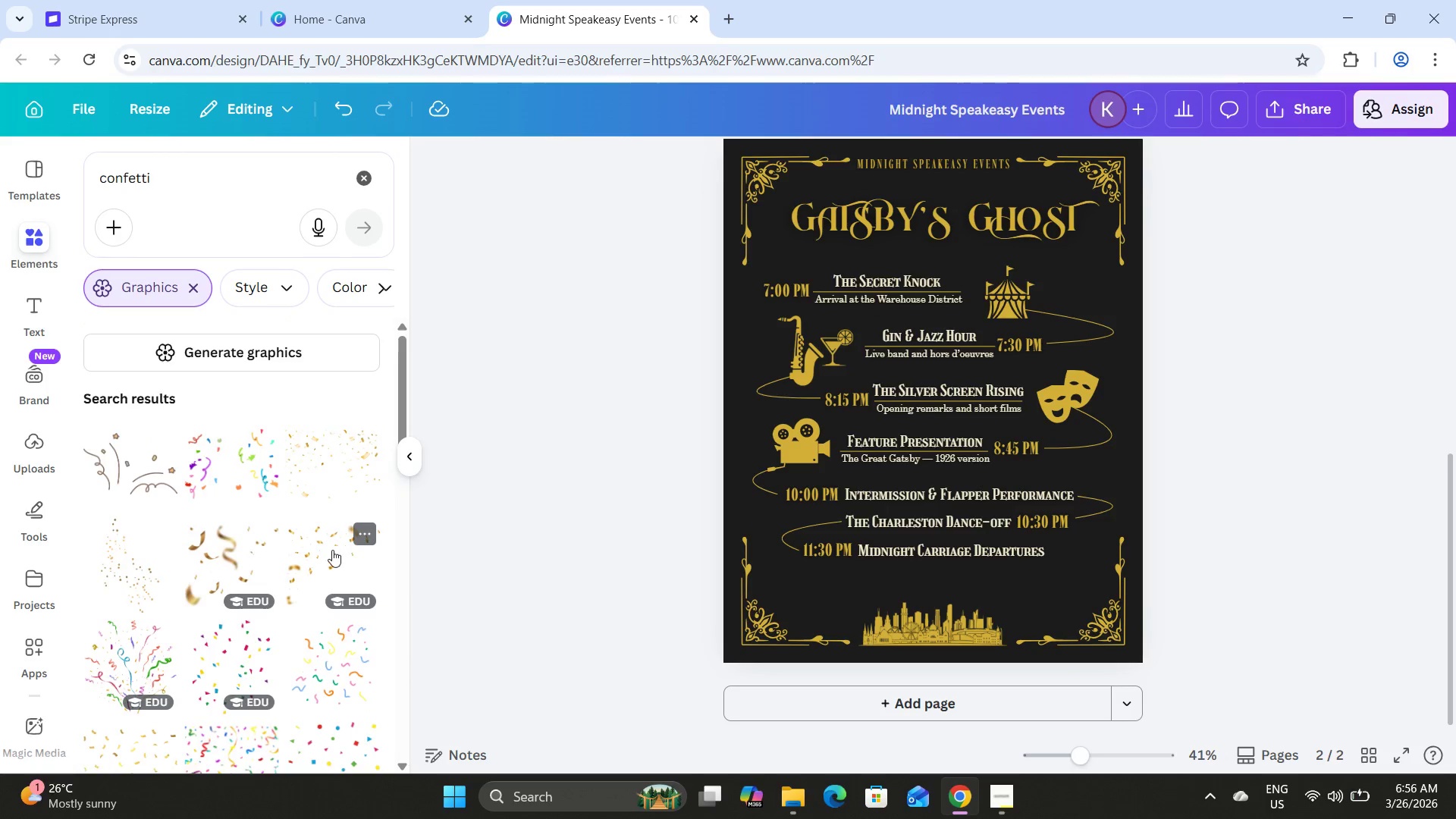 
scroll: coordinate [334, 553], scroll_direction: down, amount: 2.0
 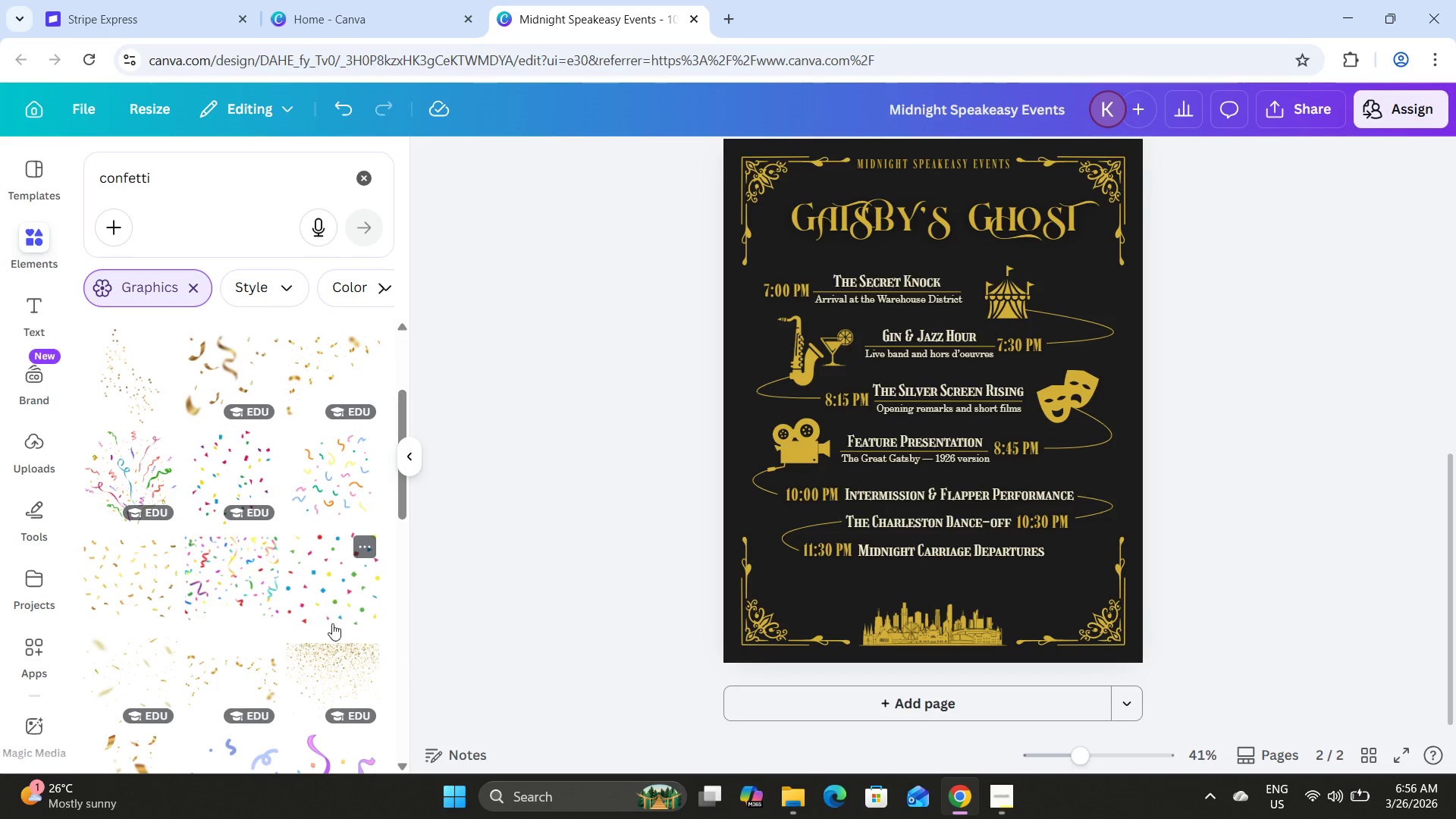 
left_click([328, 665])
 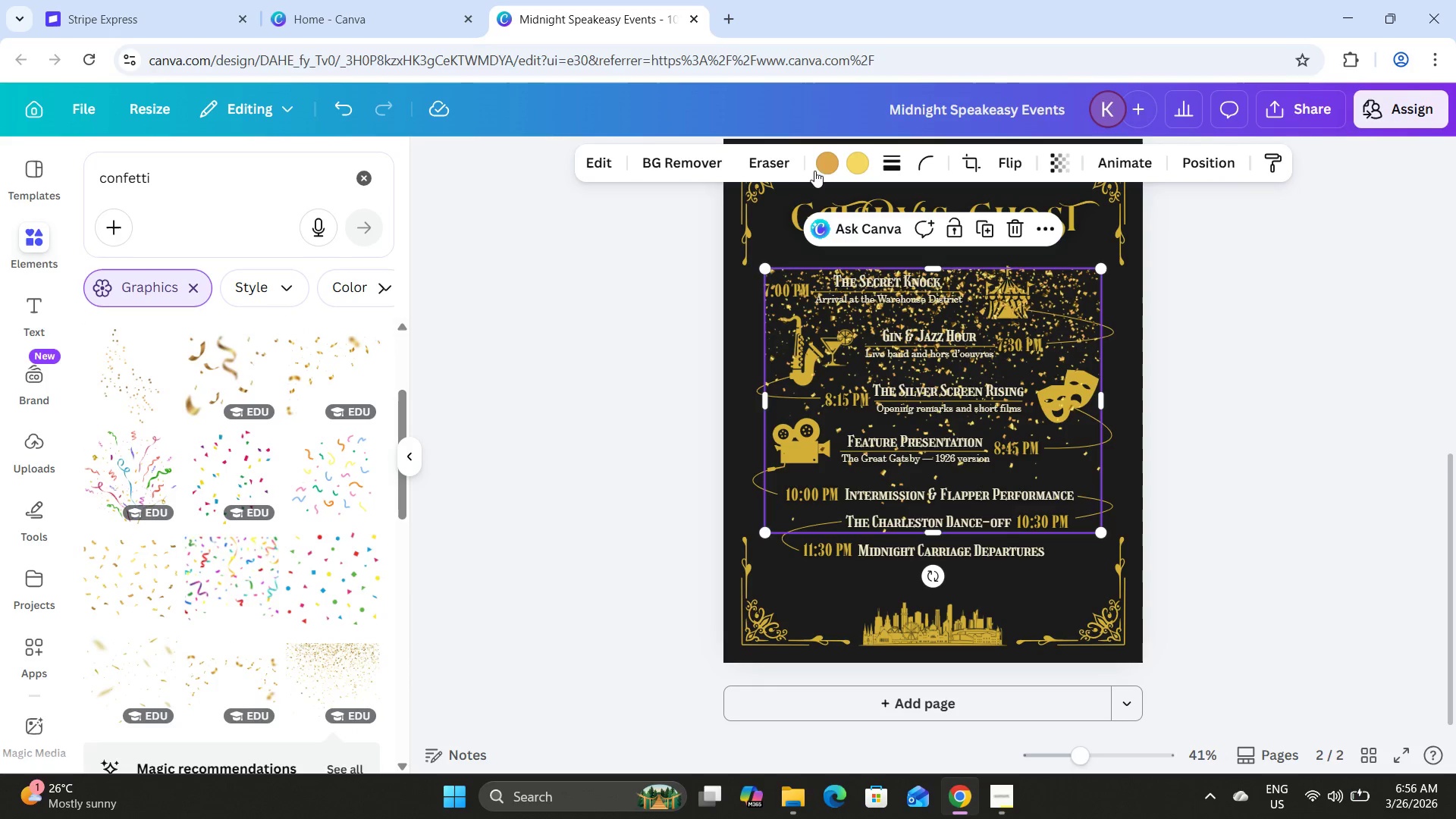 
left_click([835, 158])
 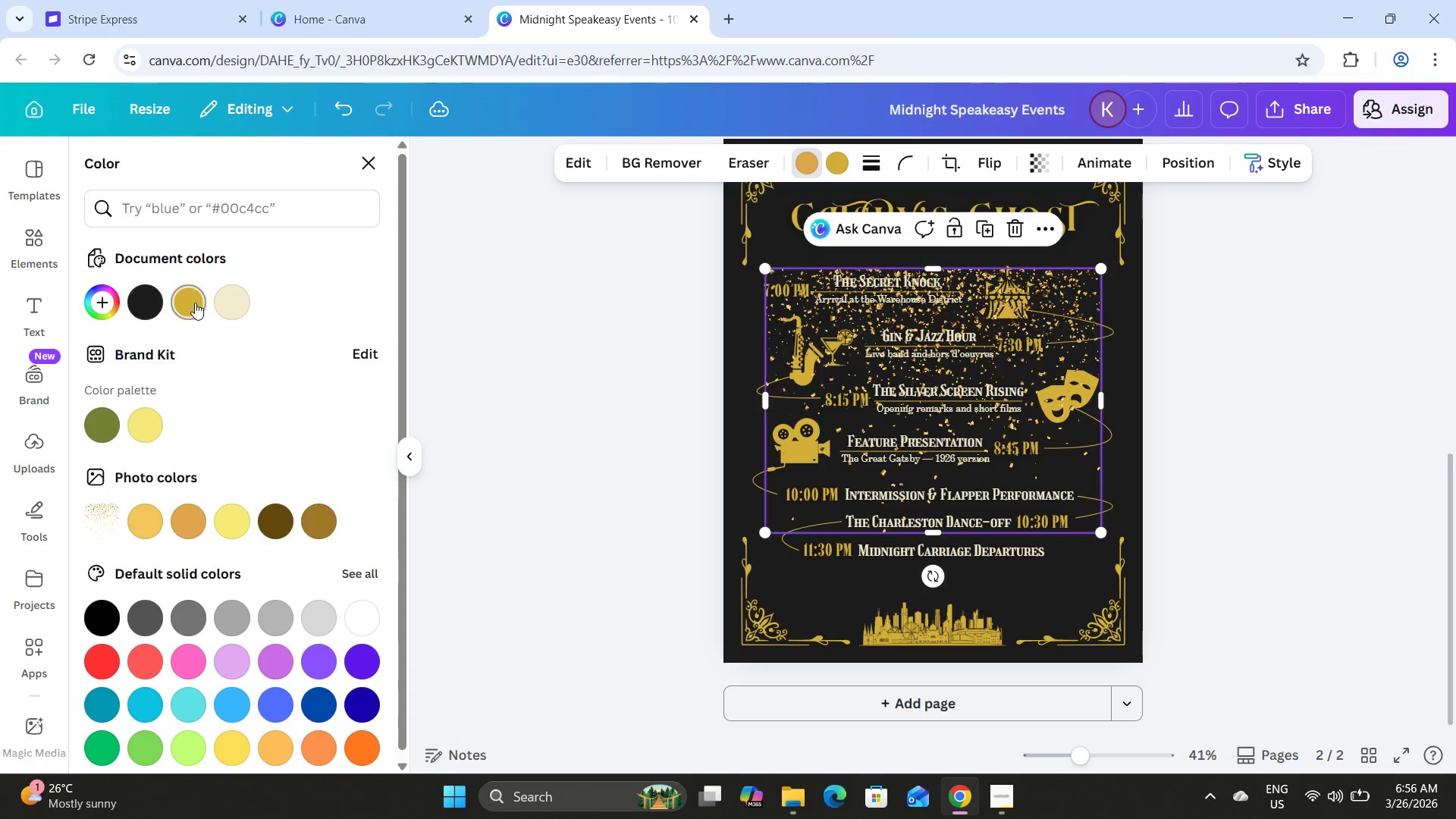 
scroll: coordinate [1222, 390], scroll_direction: up, amount: 1.0
 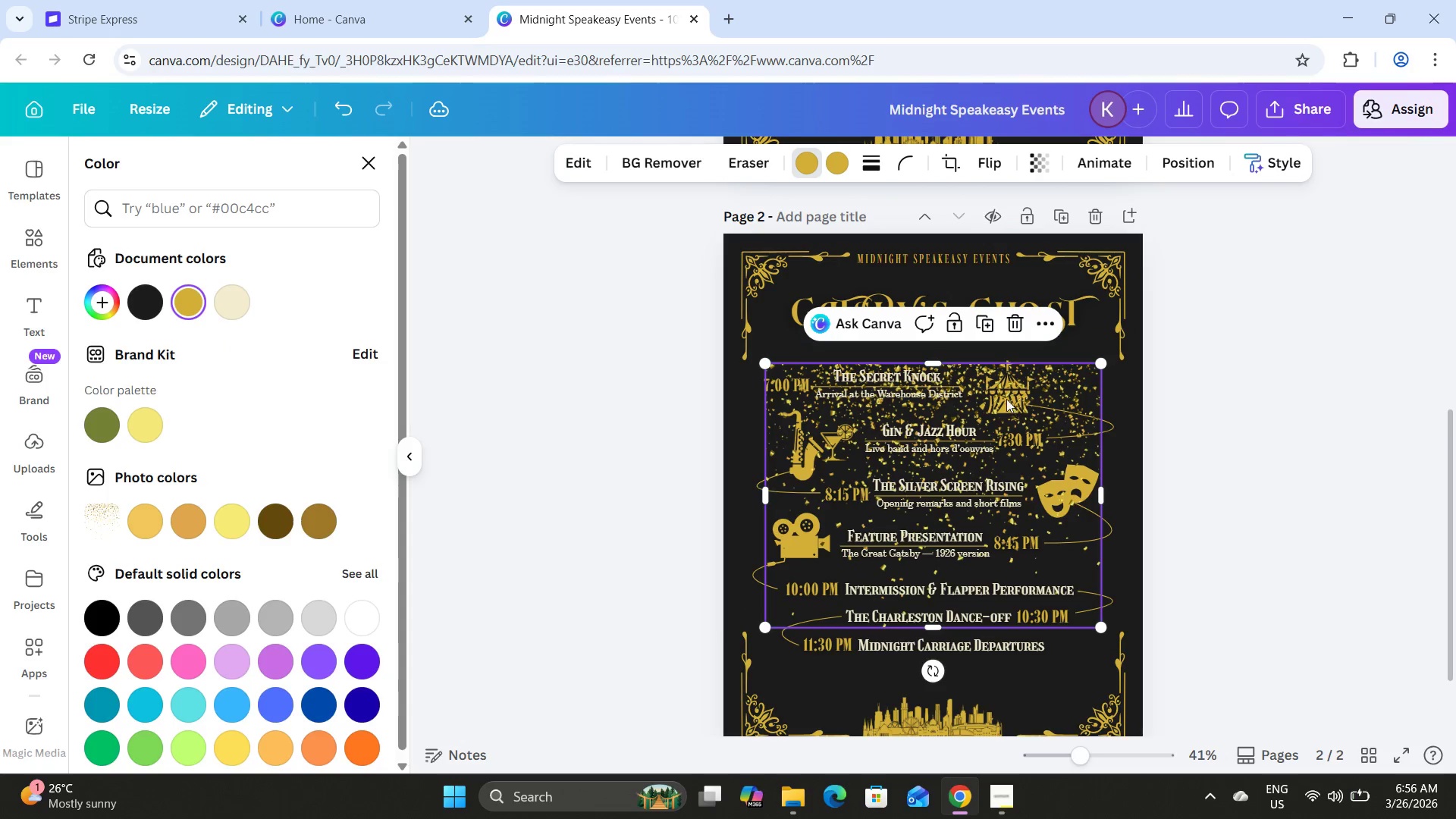 
left_click_drag(start_coordinate=[1006, 397], to_coordinate=[966, 268])
 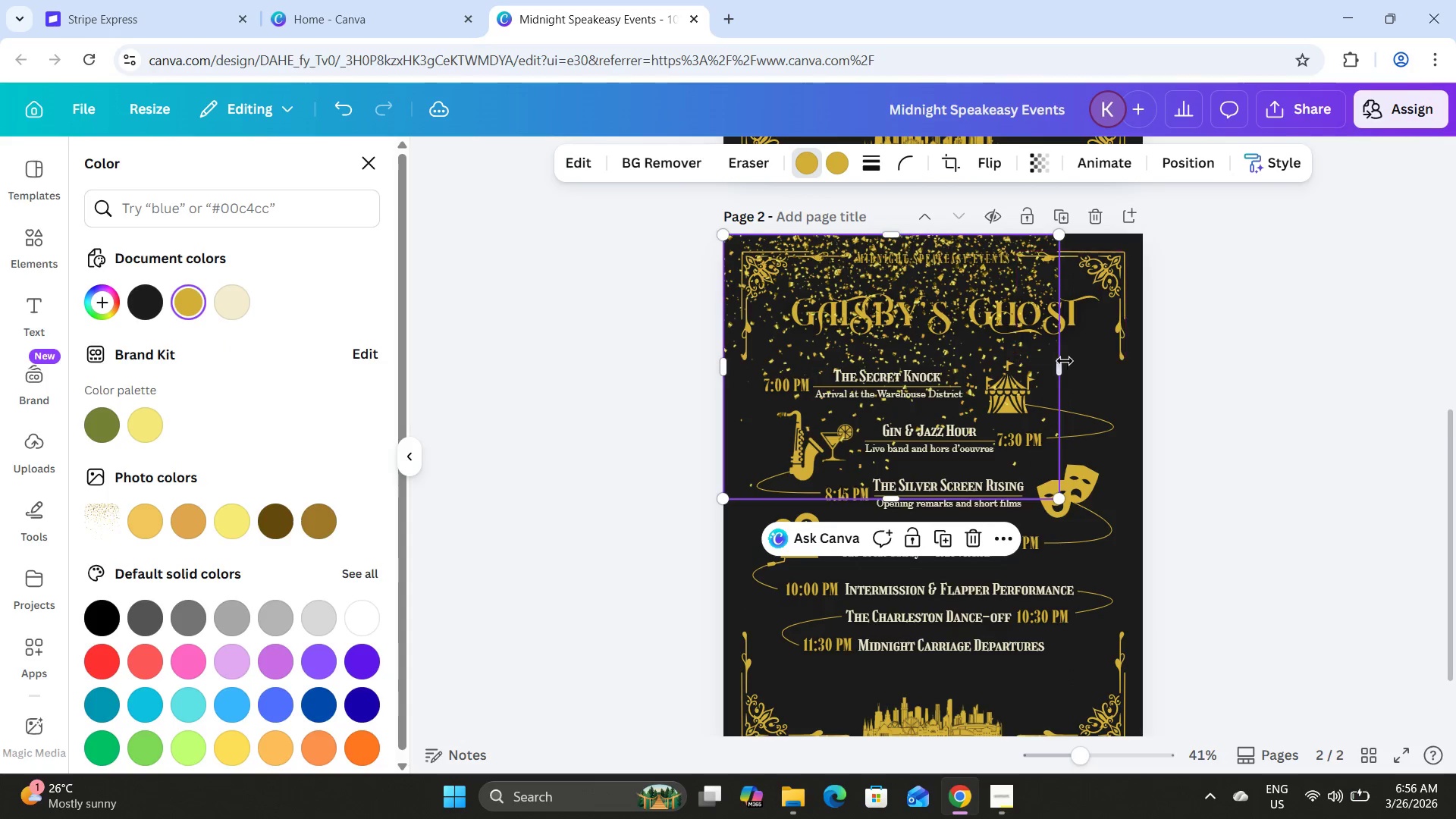 
left_click_drag(start_coordinate=[1062, 367], to_coordinate=[1147, 379])
 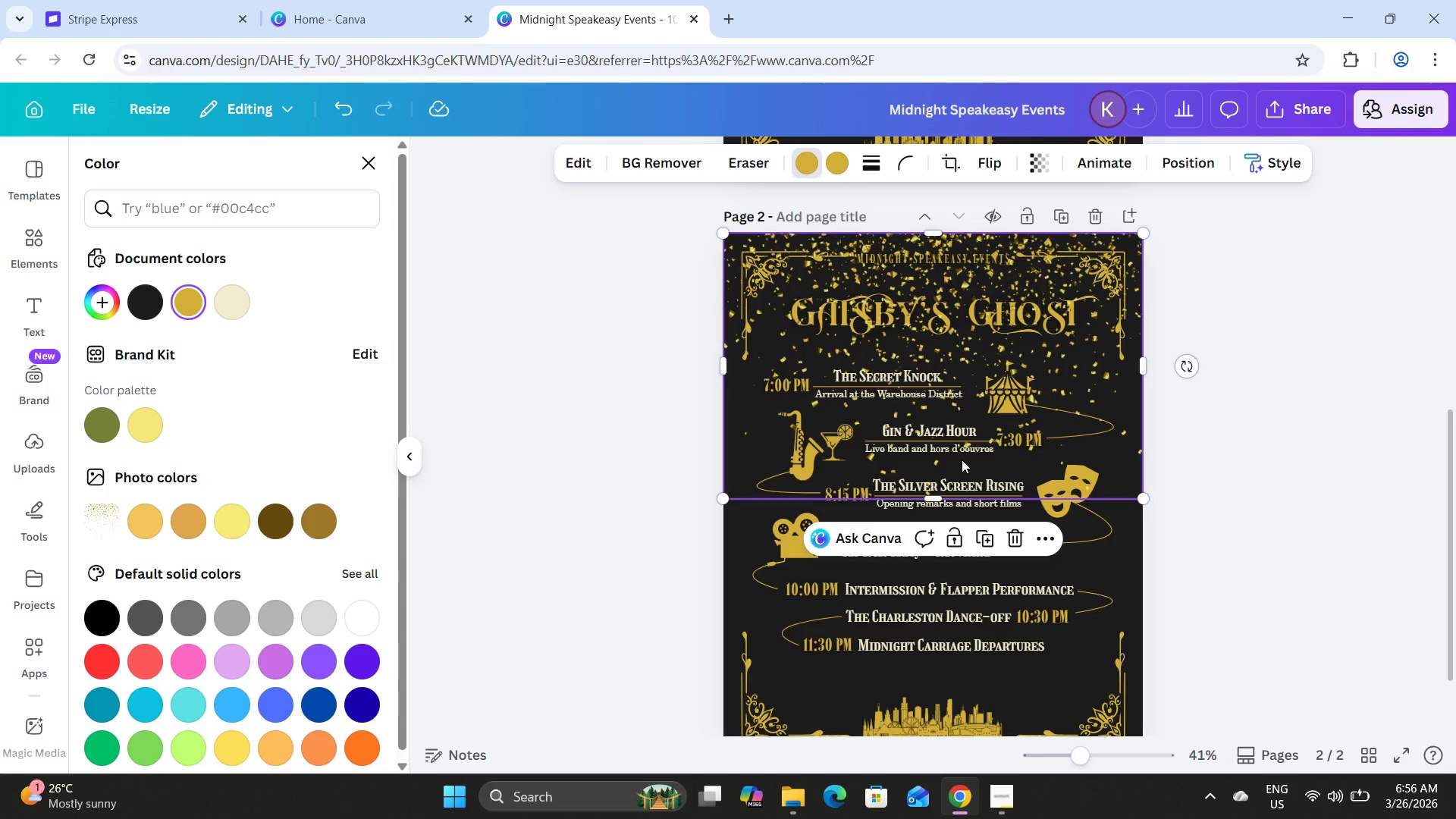 
left_click_drag(start_coordinate=[941, 498], to_coordinate=[939, 529])
 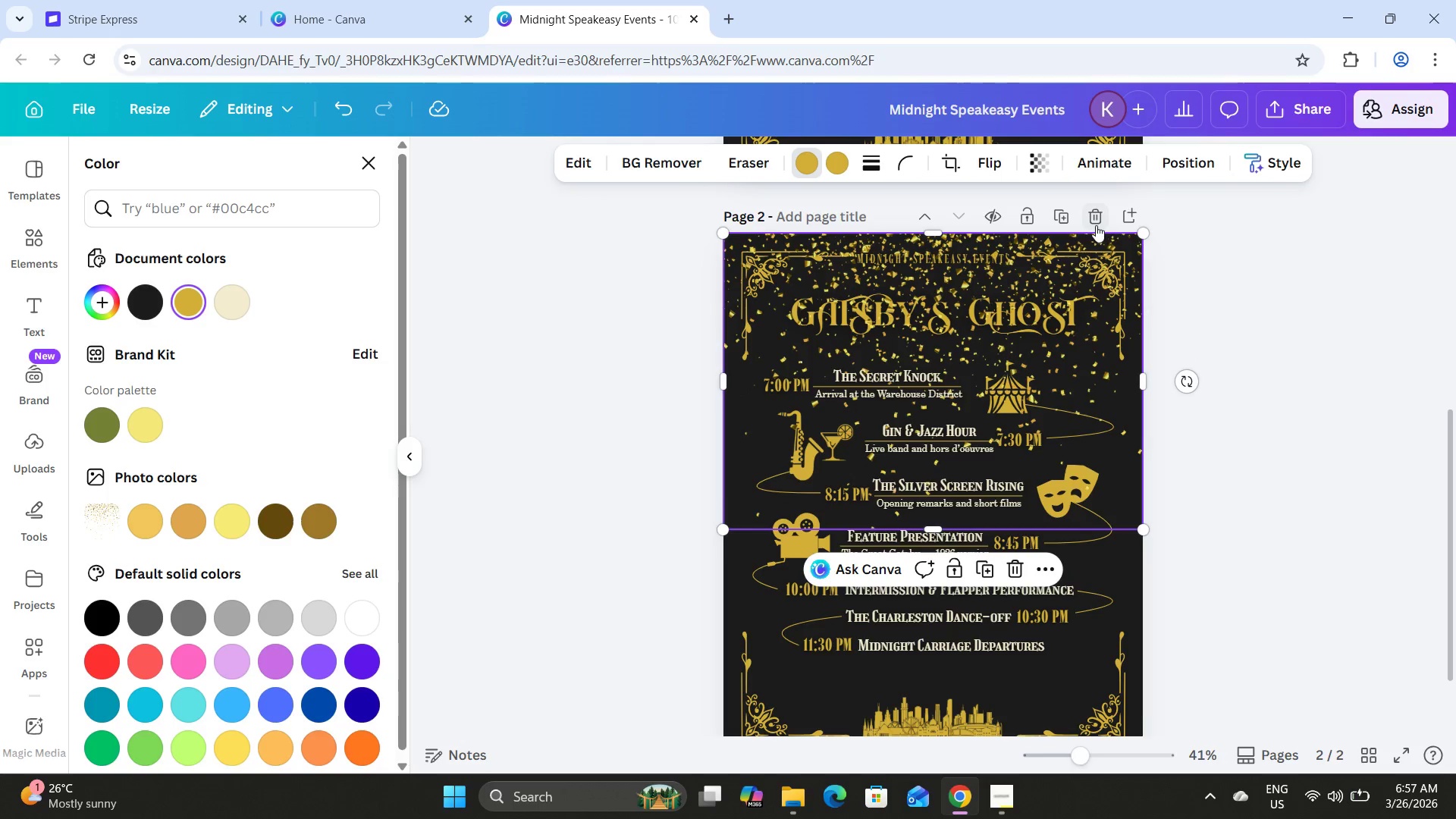 
left_click([1027, 308])
 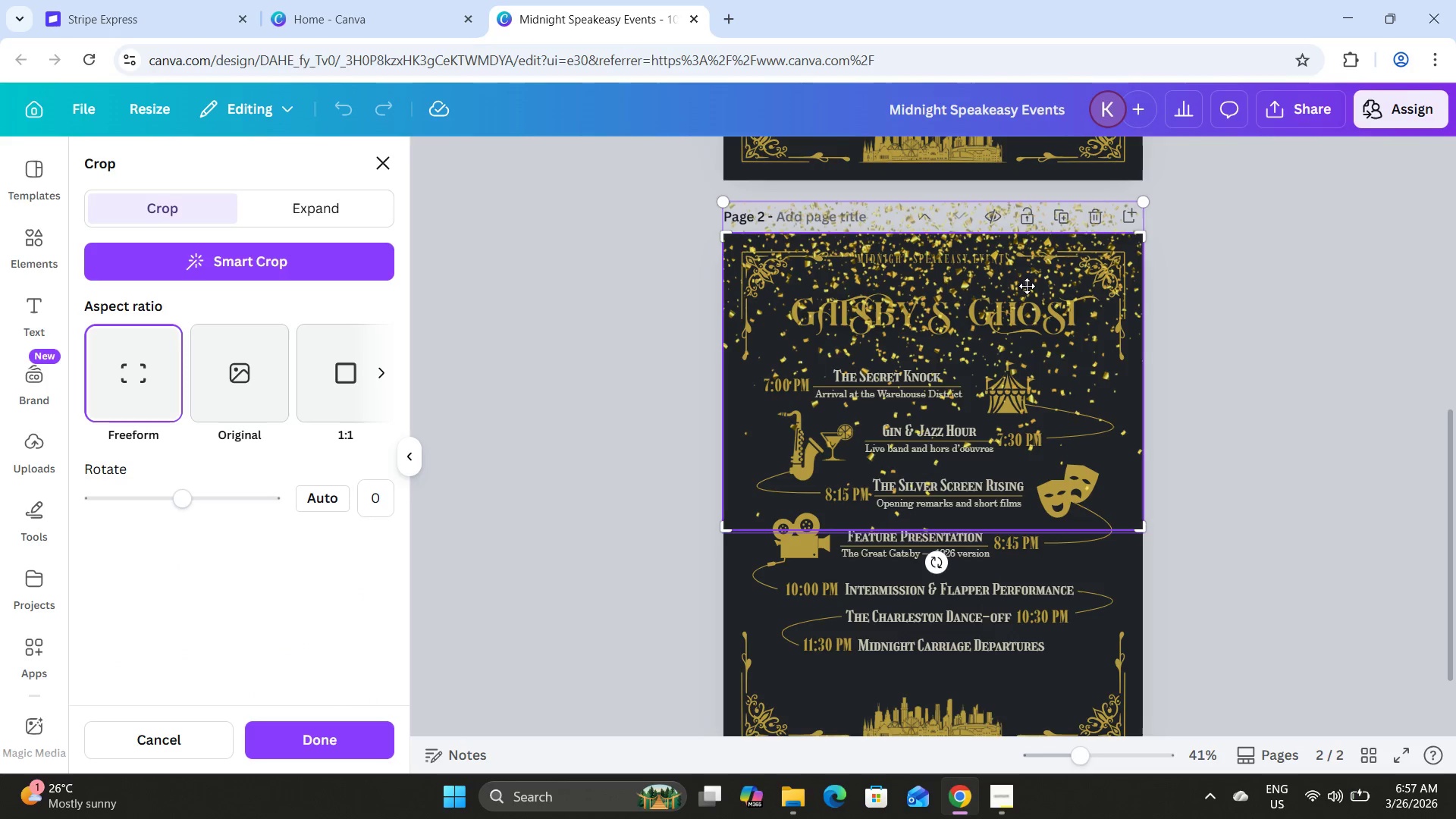 
left_click_drag(start_coordinate=[1027, 283], to_coordinate=[1028, 330])
 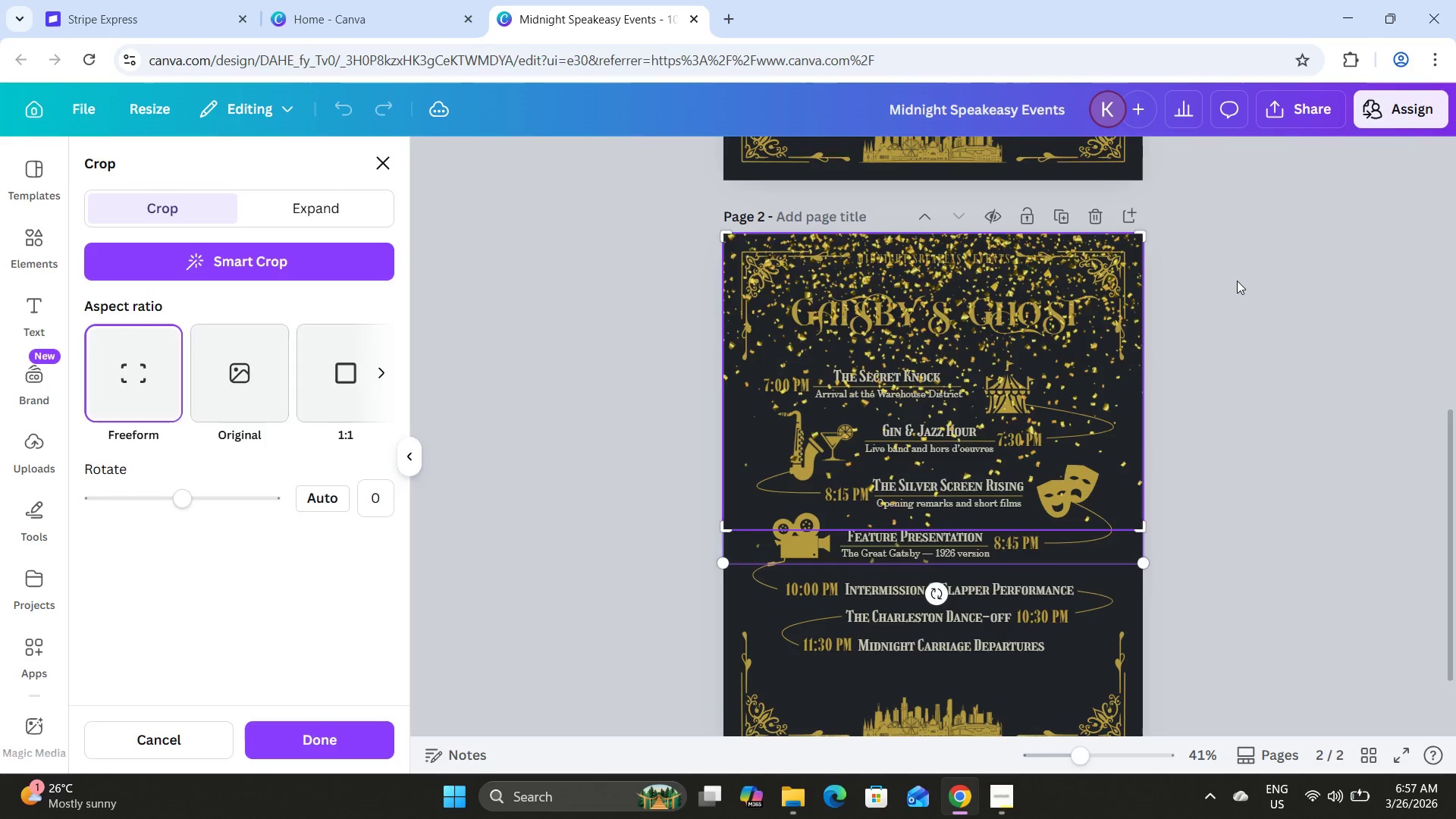 
left_click([1237, 281])
 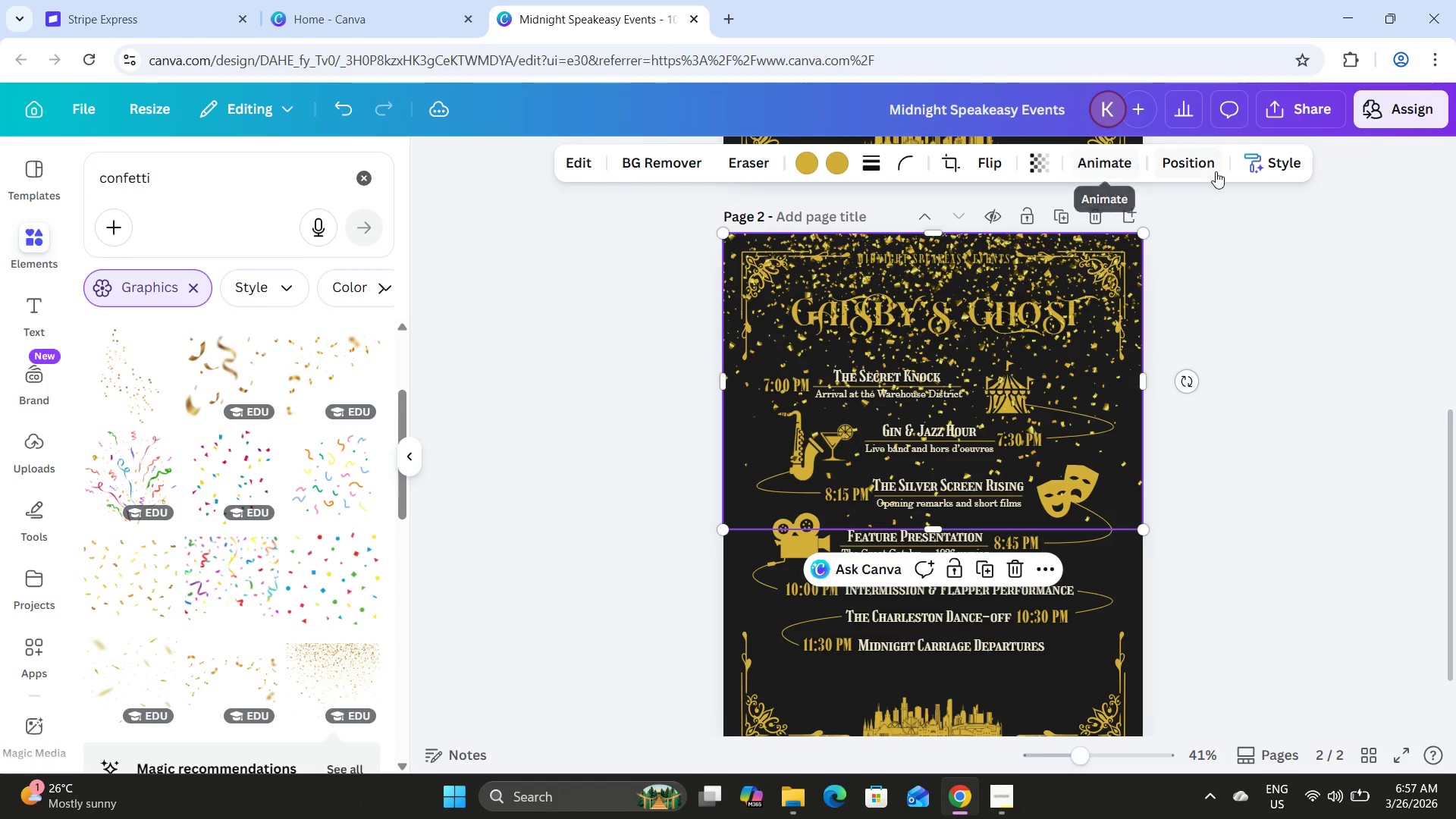 
left_click([1195, 165])
 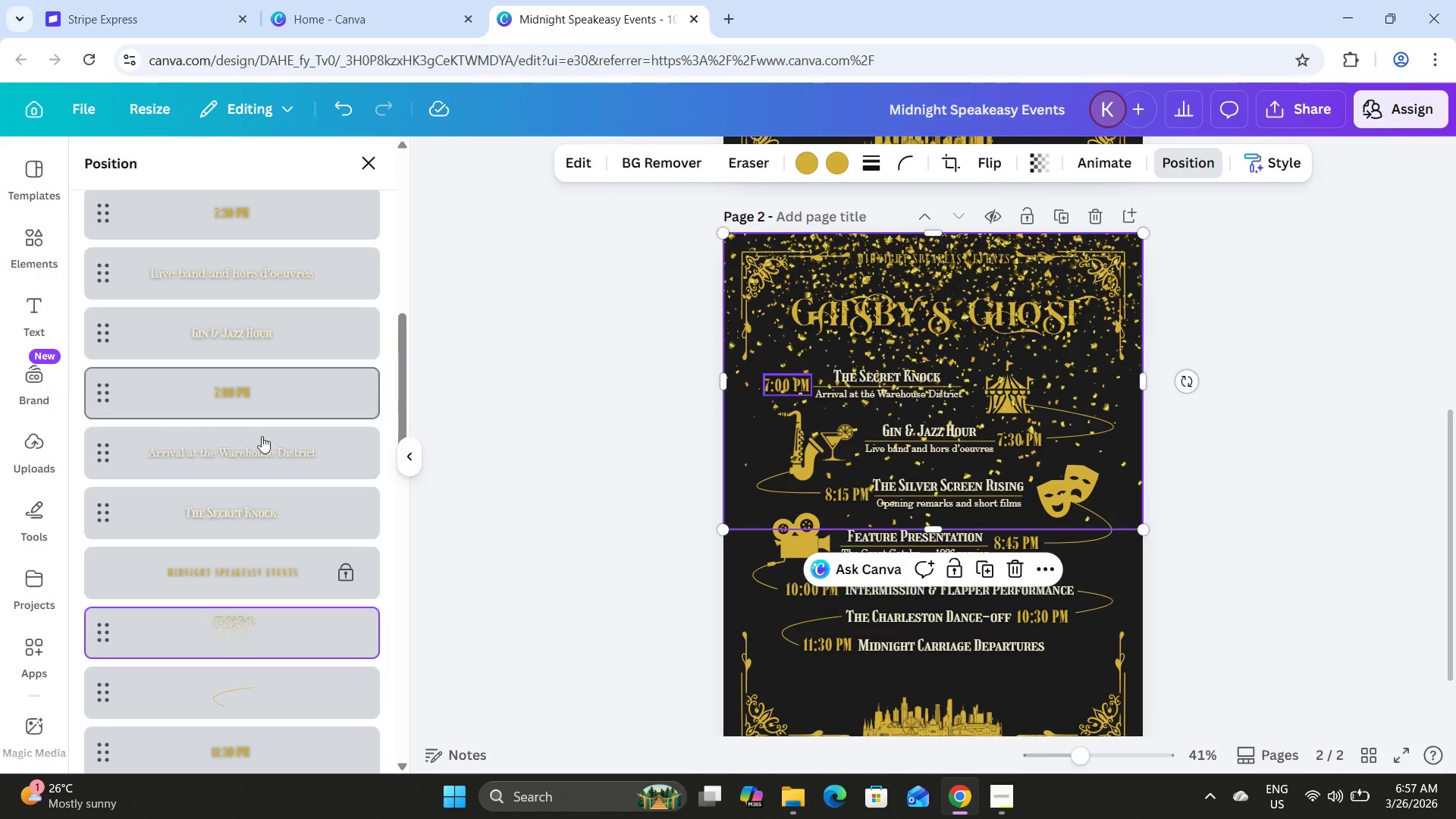 
scroll: coordinate [278, 441], scroll_direction: down, amount: 1.0
 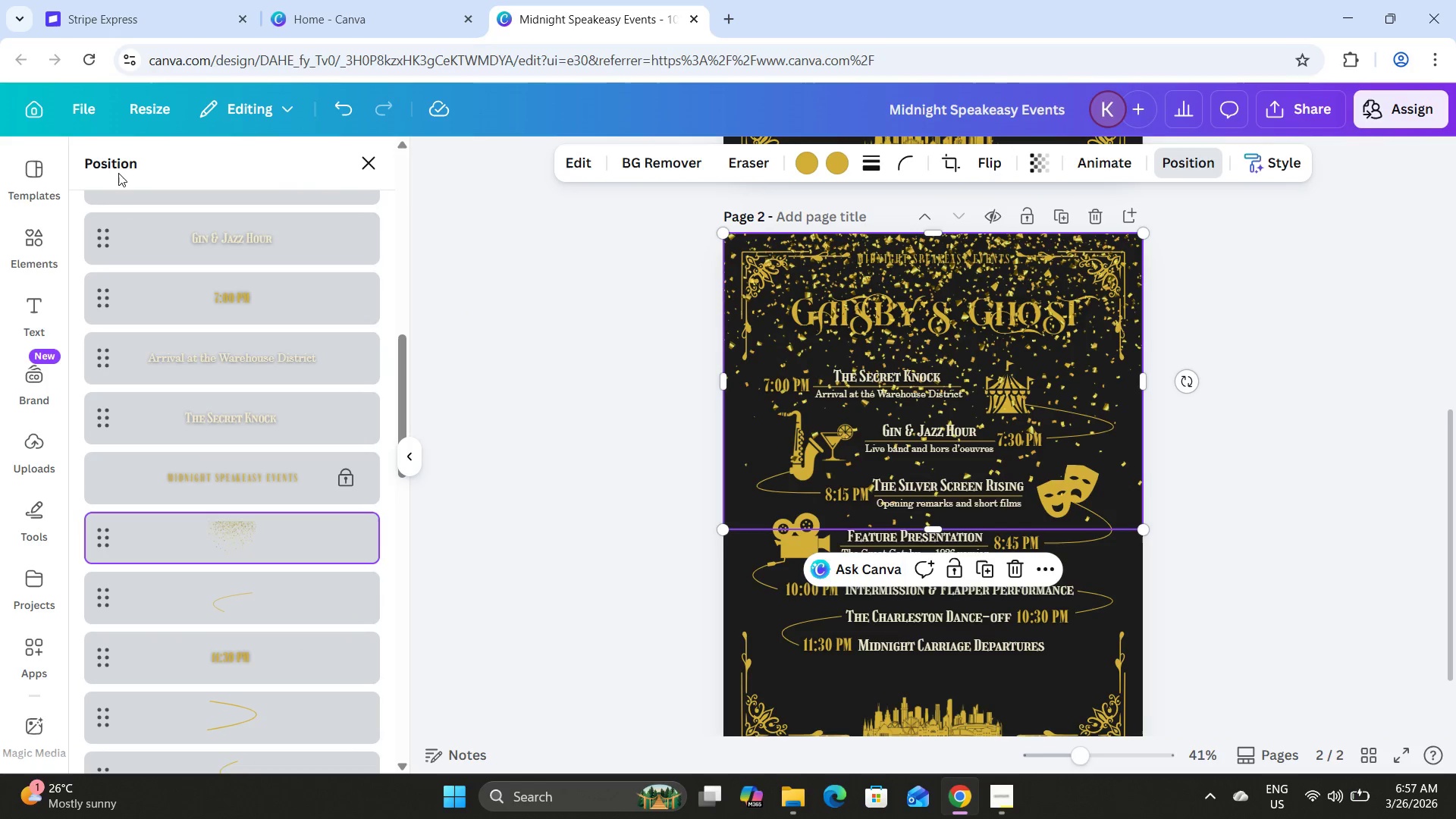 
scroll: coordinate [221, 256], scroll_direction: up, amount: 13.0
 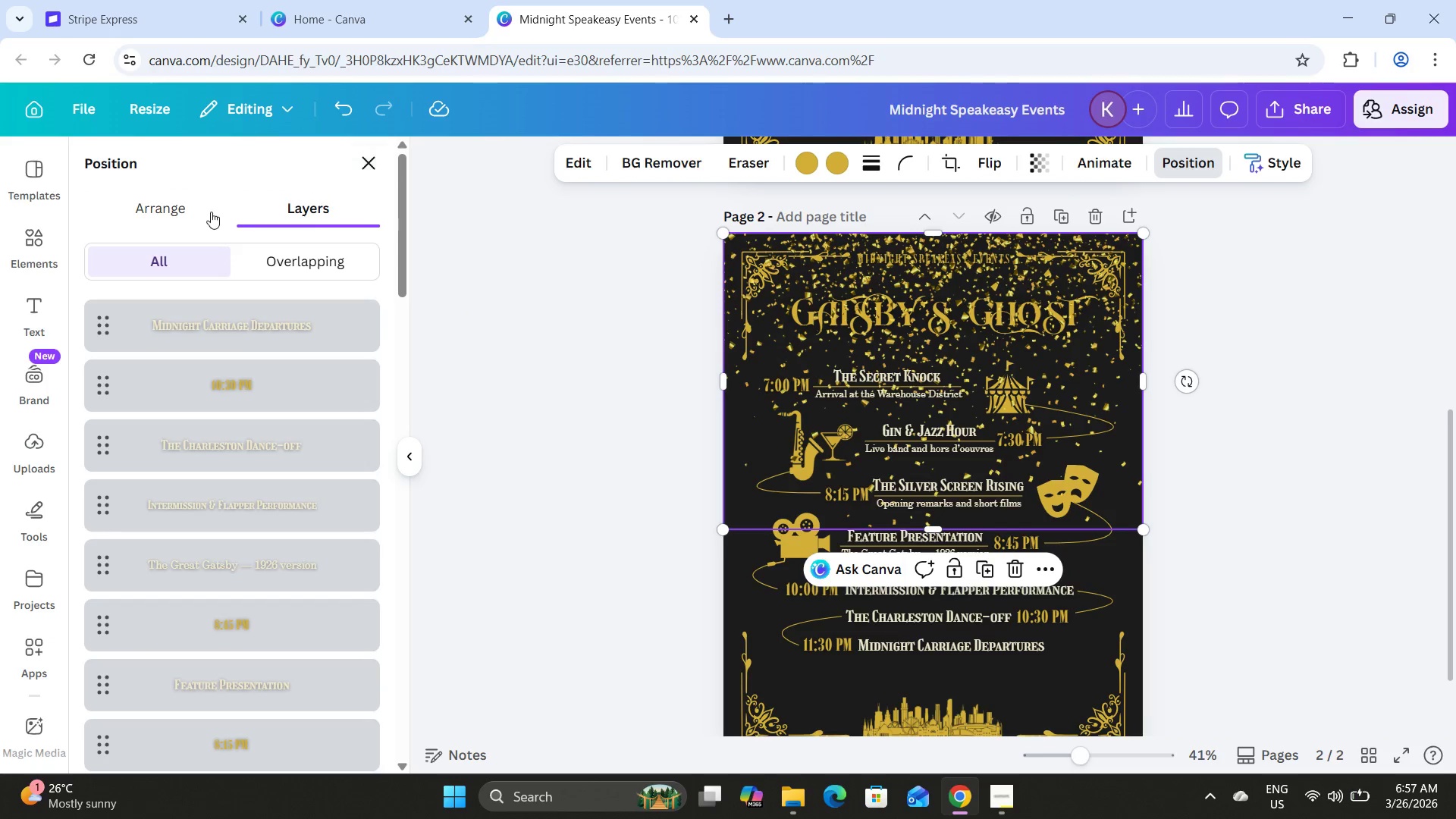 
left_click([199, 206])
 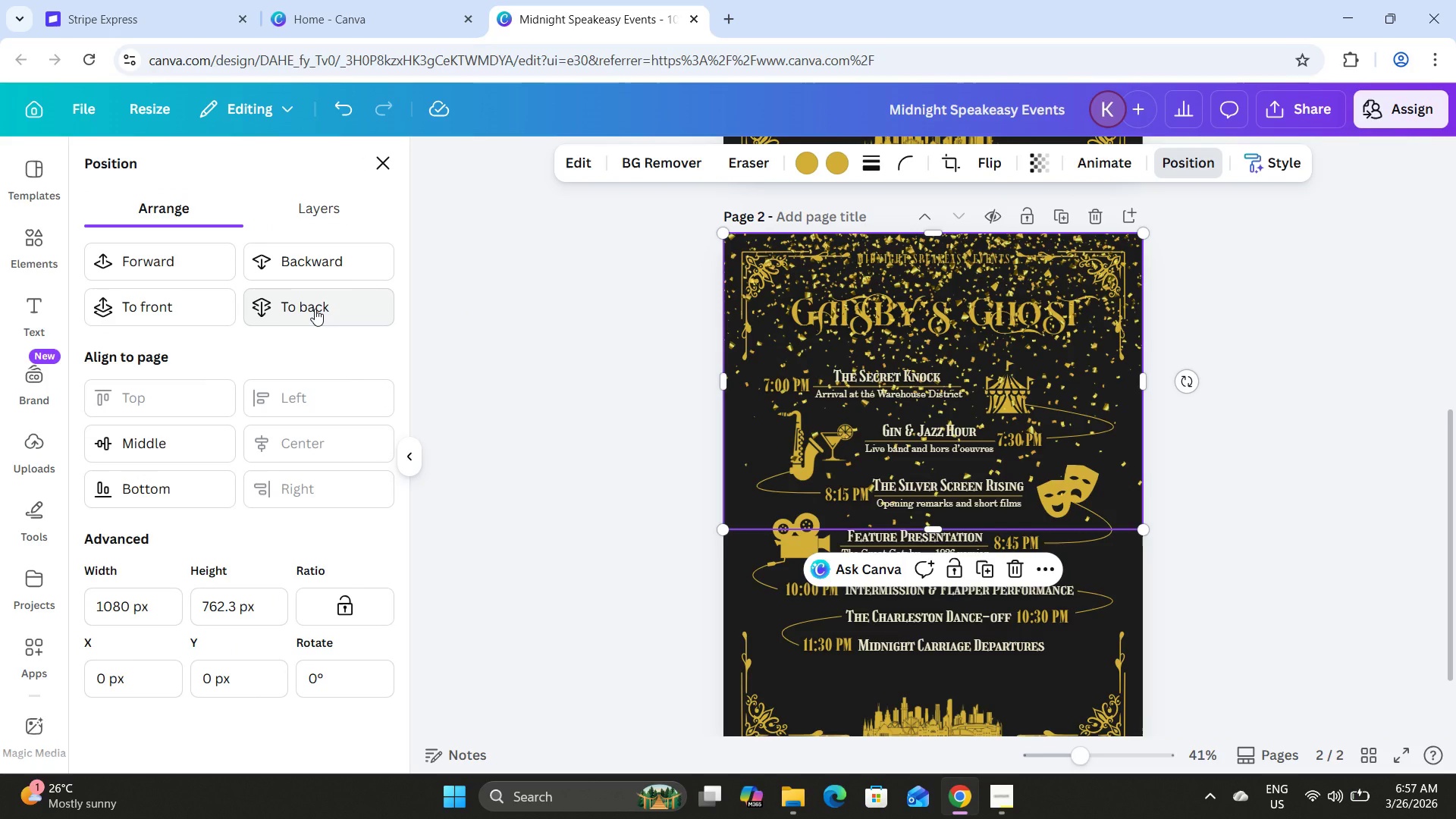 
left_click([315, 309])
 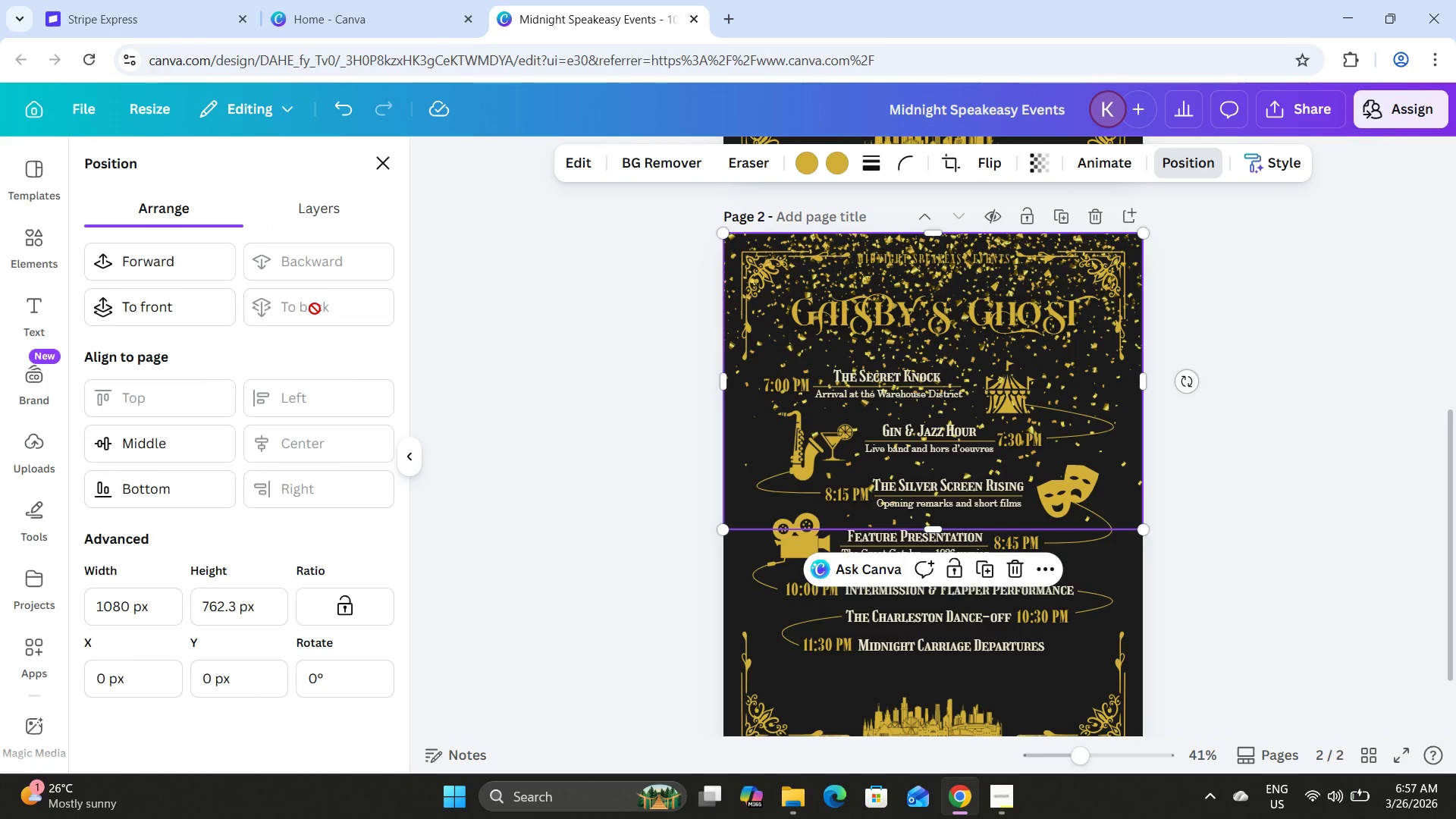 
left_click([315, 309])
 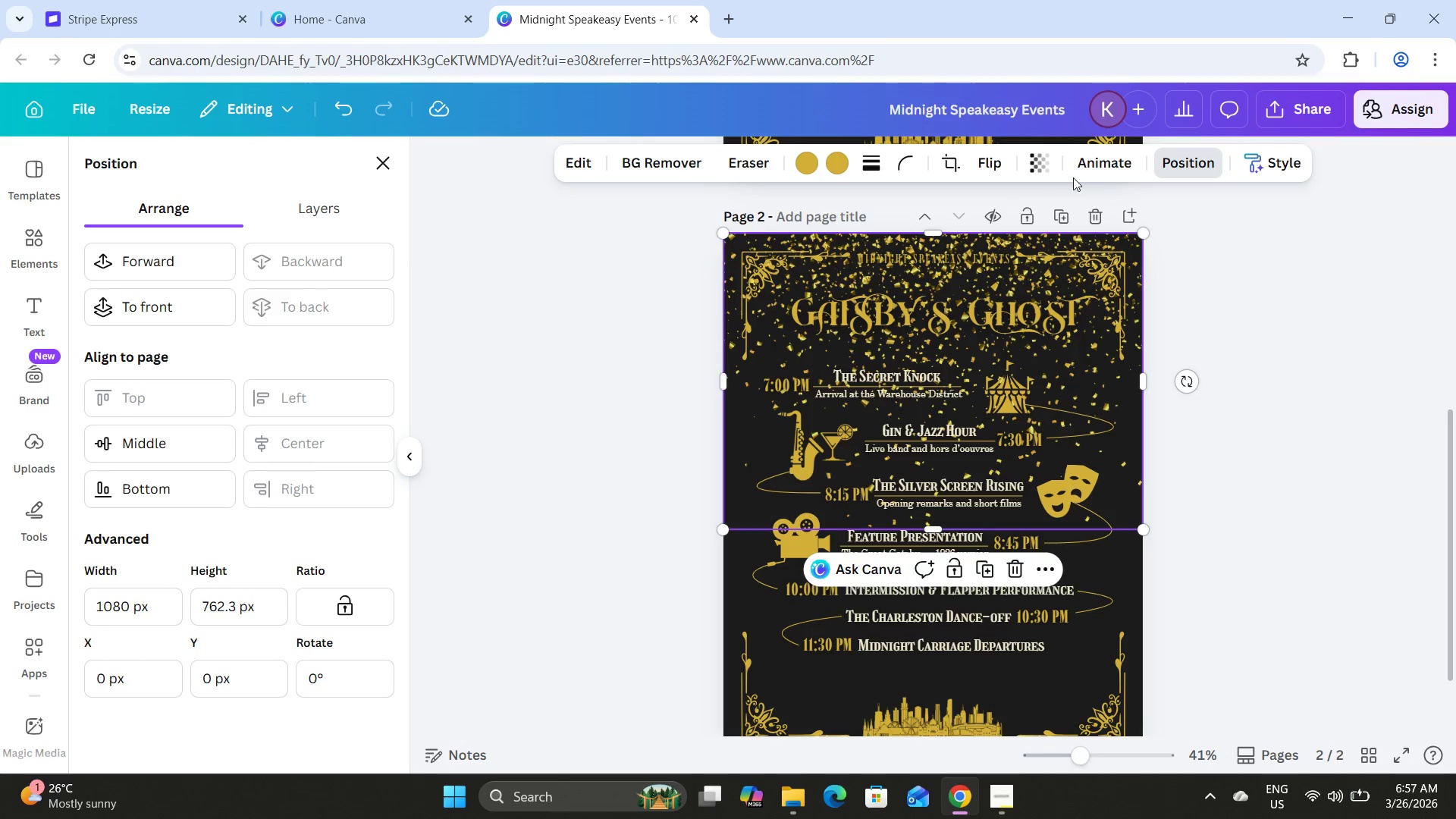 
left_click([1043, 174])
 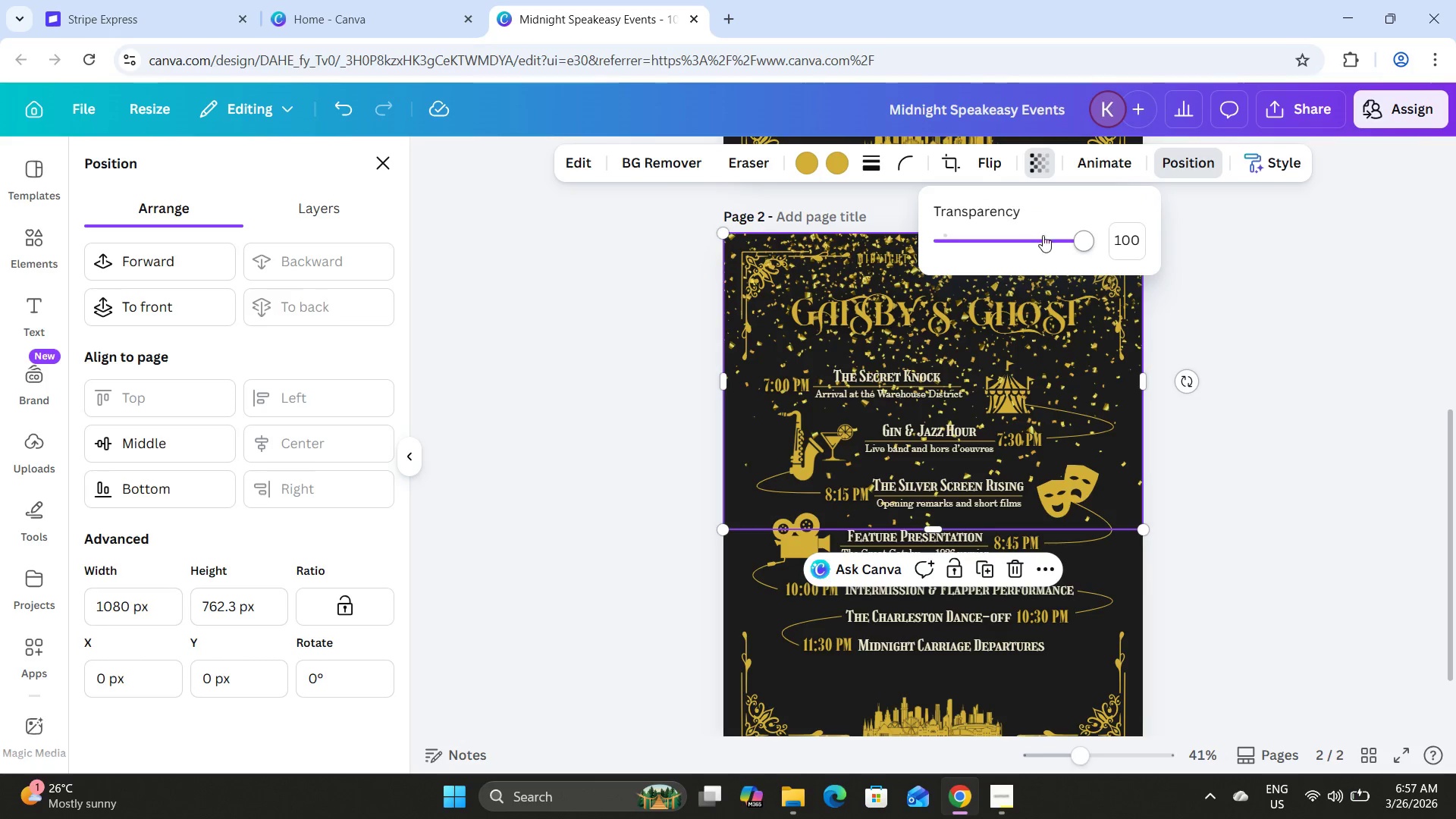 
left_click_drag(start_coordinate=[1059, 237], to_coordinate=[970, 243])
 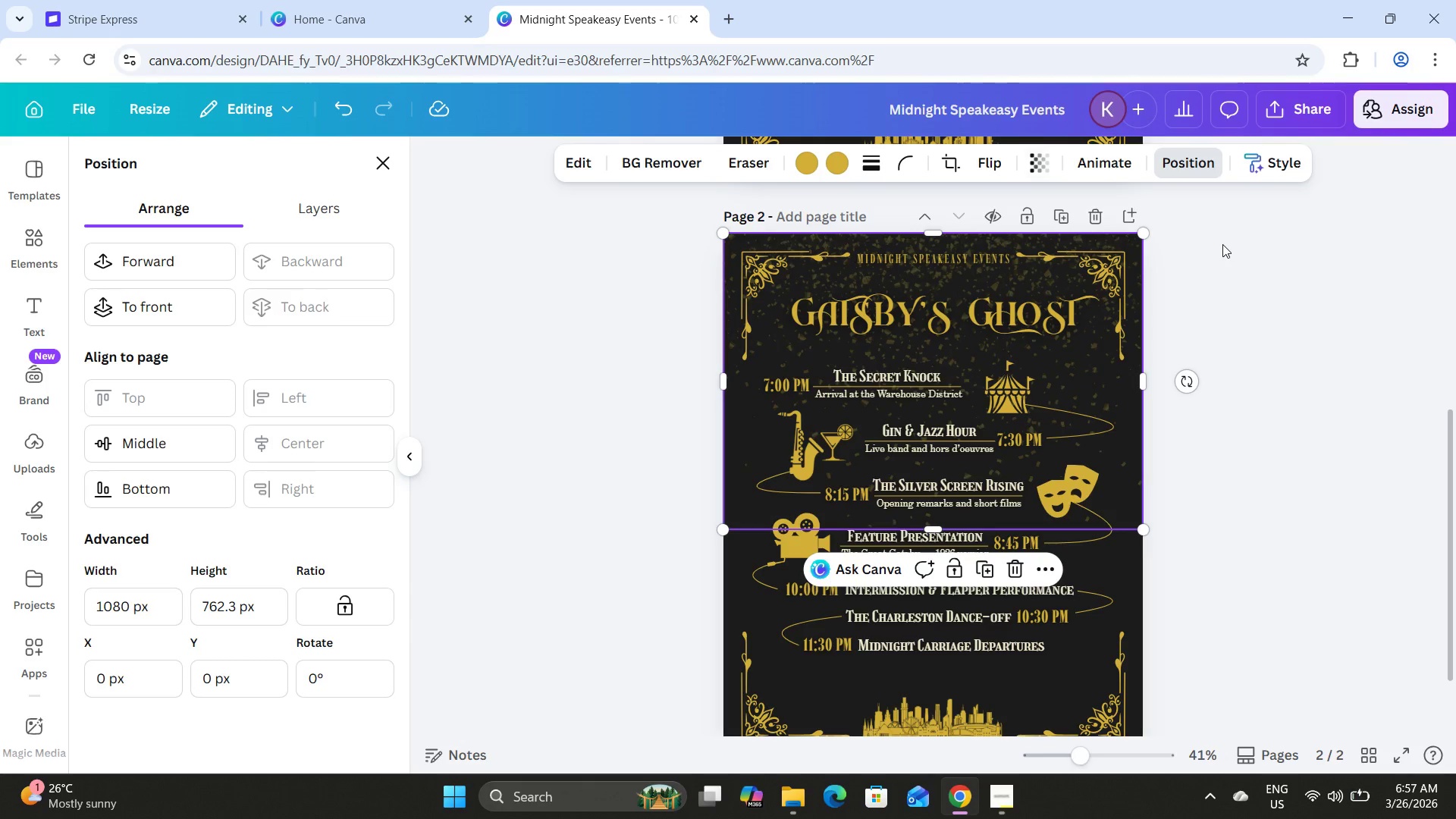 
double_click([1222, 244])
 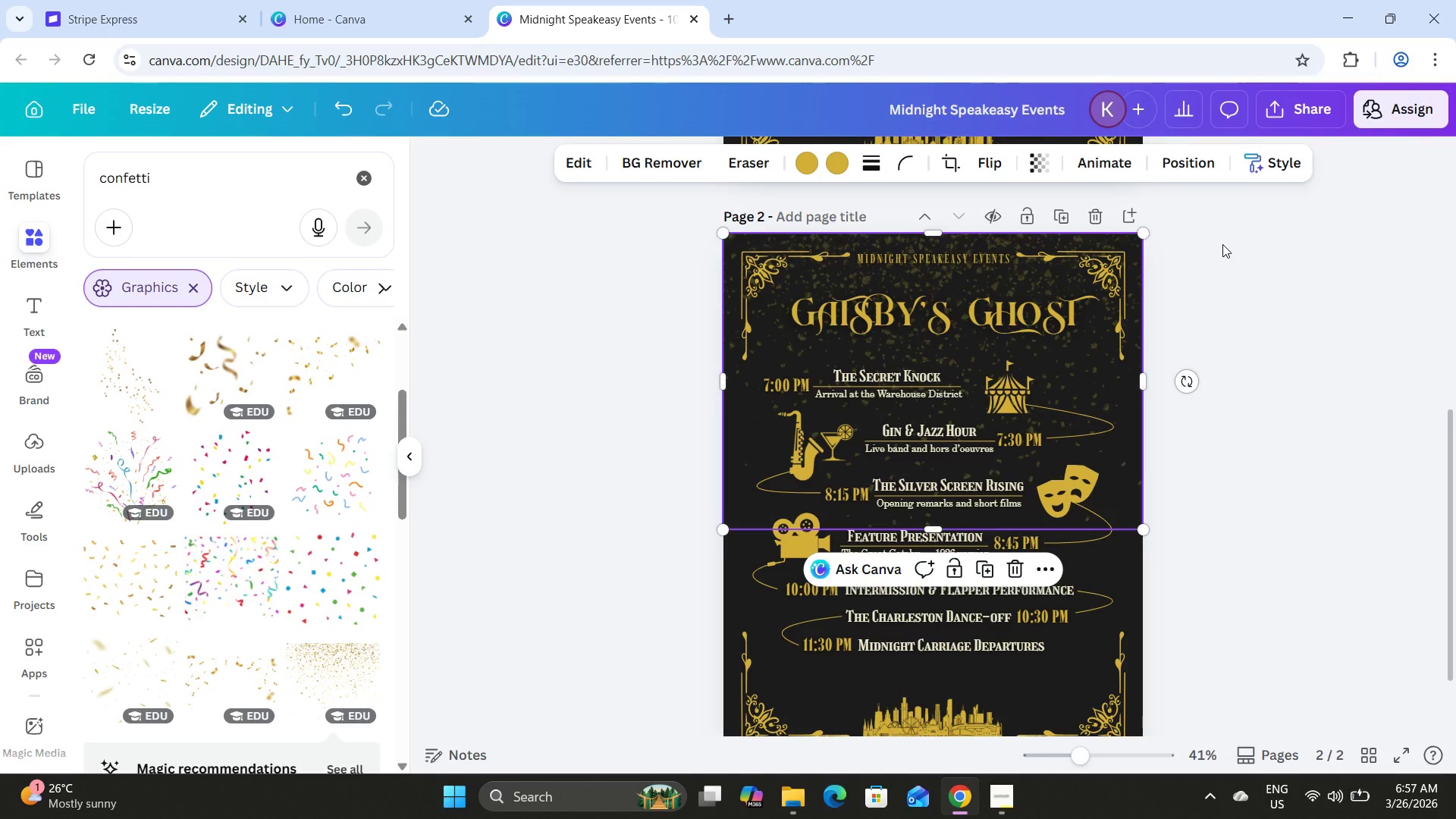 
left_click([1222, 244])
 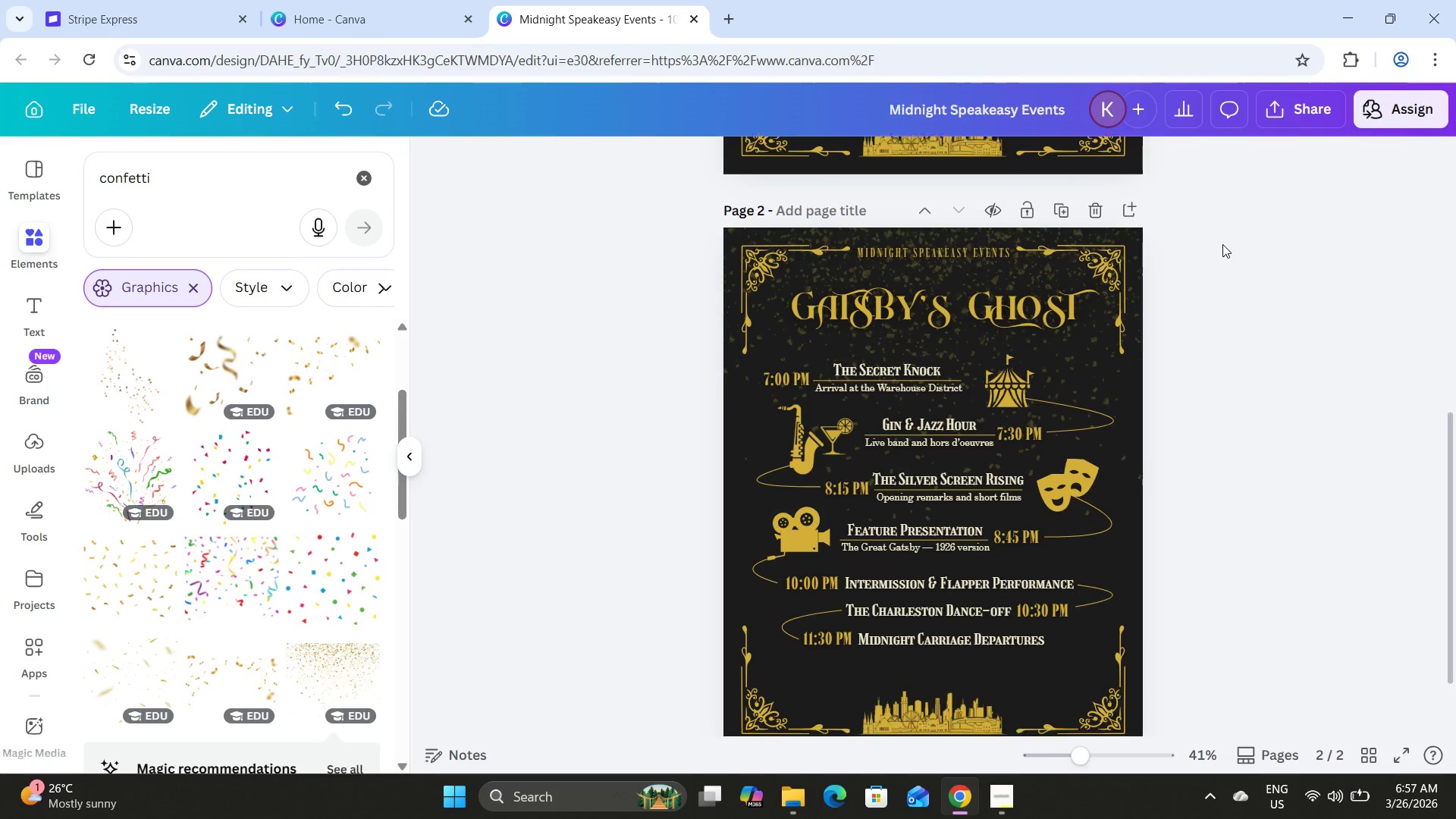 
scroll: coordinate [1222, 244], scroll_direction: down, amount: 1.0
 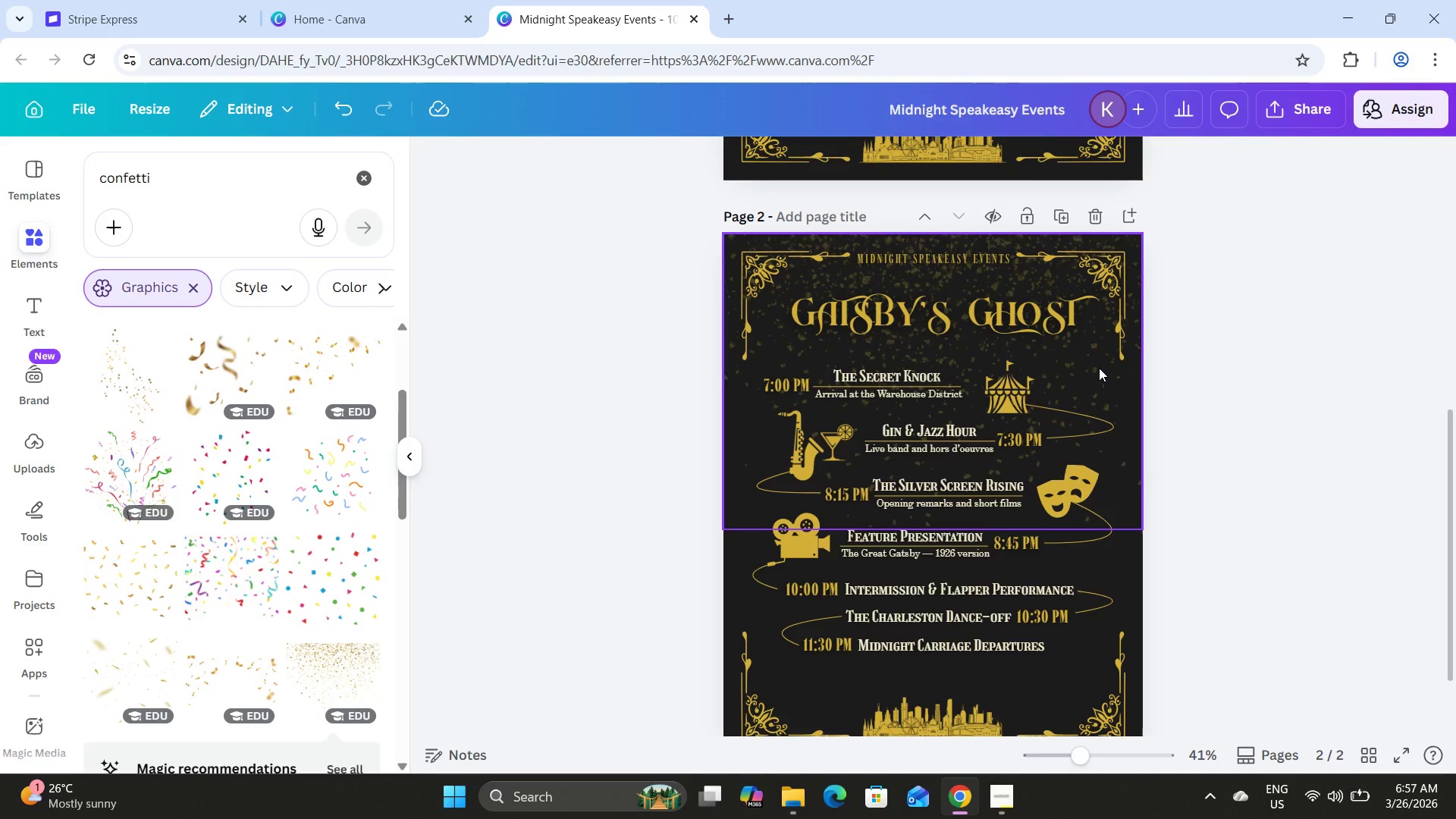 
left_click([1099, 368])
 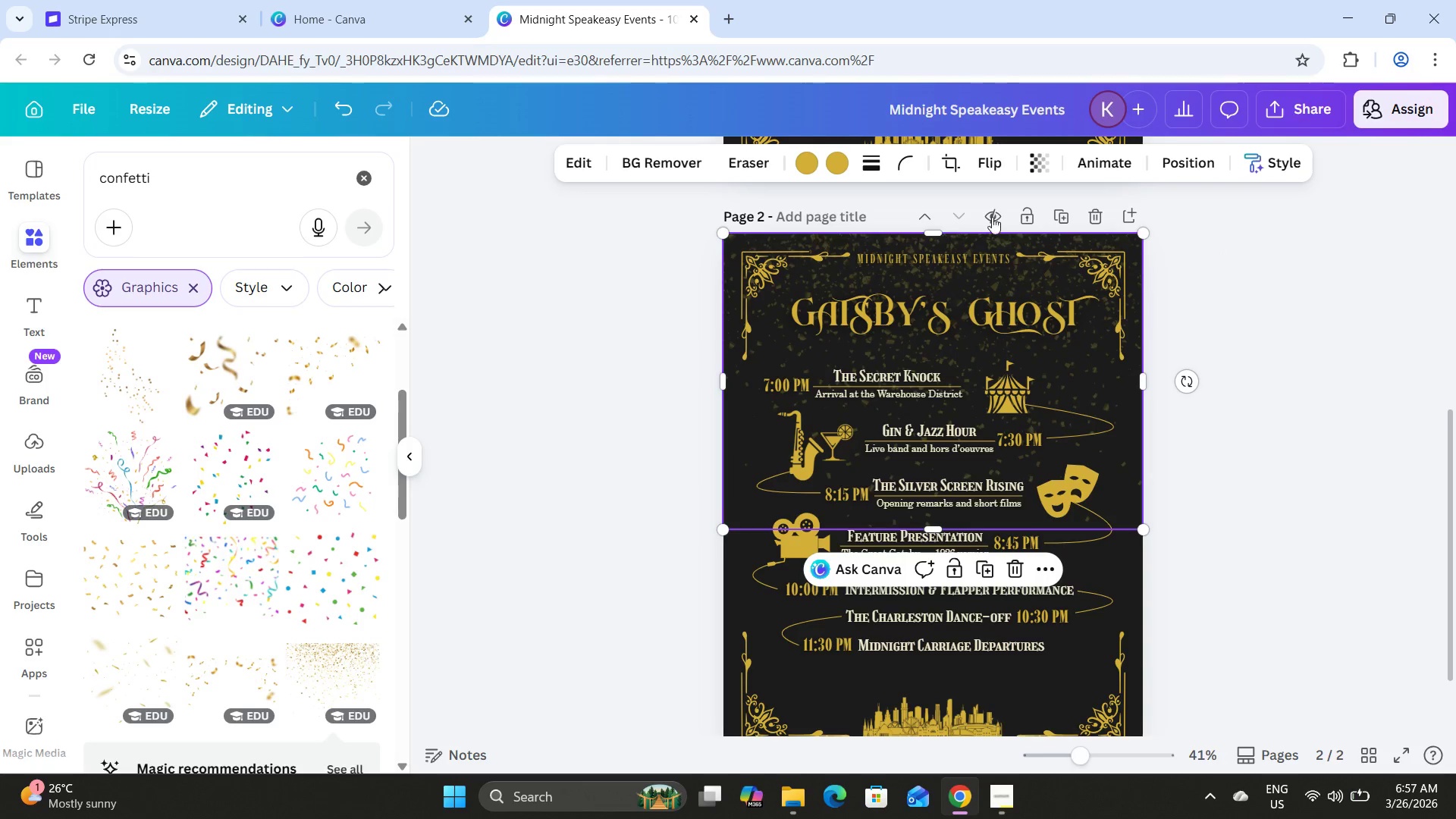 
scroll: coordinate [1045, 216], scroll_direction: down, amount: 1.0
 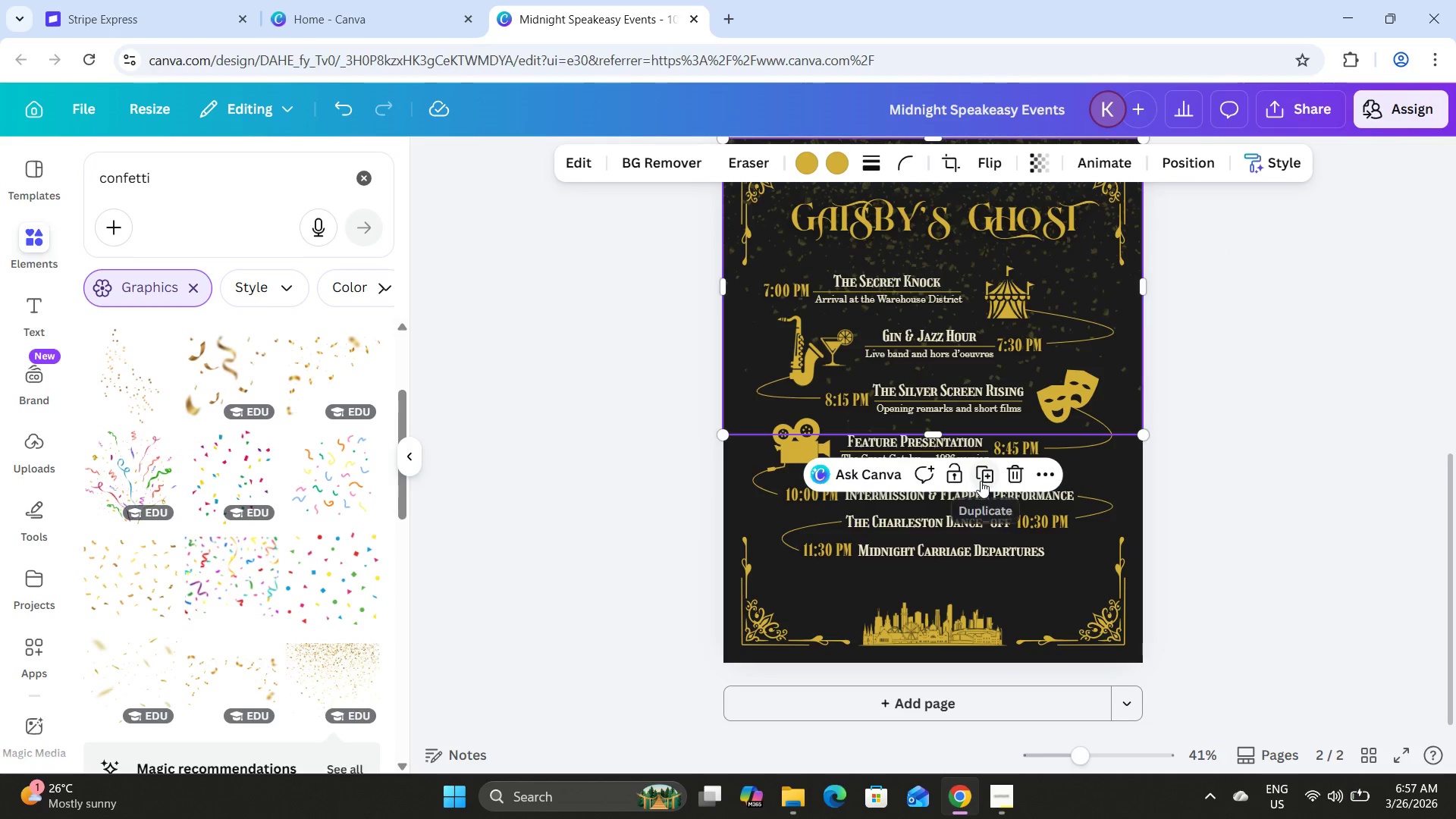 
left_click([991, 470])
 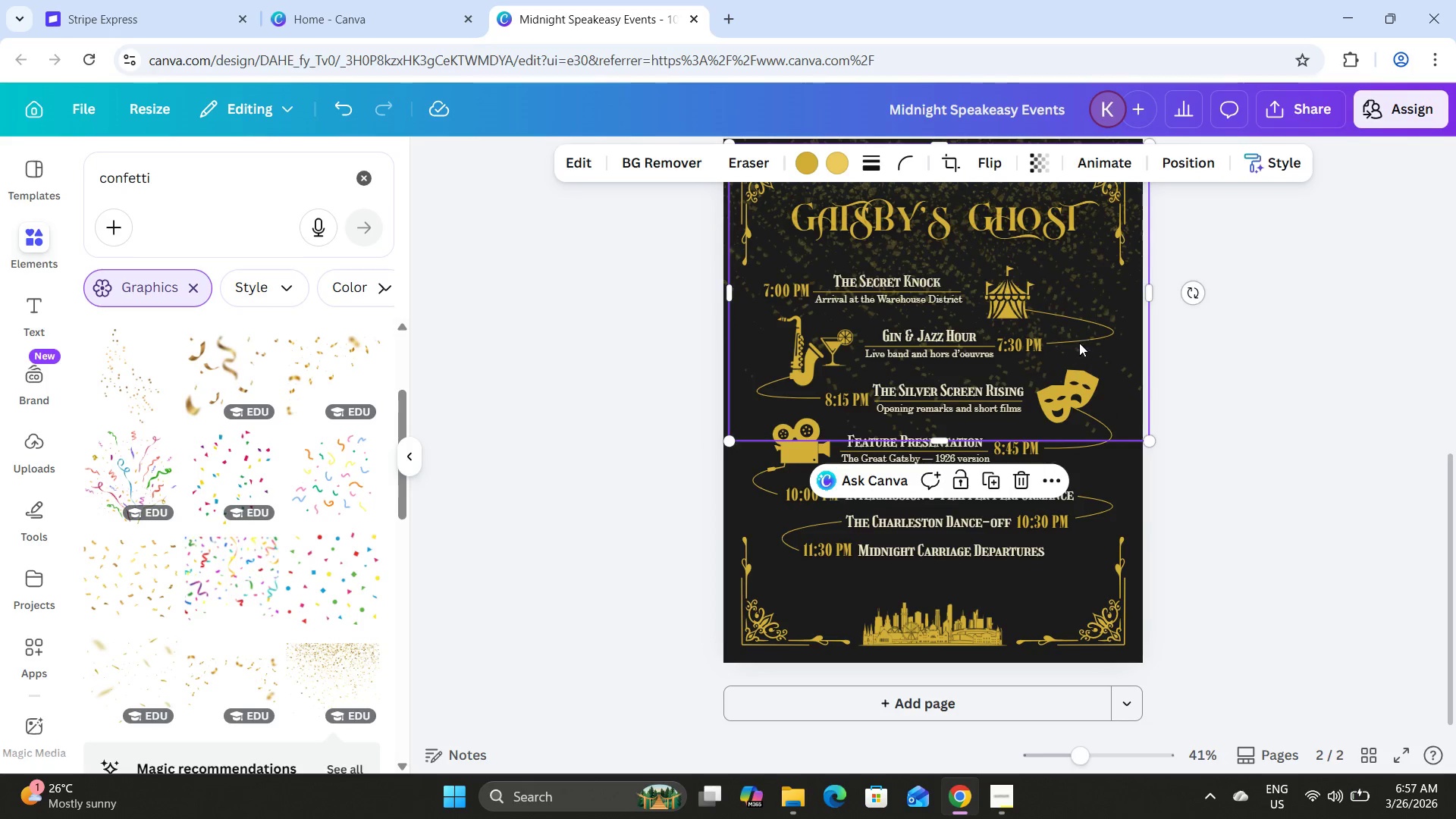 
left_click_drag(start_coordinate=[1085, 337], to_coordinate=[1133, 482])
 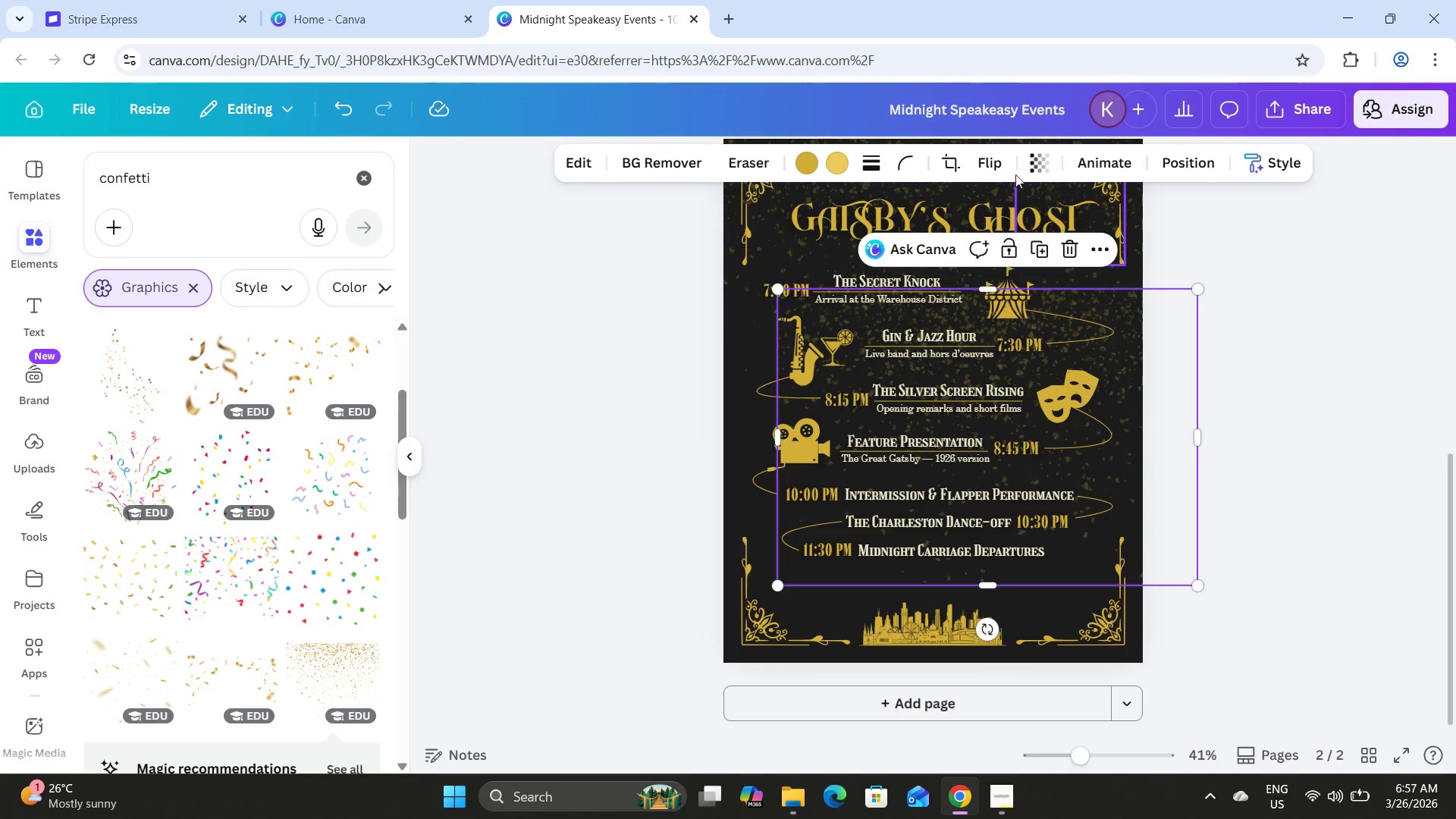 
left_click([979, 162])
 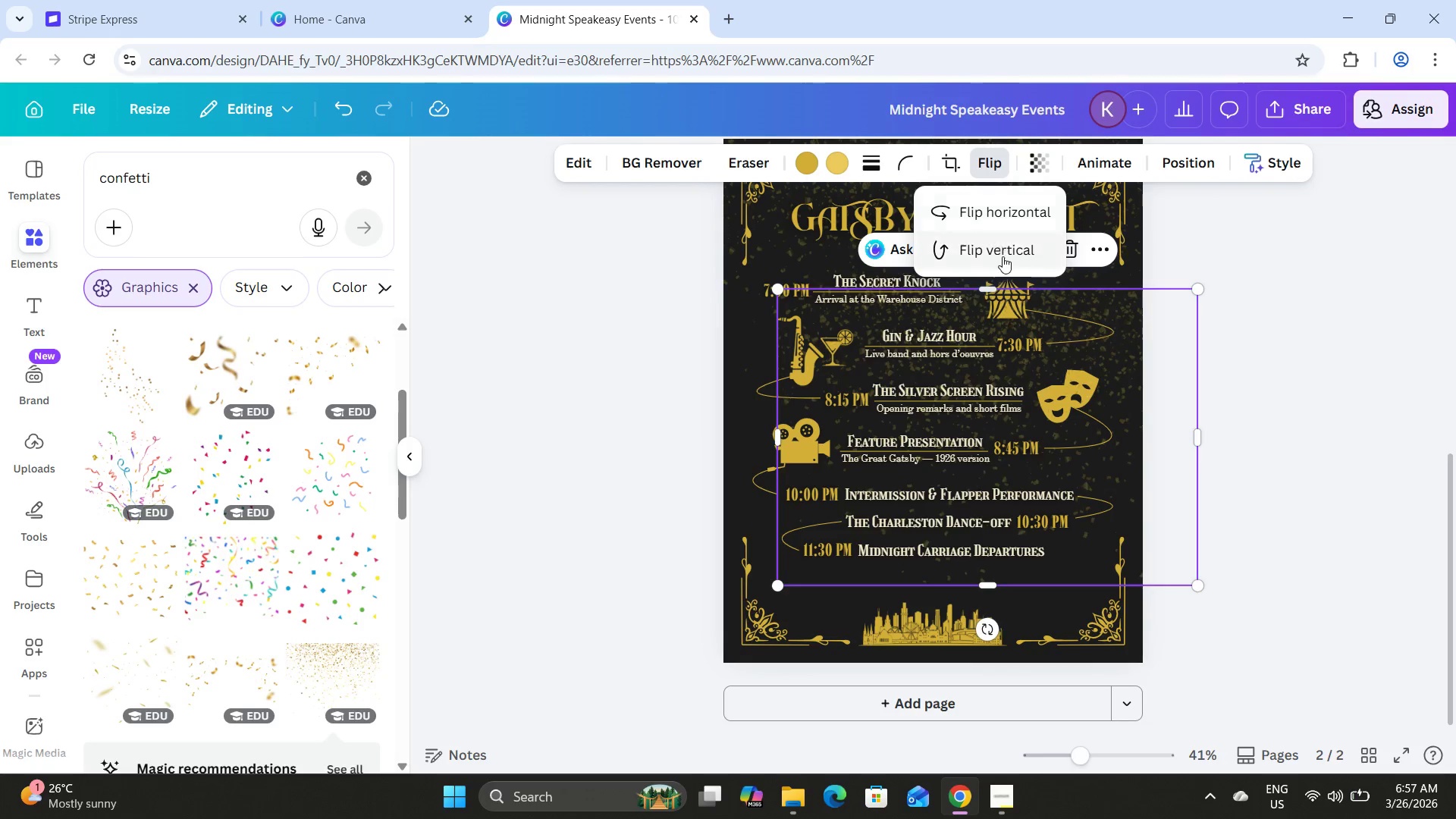 
left_click([1003, 256])
 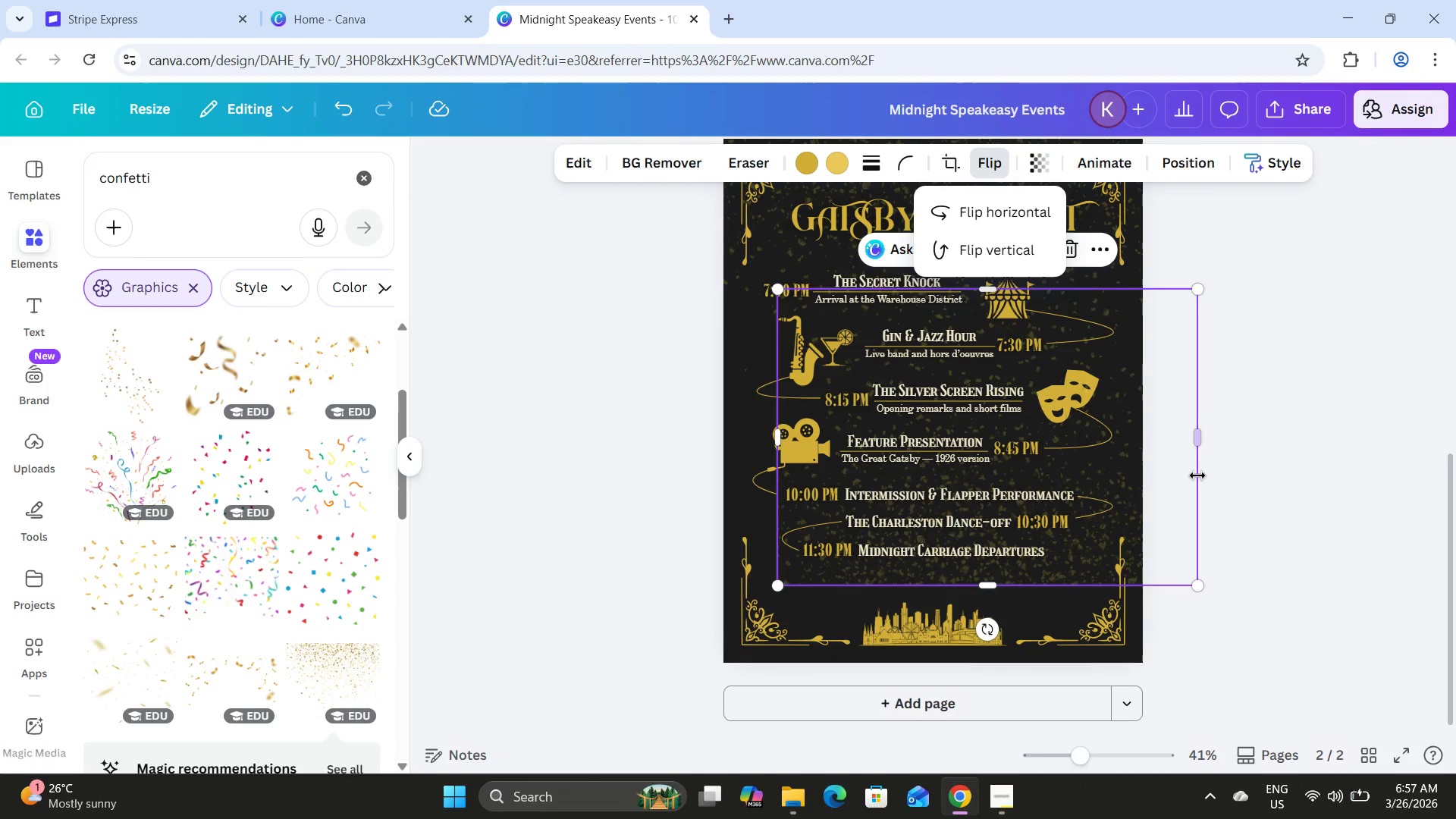 
left_click_drag(start_coordinate=[1166, 504], to_coordinate=[1110, 582])
 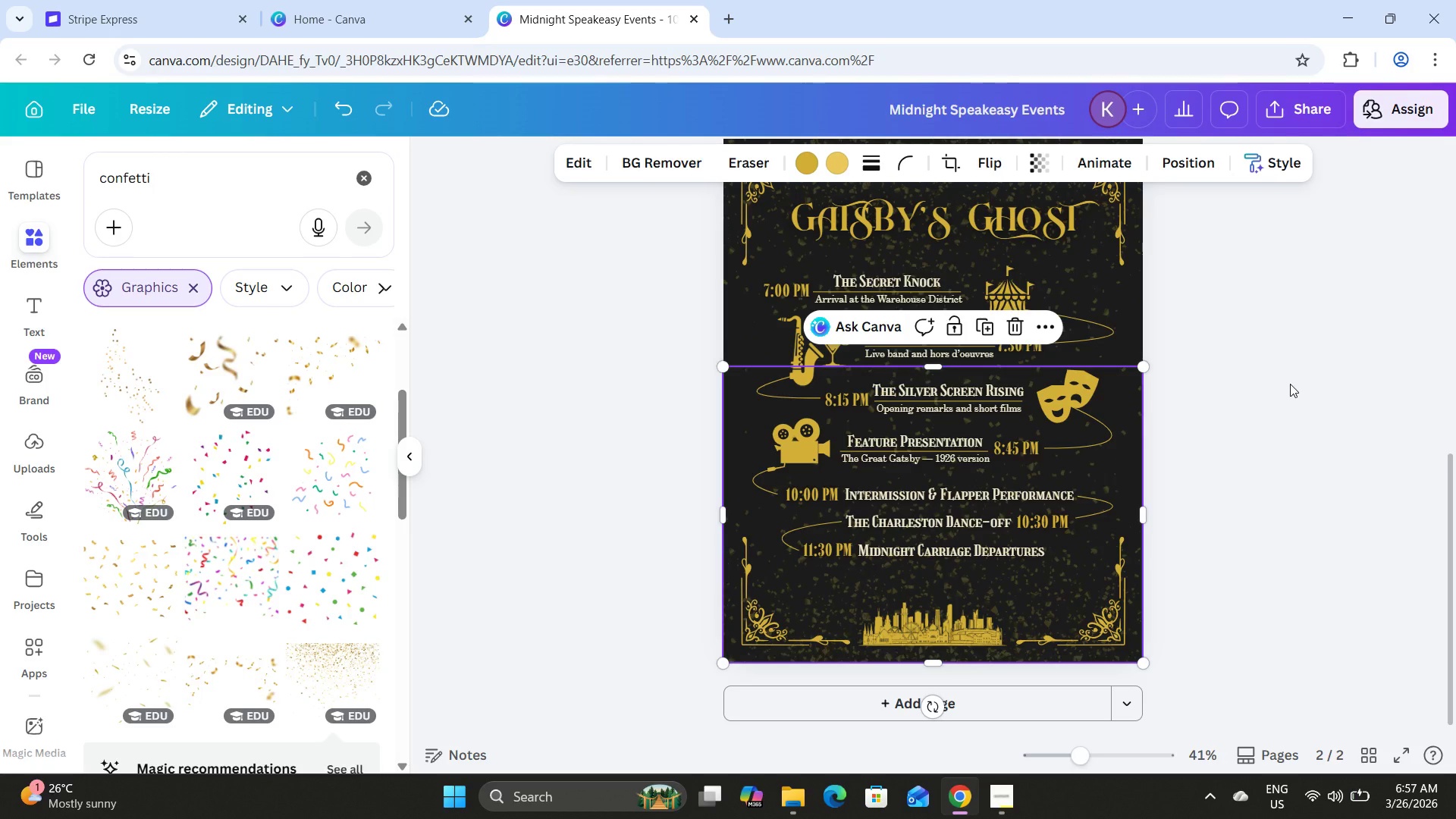 
left_click([1292, 371])
 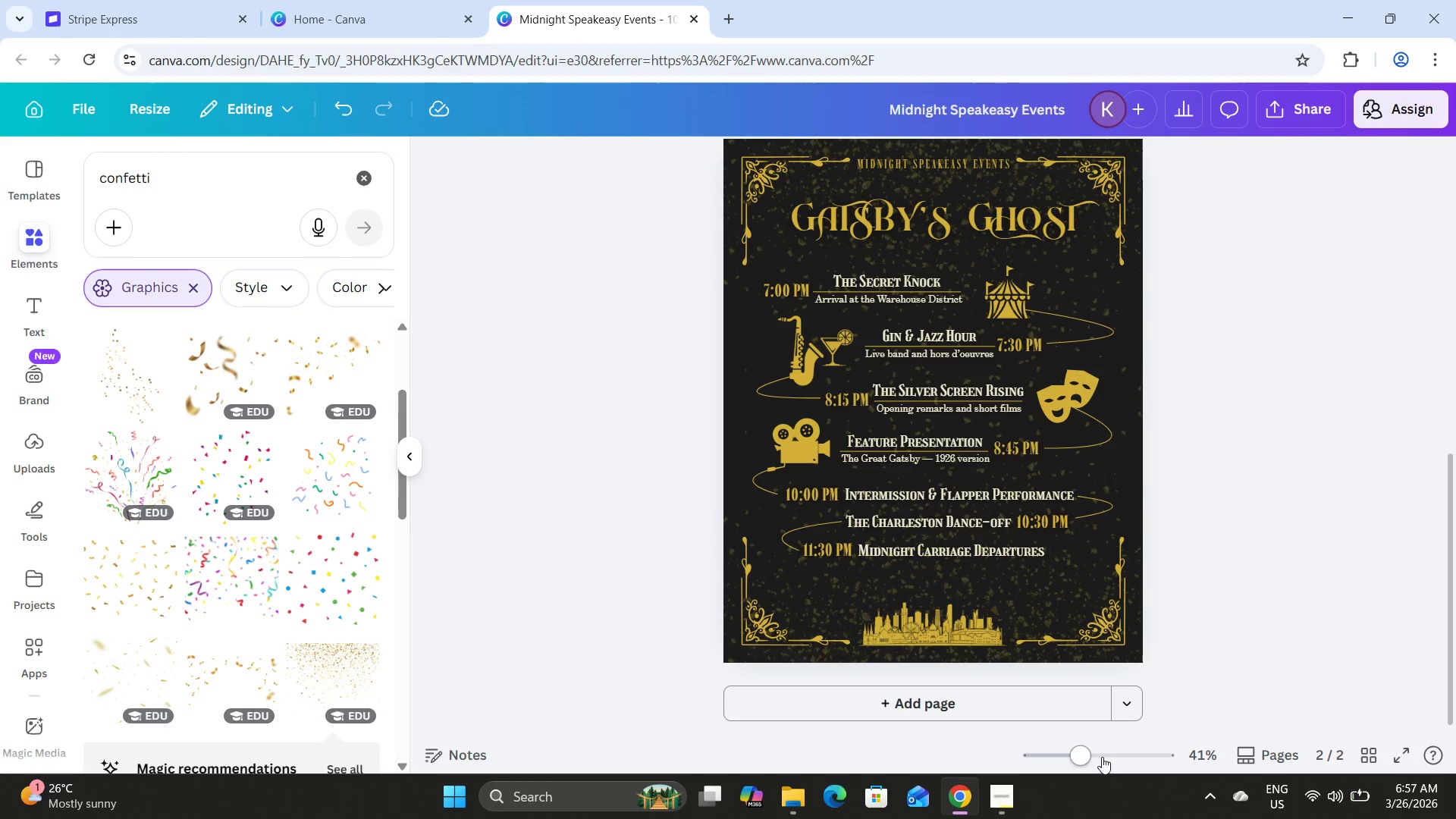 
left_click_drag(start_coordinate=[1083, 754], to_coordinate=[1093, 737])
 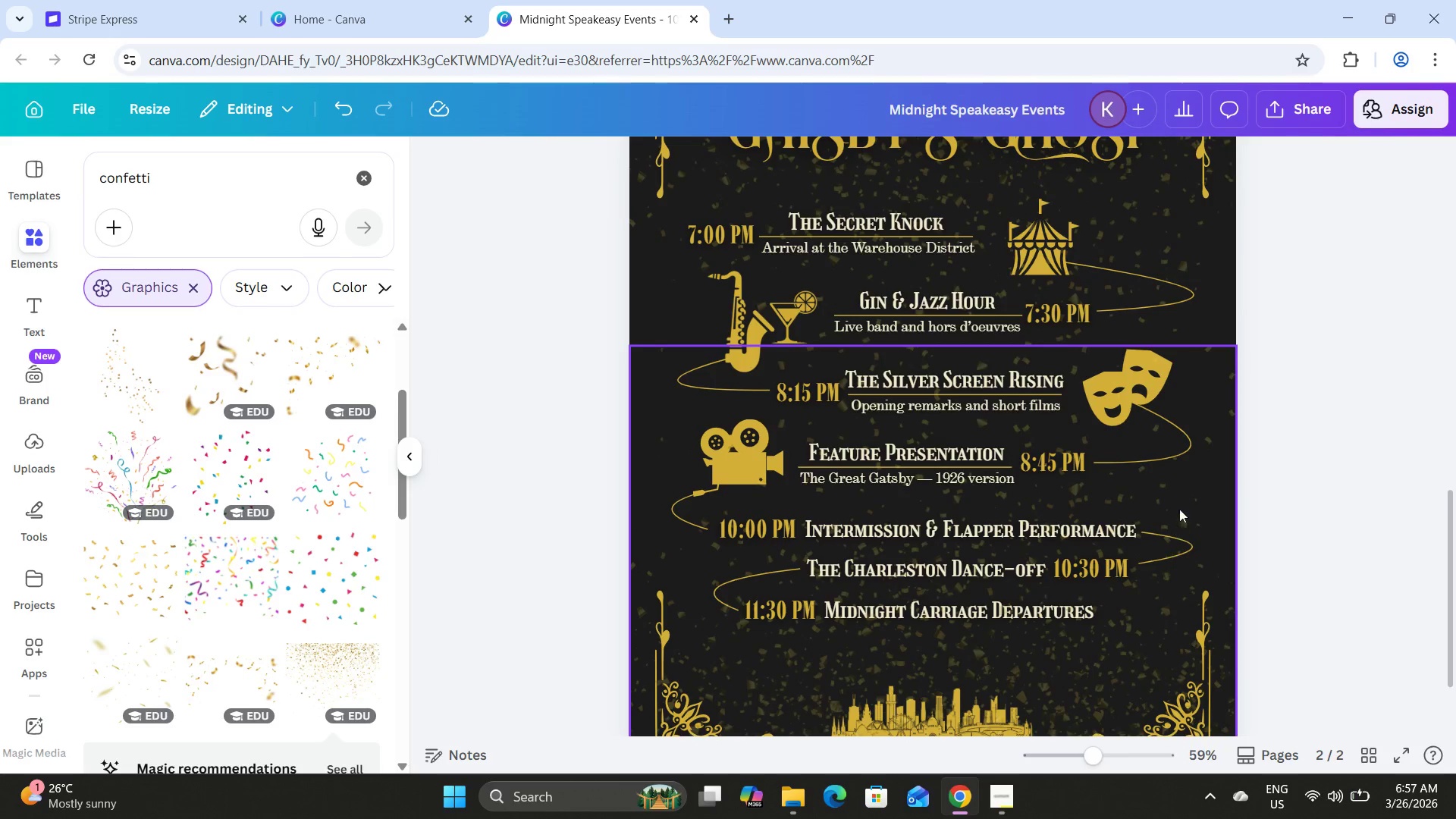 
scroll: coordinate [1180, 507], scroll_direction: up, amount: 2.0
 